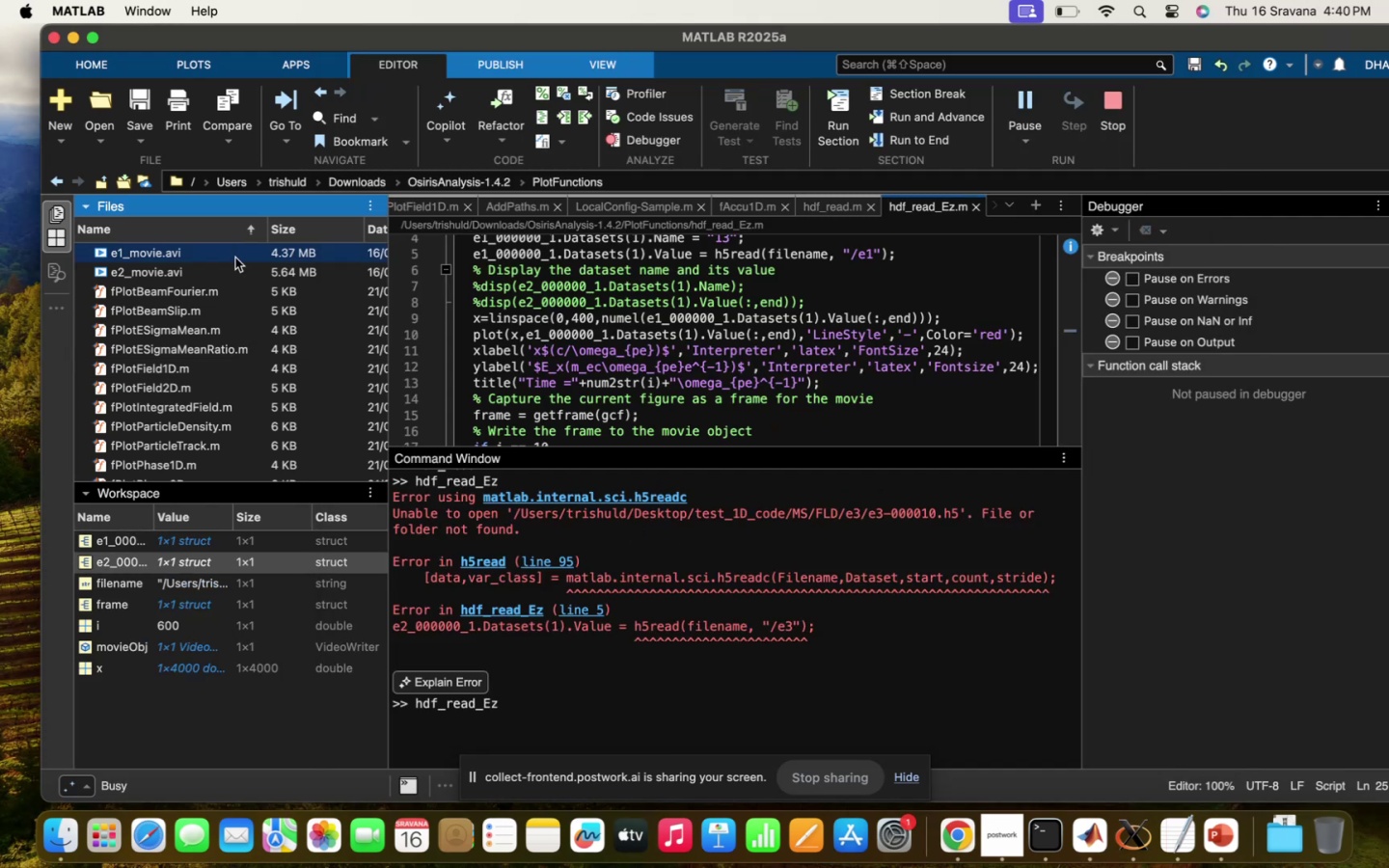 
left_click([851, 651])
 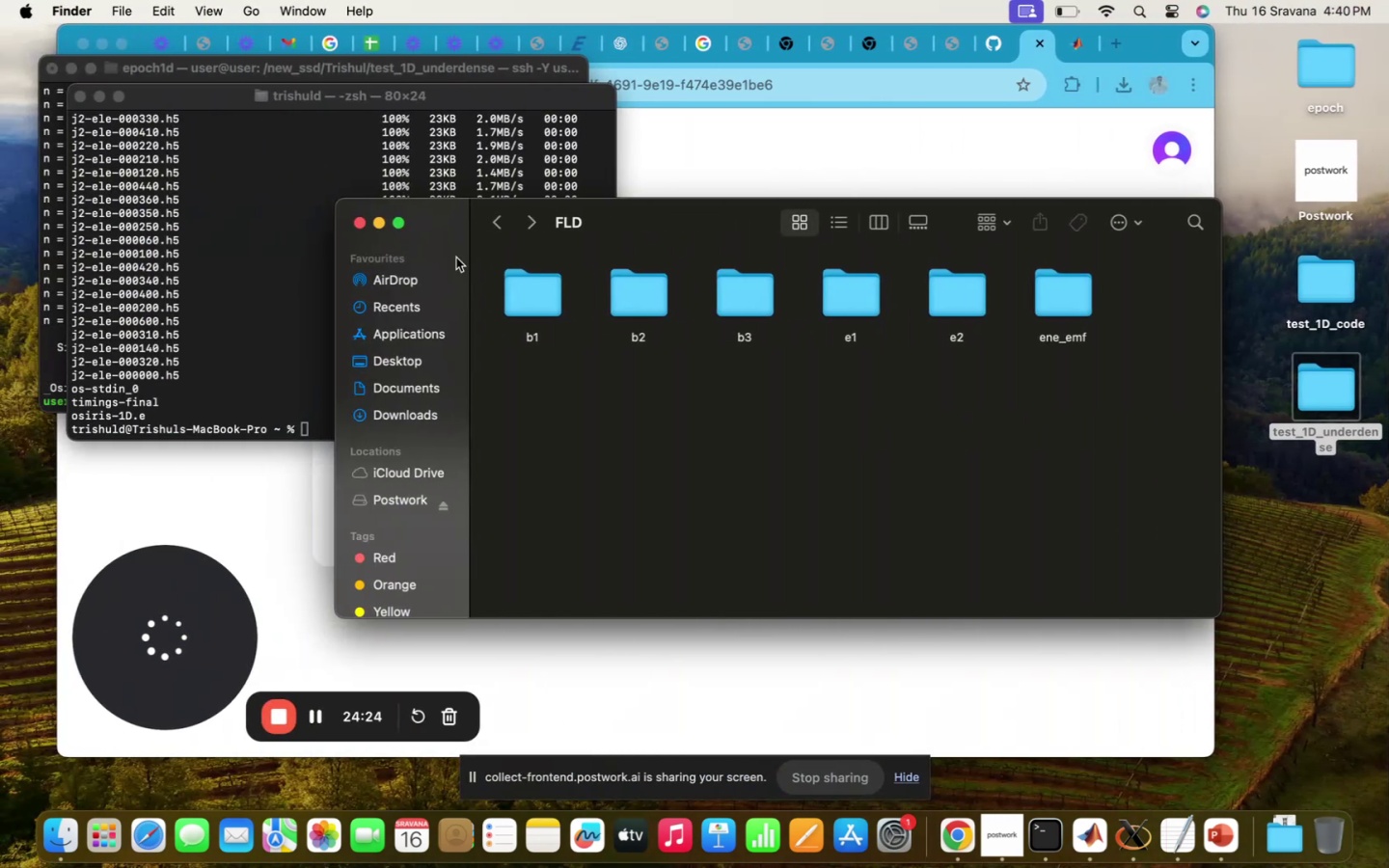 
left_click([496, 229])
 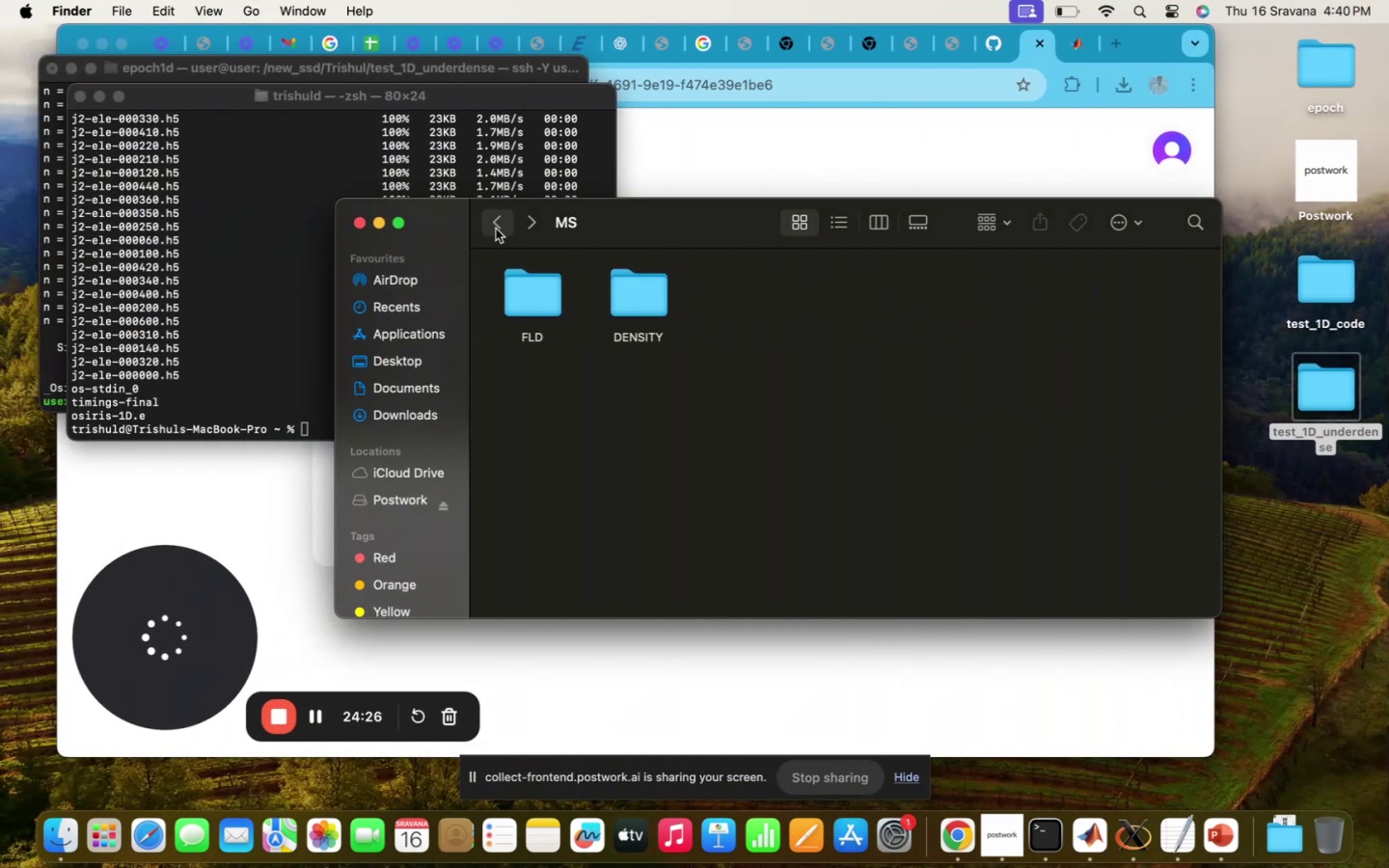 
left_click([496, 229])
 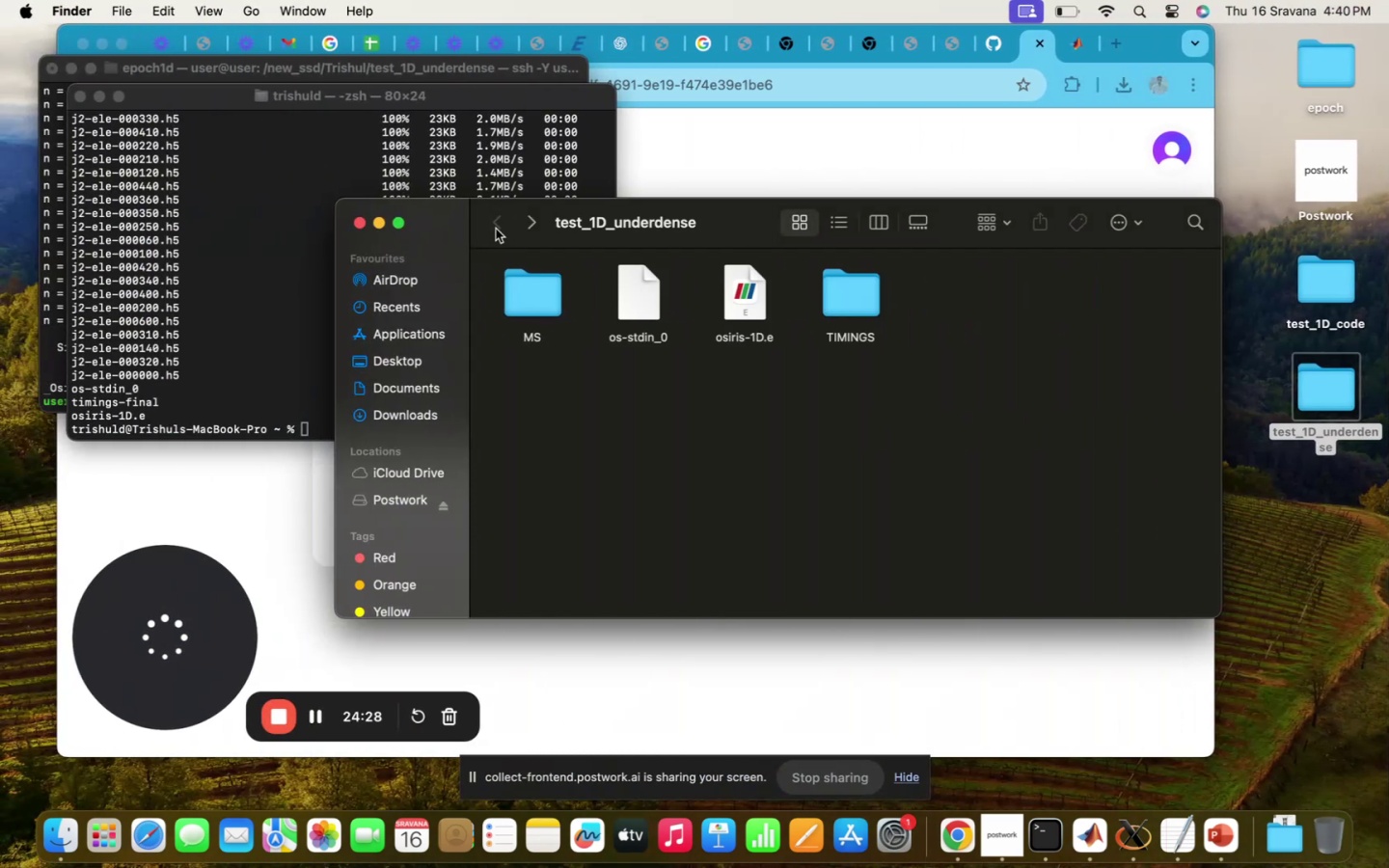 
left_click([496, 229])
 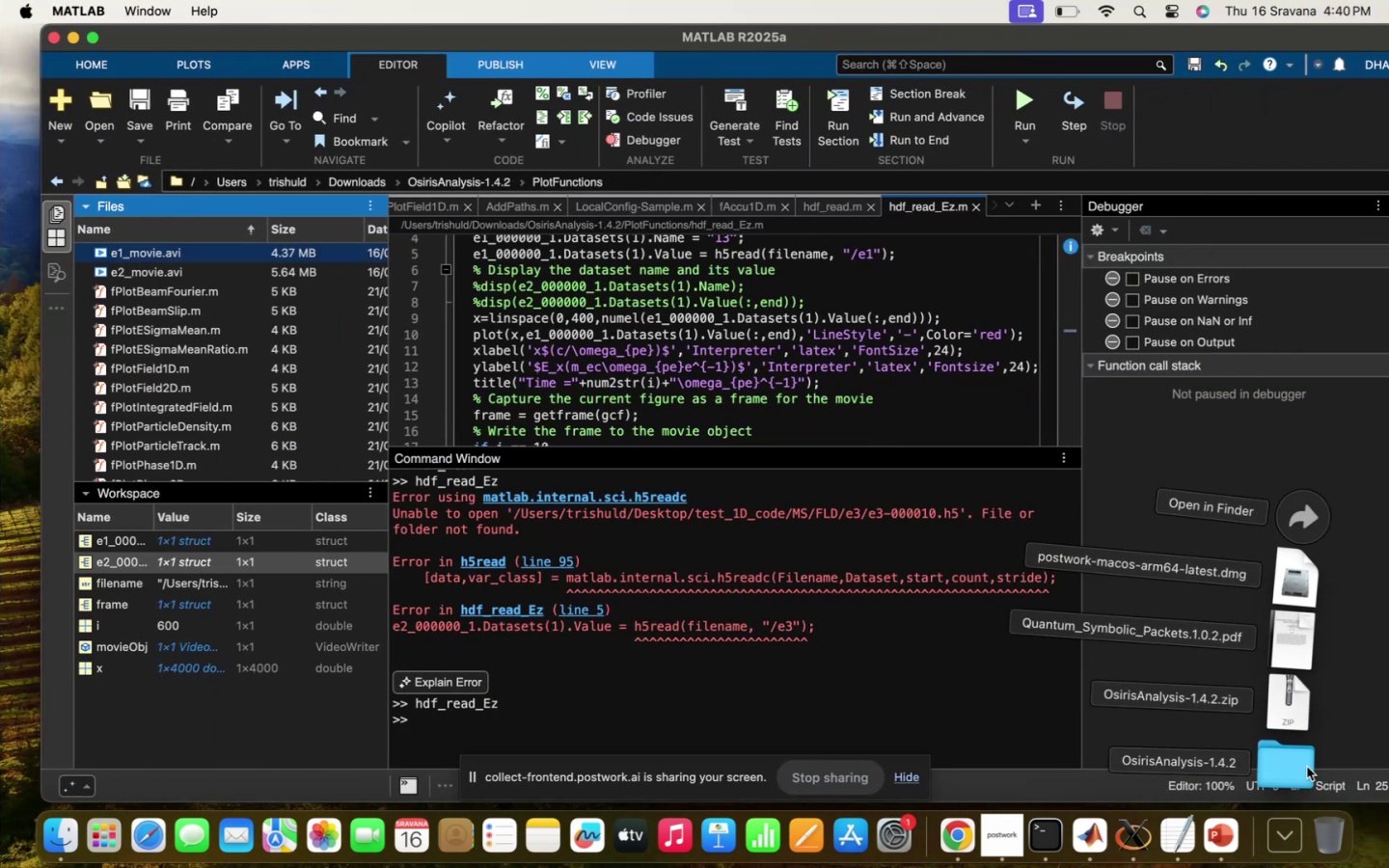 
wait(7.82)
 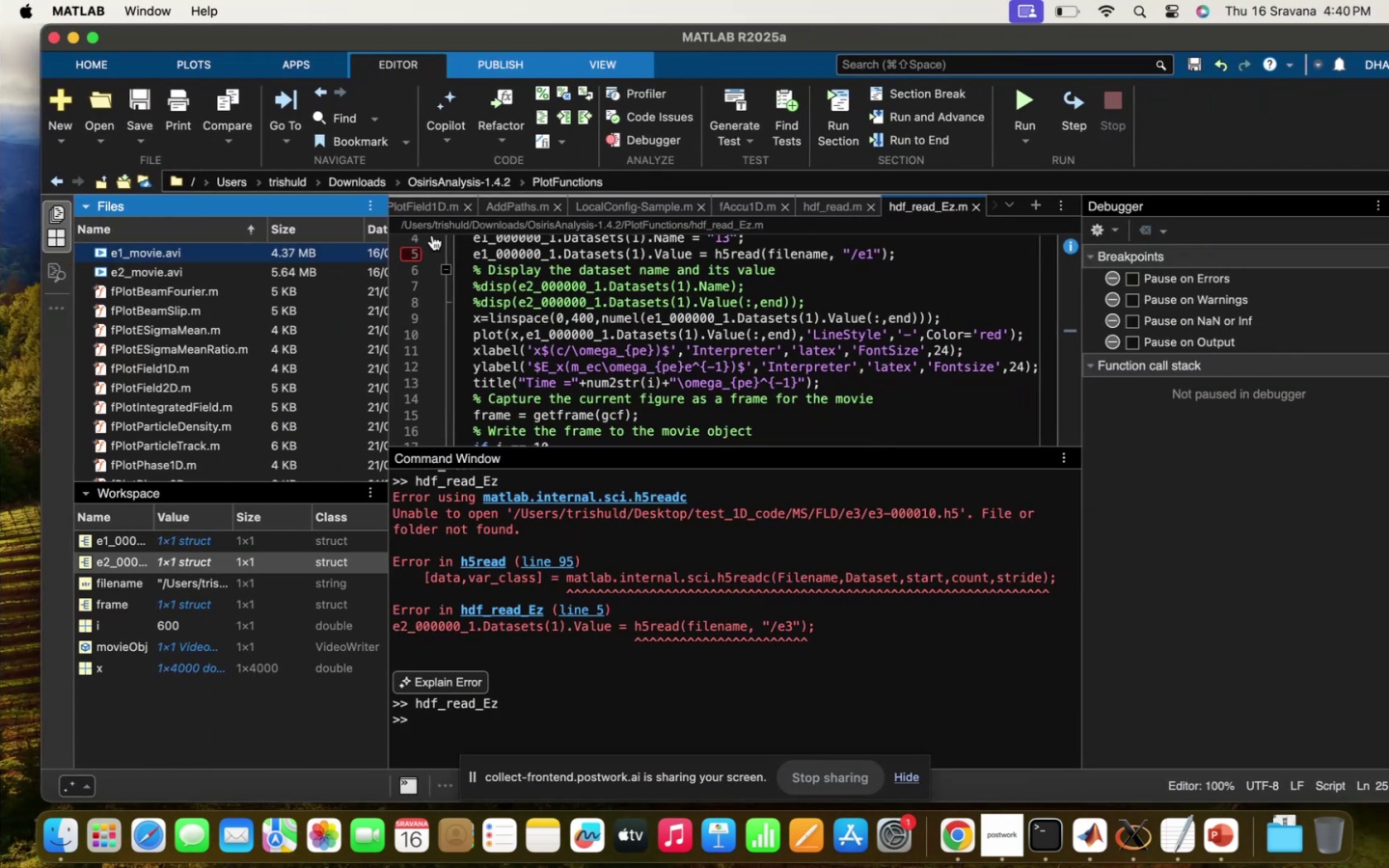 
double_click([1304, 768])
 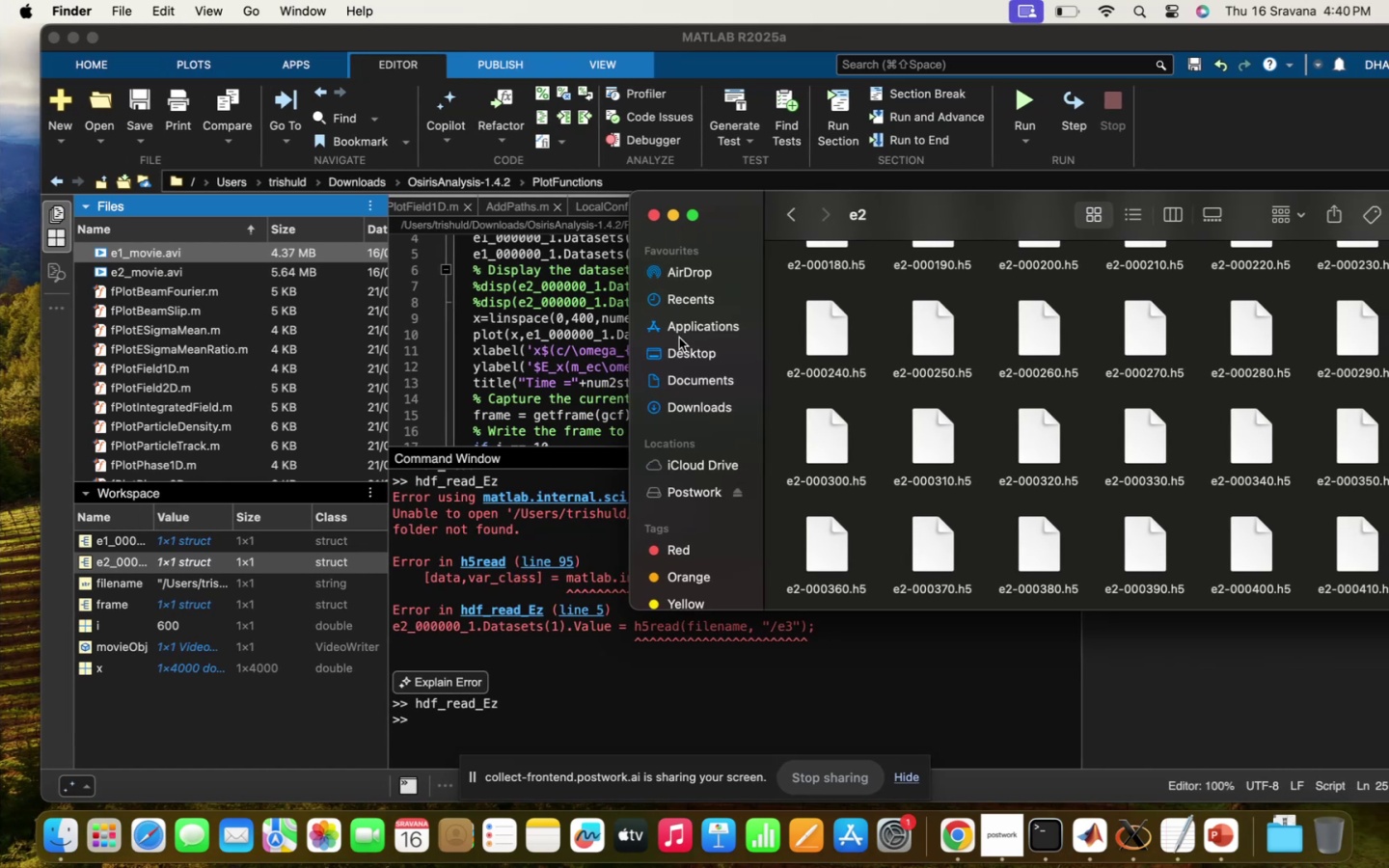 
wait(6.81)
 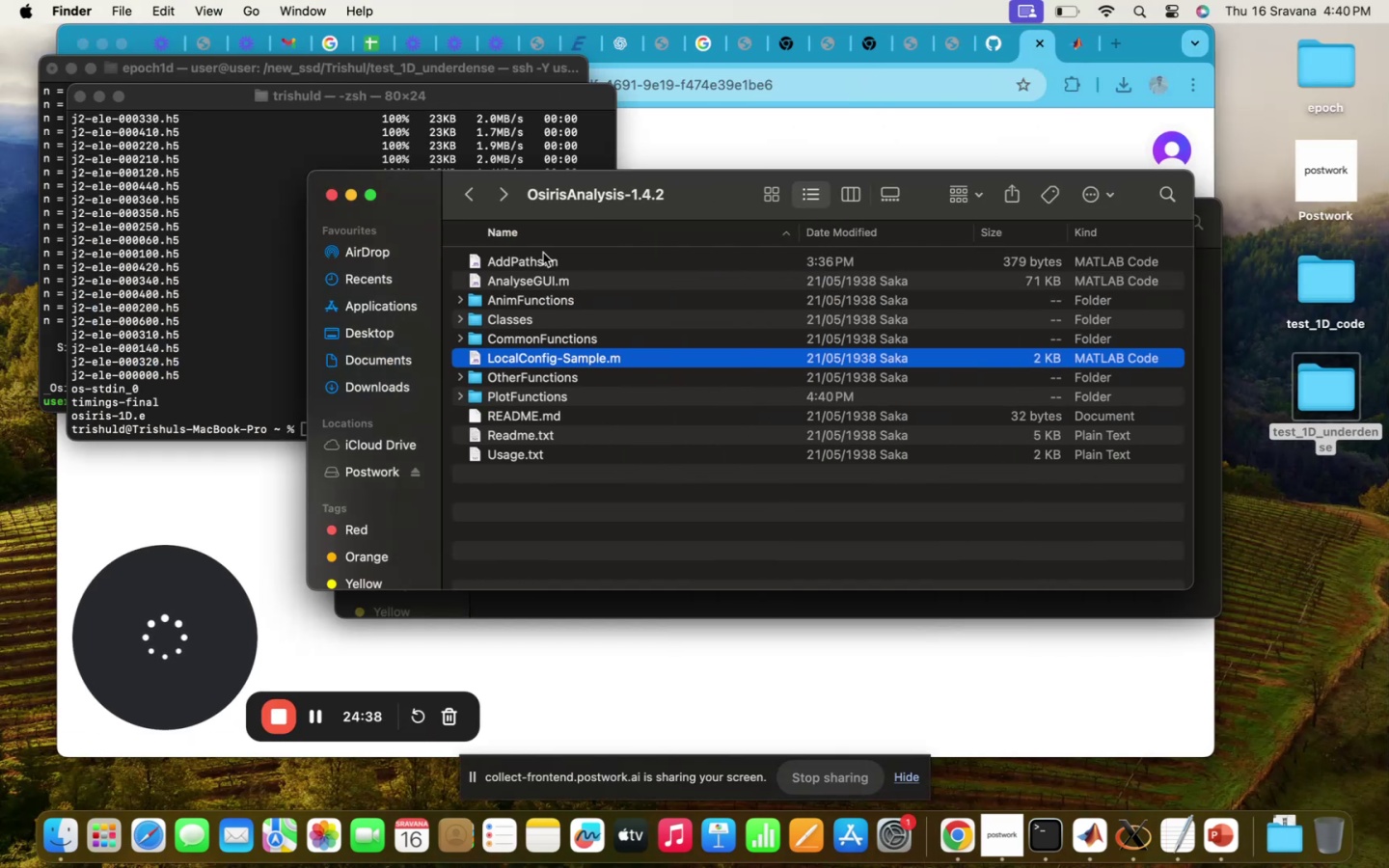 
double_click([593, 397])
 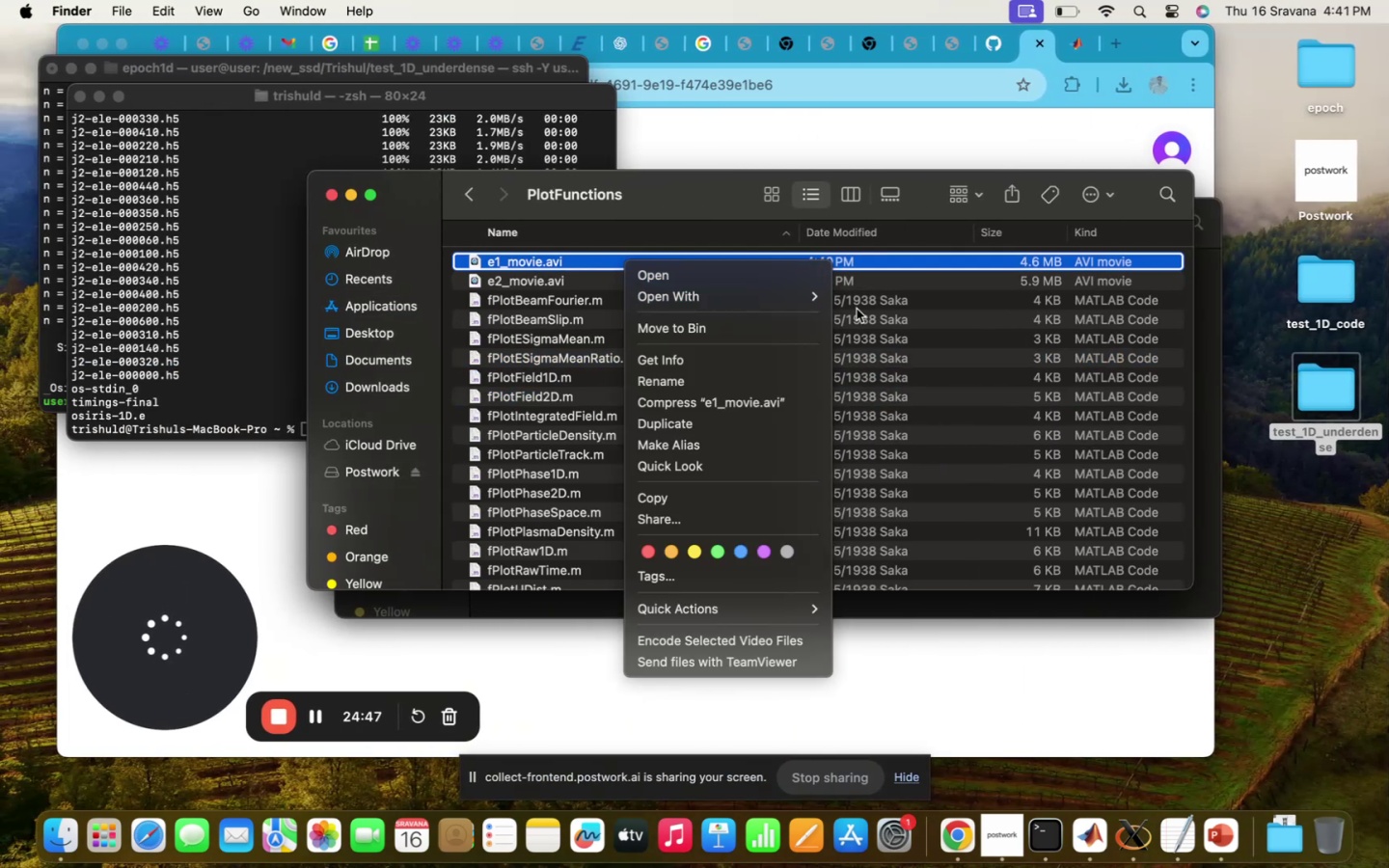 
wait(5.05)
 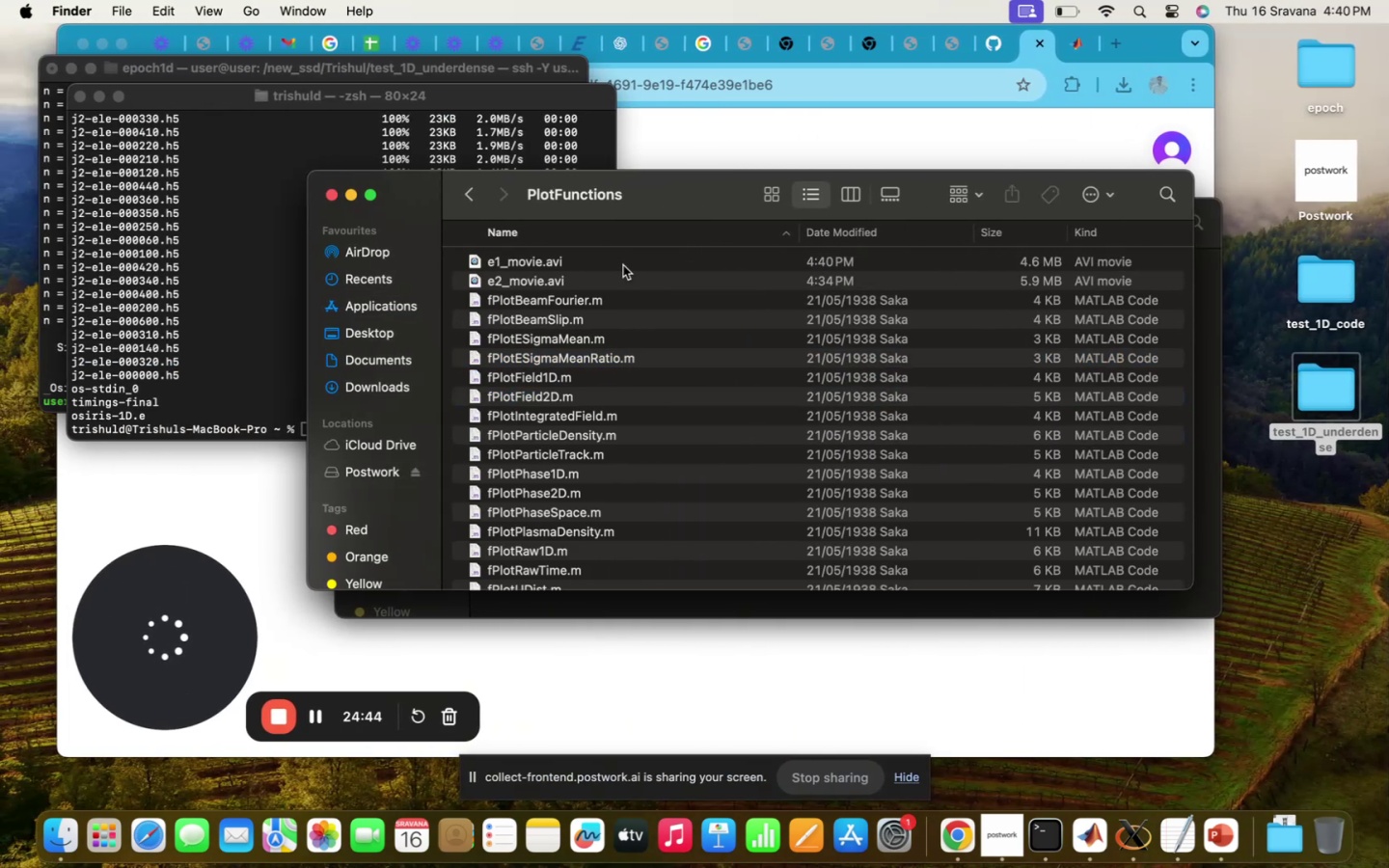 
left_click([869, 303])
 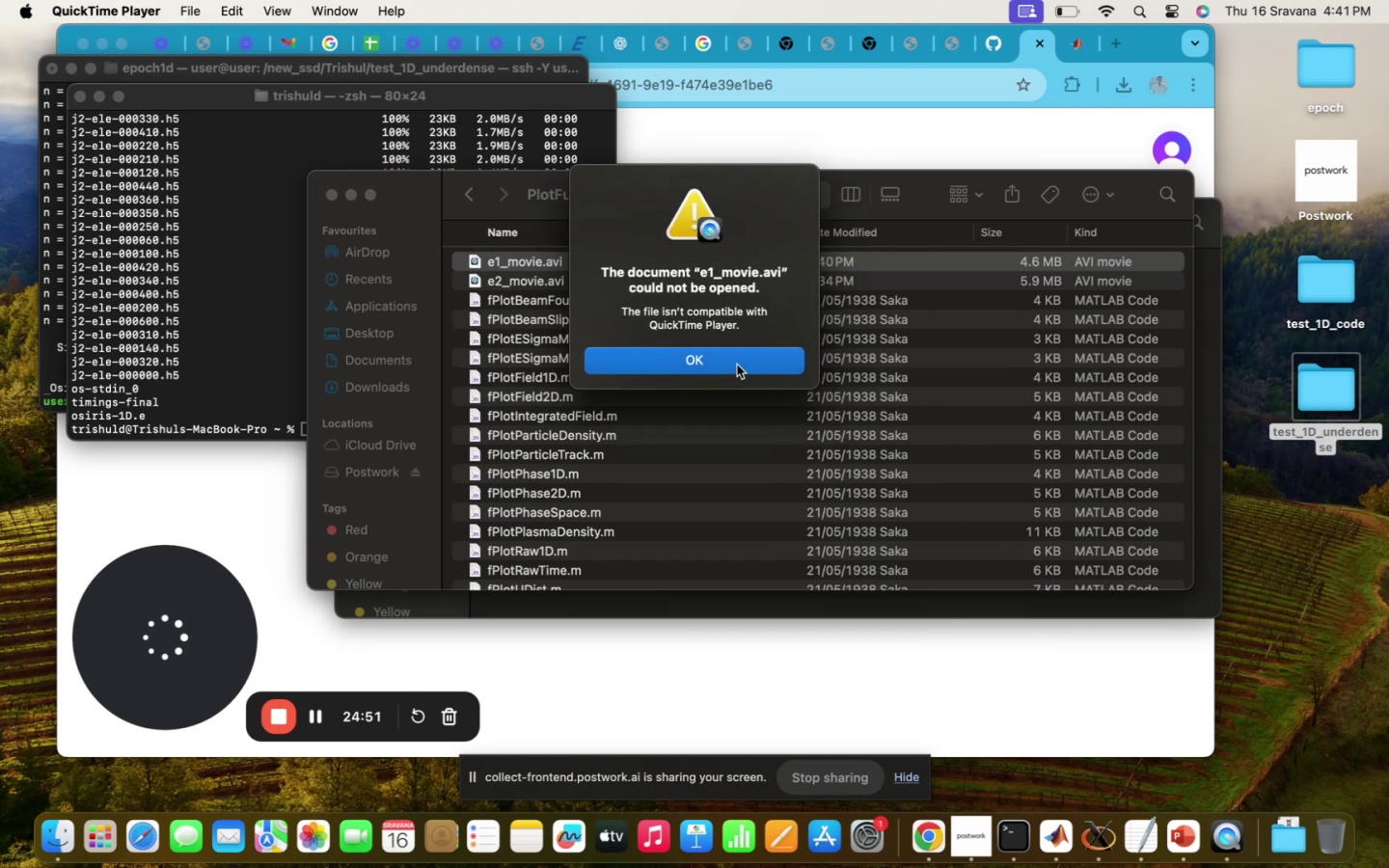 
left_click([740, 357])
 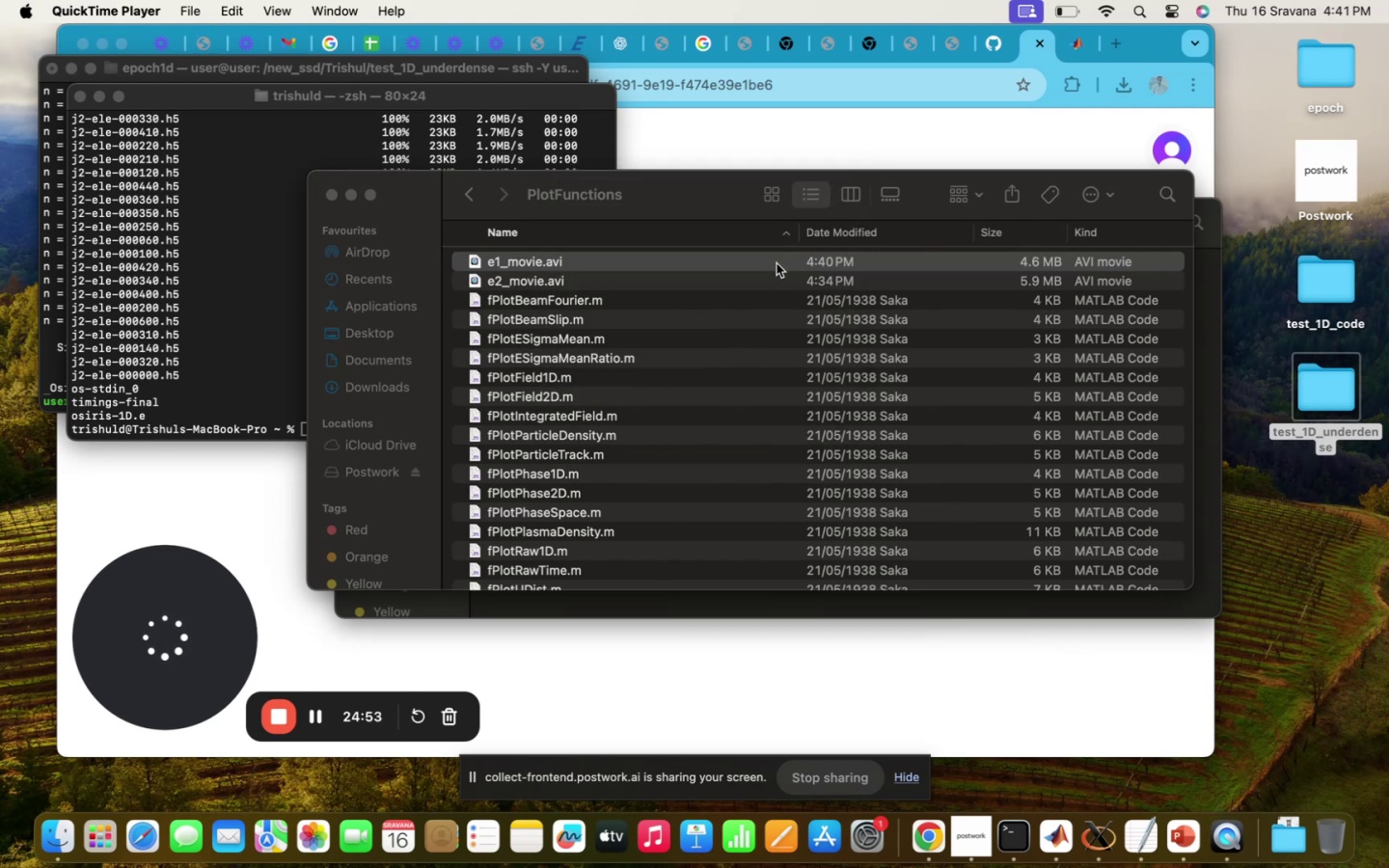 
right_click([776, 263])
 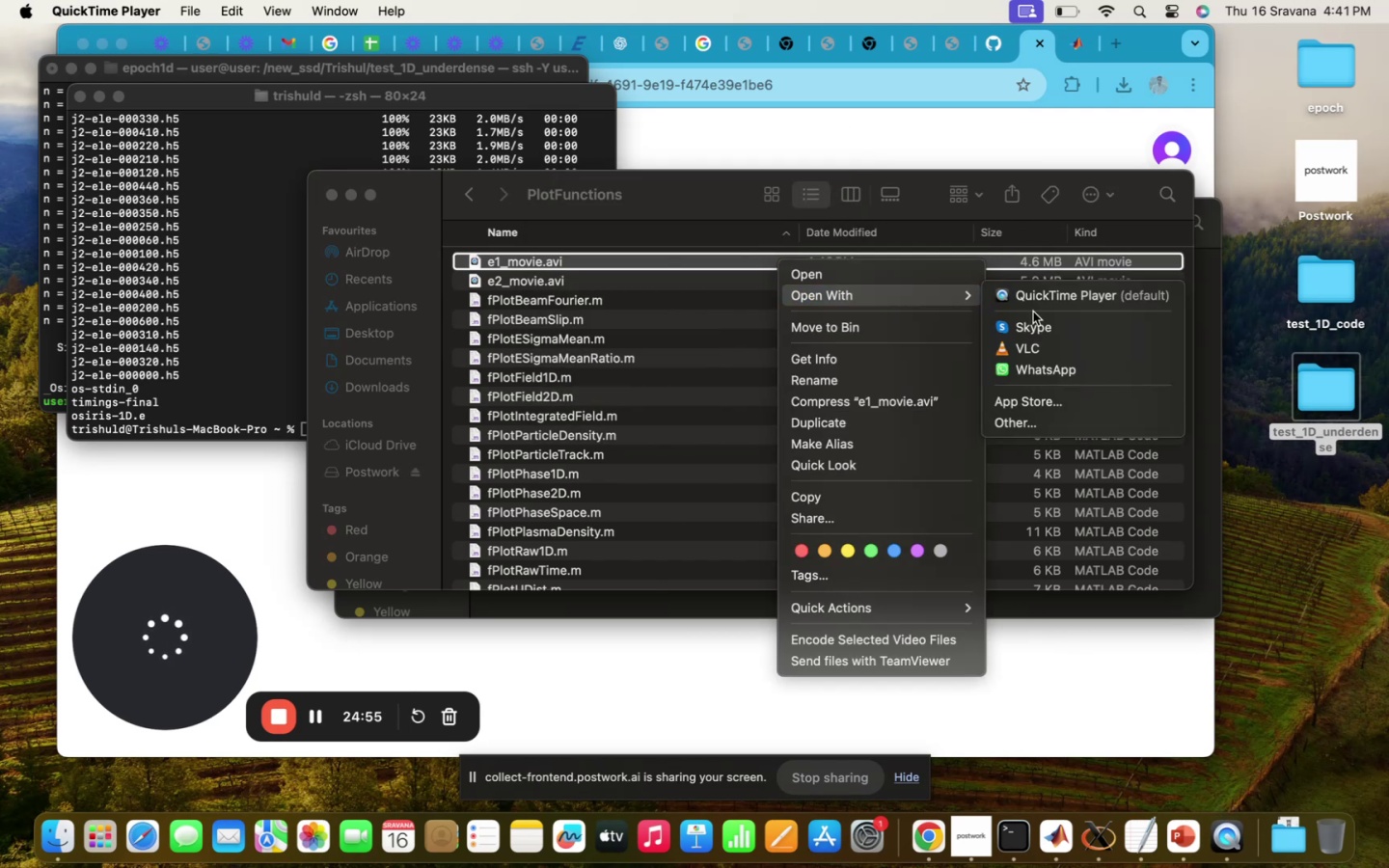 
left_click([1035, 346])
 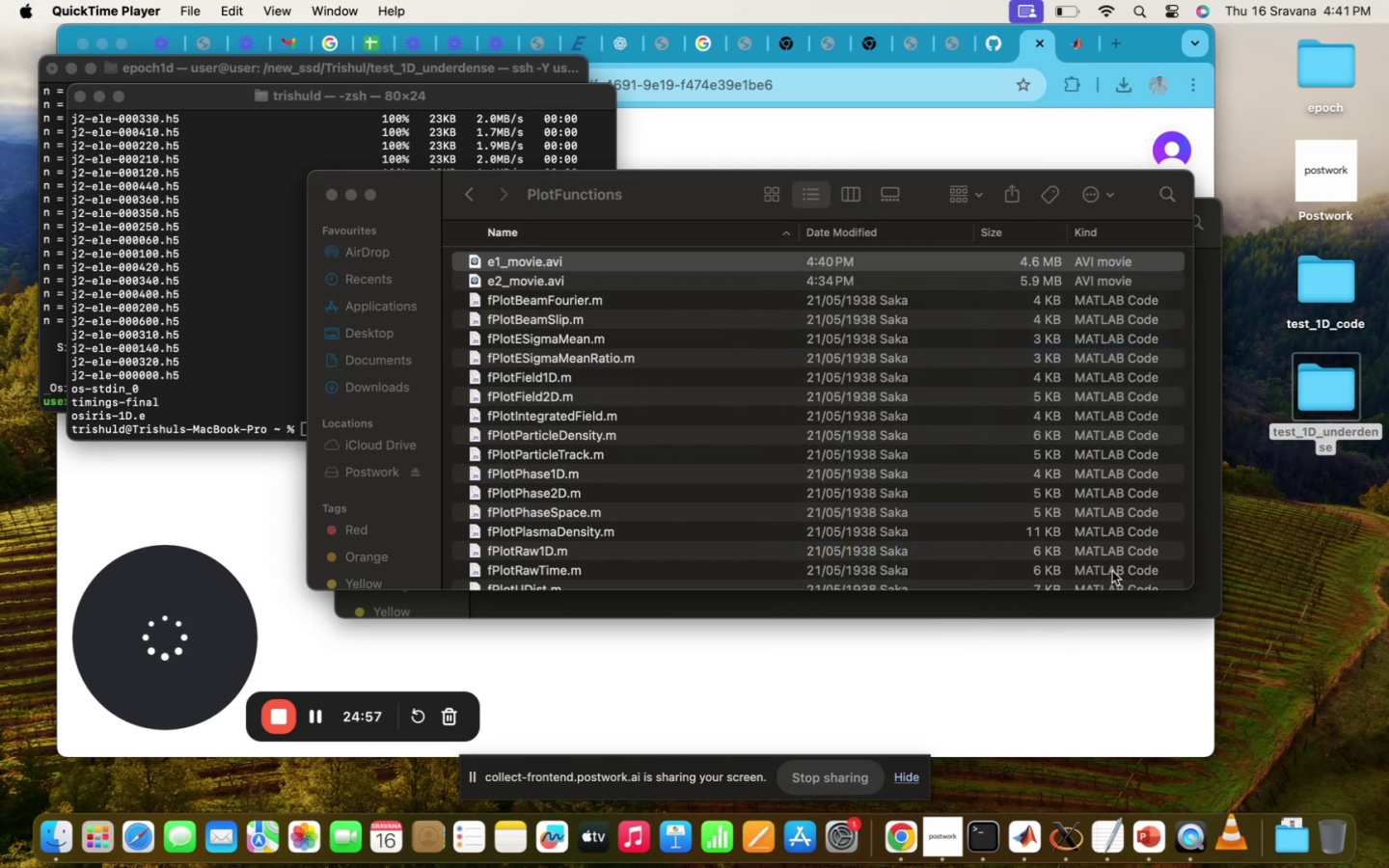 
mouse_move([1171, 818])
 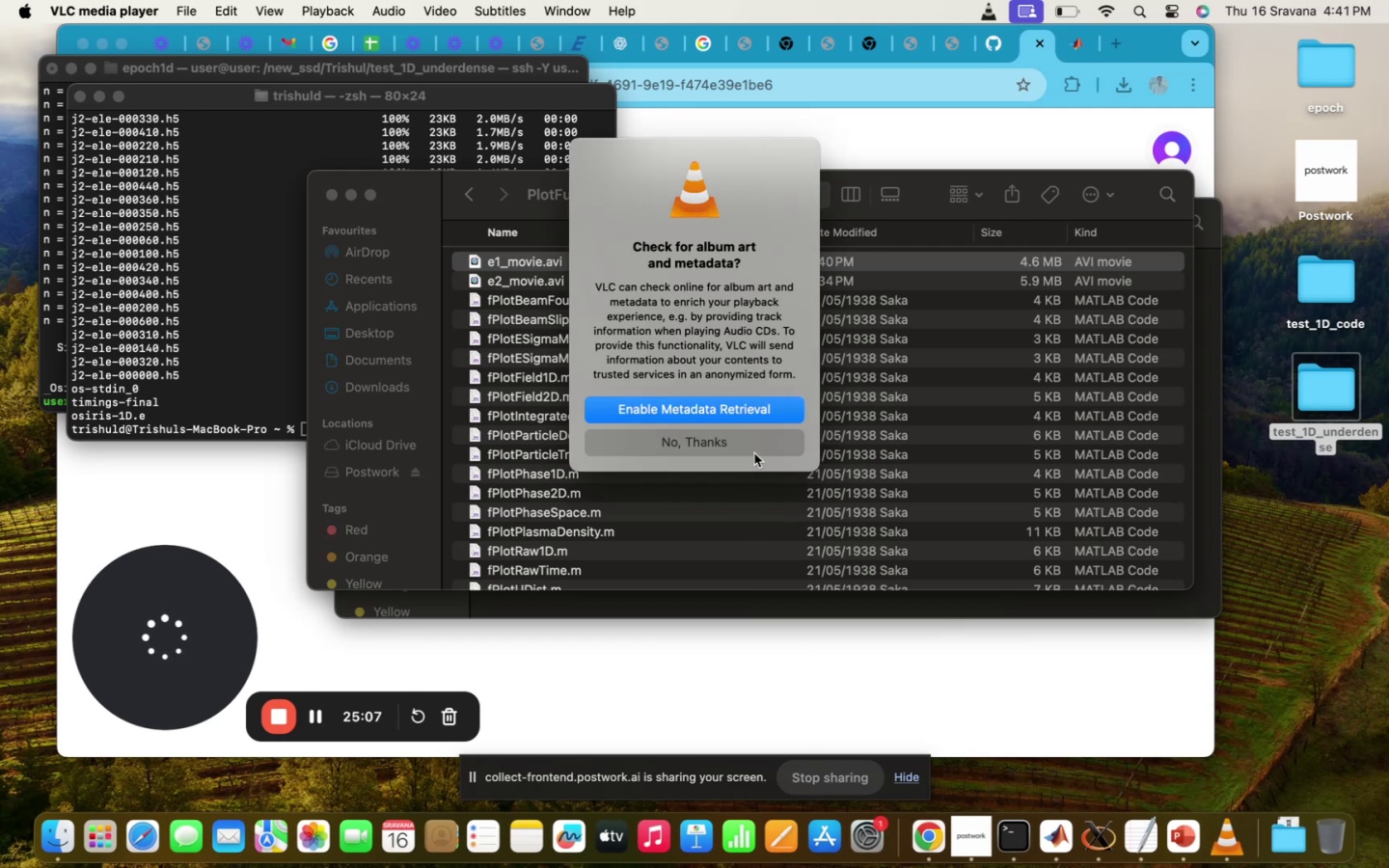 
left_click([756, 447])
 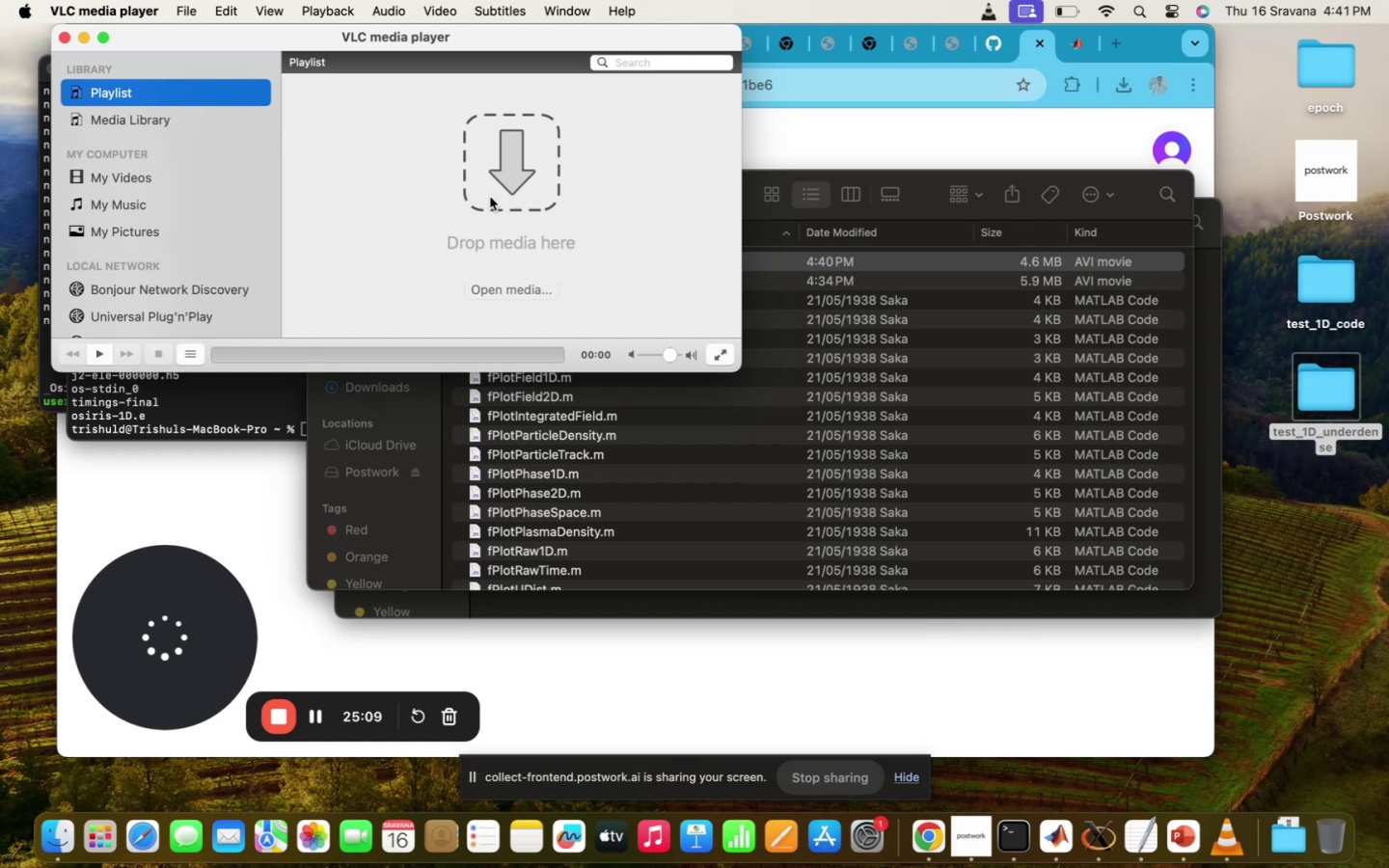 
left_click_drag(start_coordinate=[812, 281], to_coordinate=[776, 248])
 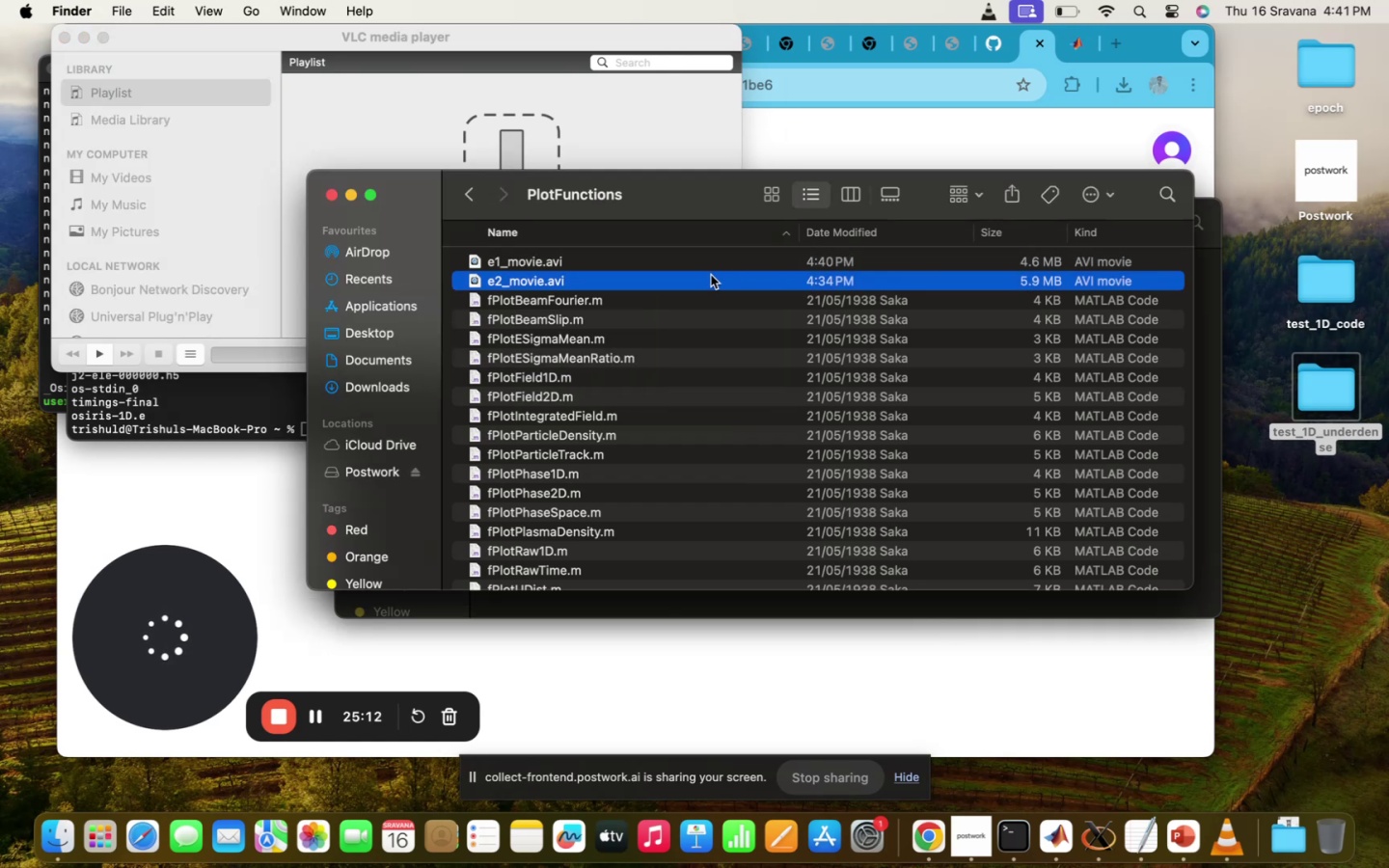 
left_click_drag(start_coordinate=[701, 277], to_coordinate=[524, 214])
 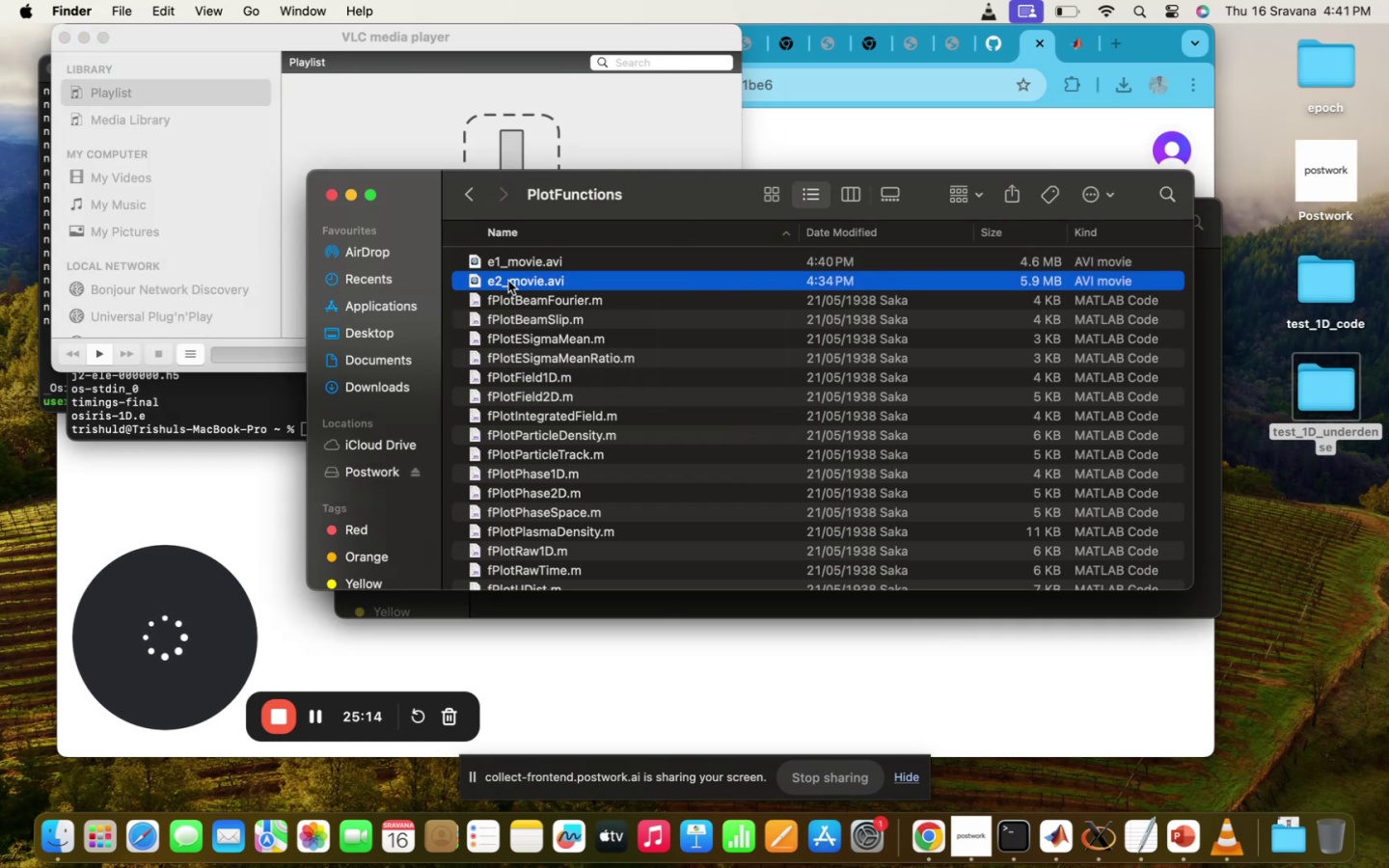 
left_click([508, 281])
 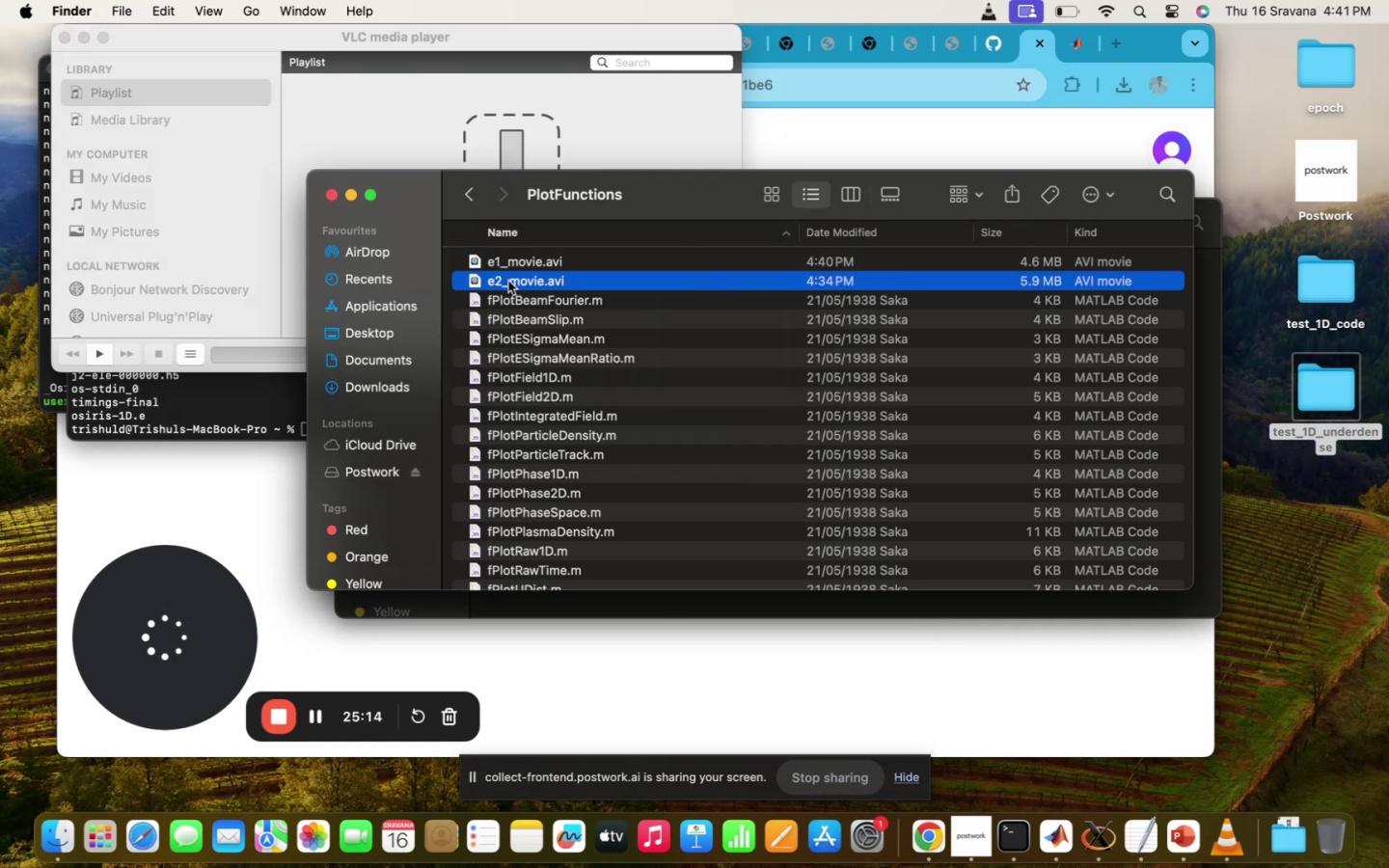 
left_click_drag(start_coordinate=[508, 281], to_coordinate=[531, 263])
 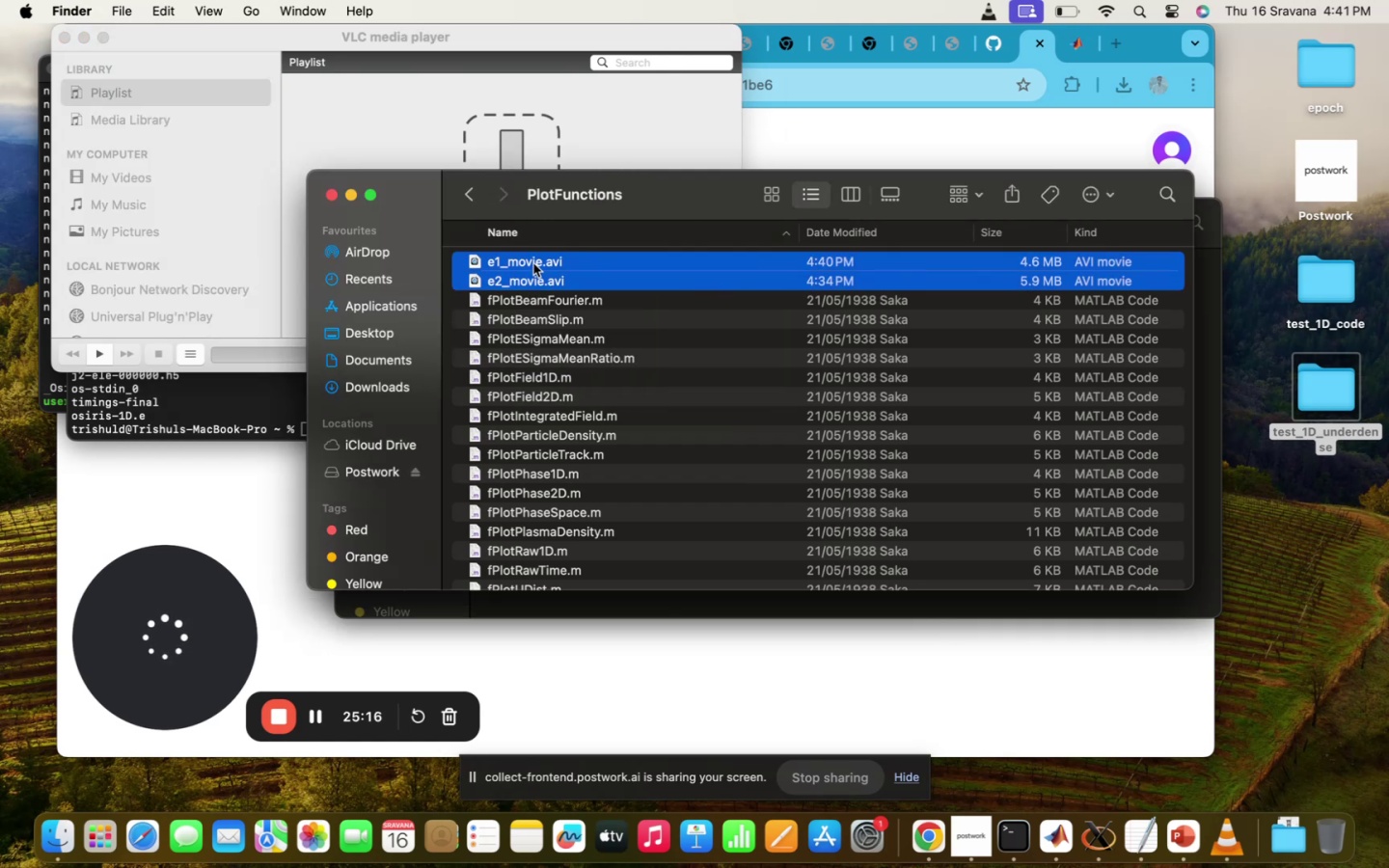 
left_click([533, 263])
 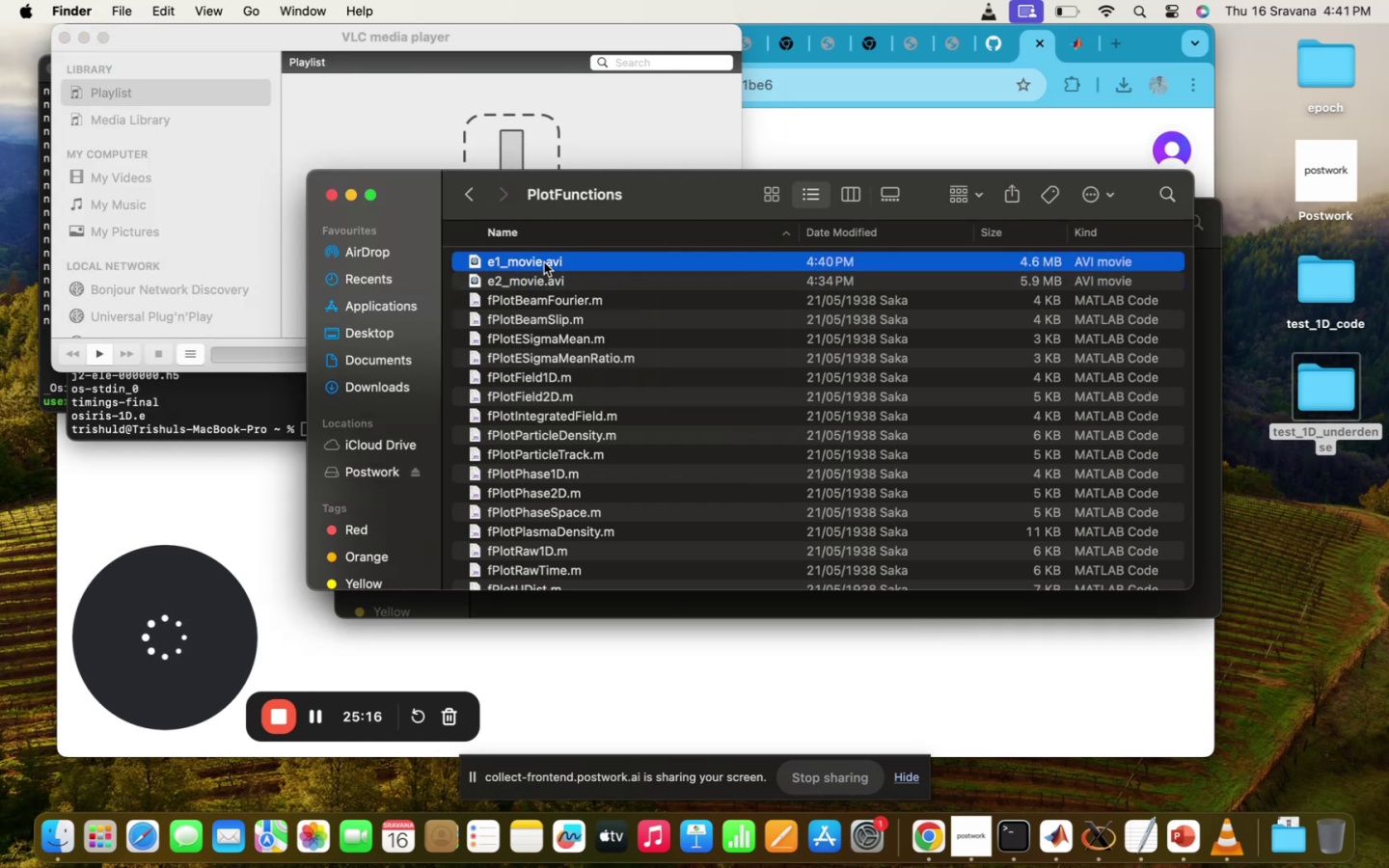 
left_click_drag(start_coordinate=[544, 262], to_coordinate=[461, 263])
 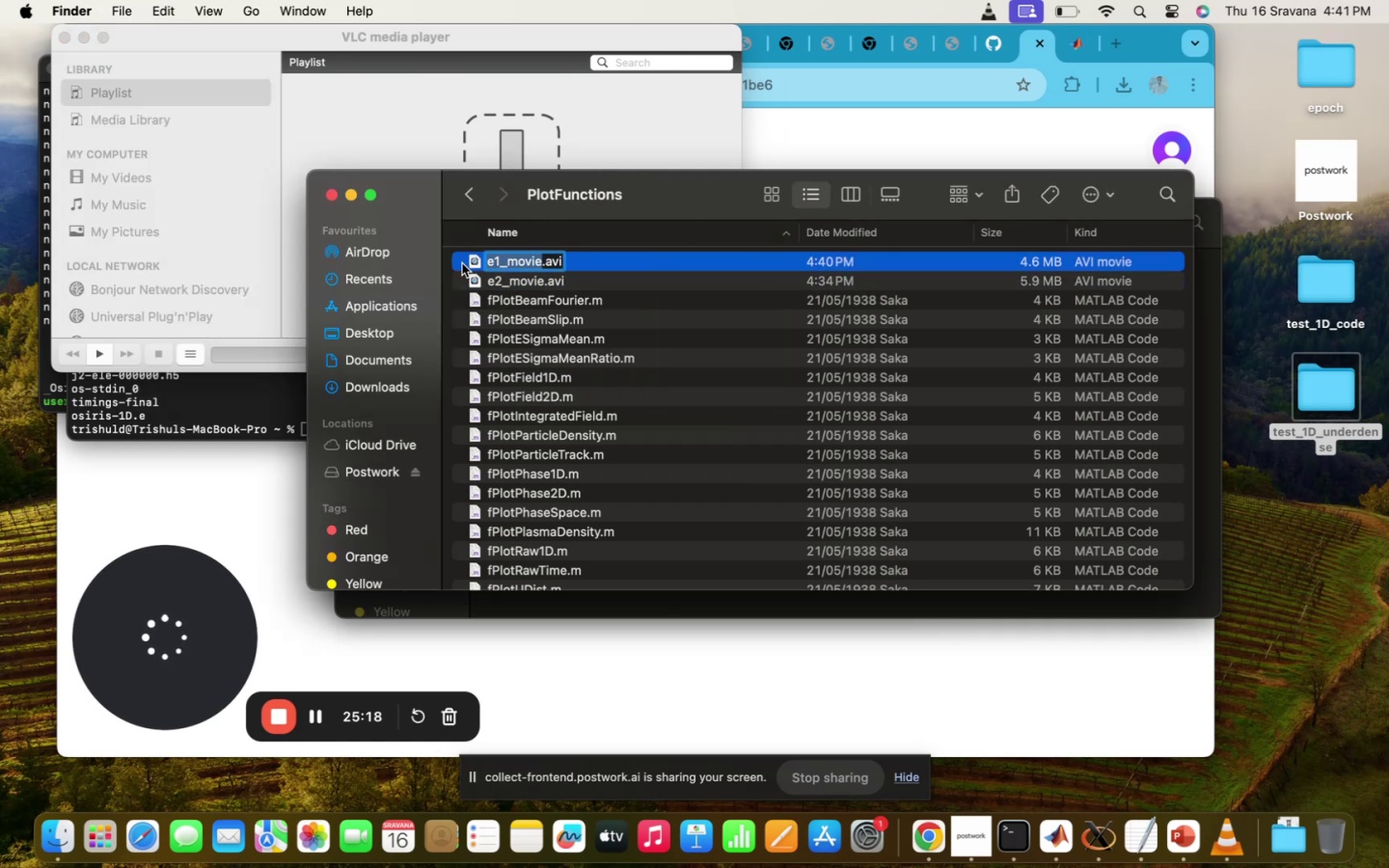 
left_click([462, 263])
 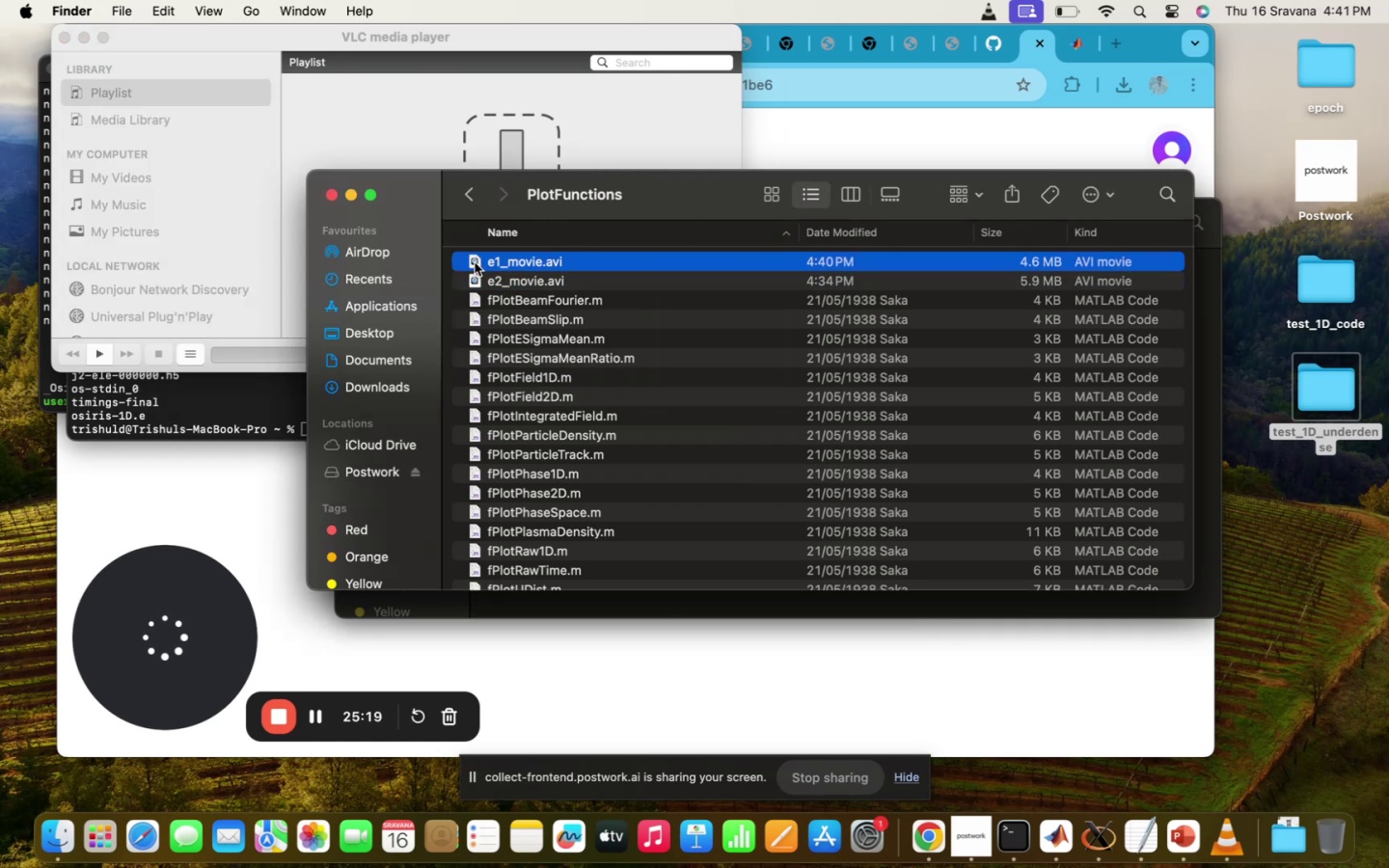 
left_click([475, 262])
 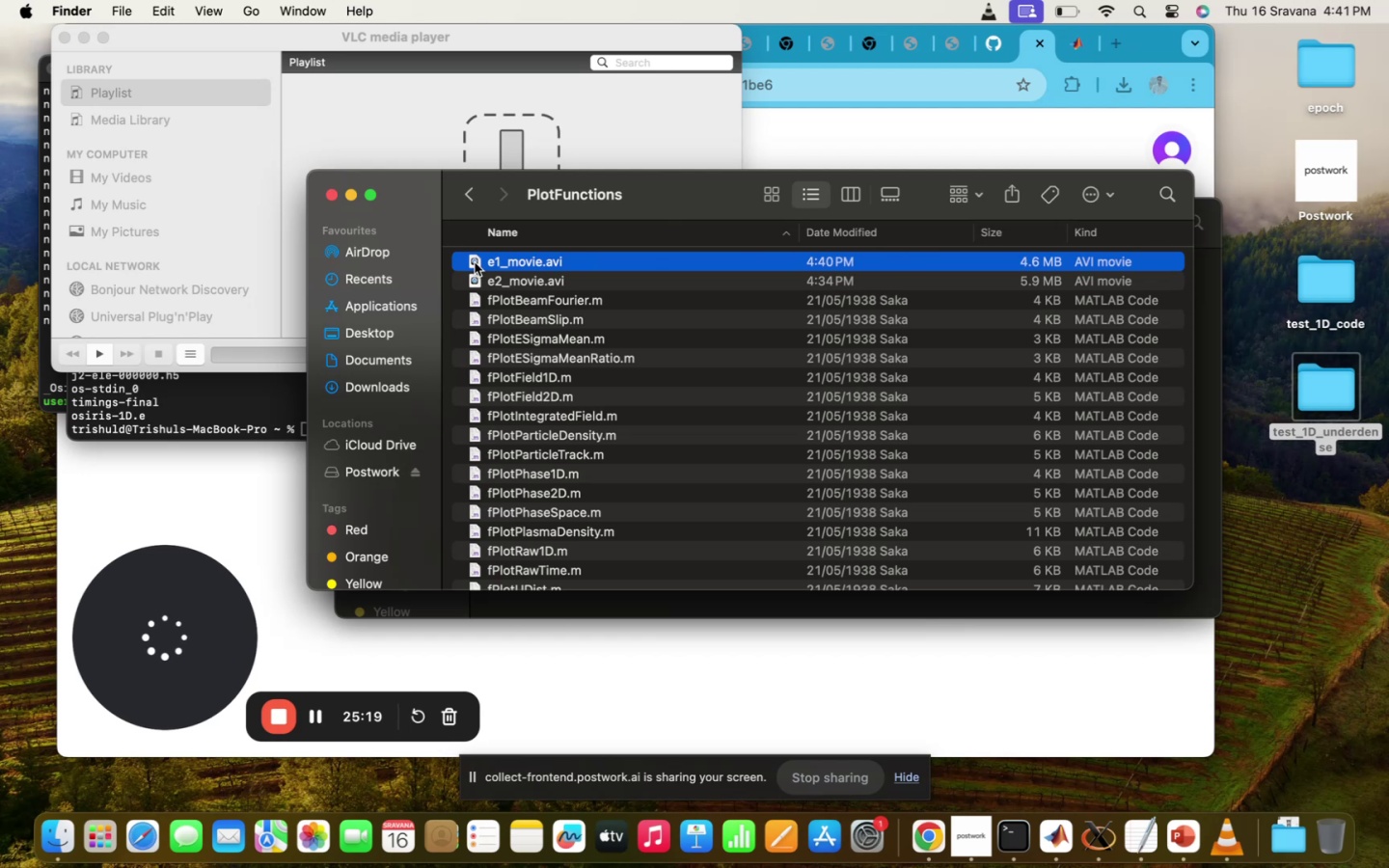 
left_click_drag(start_coordinate=[475, 262], to_coordinate=[550, 139])
 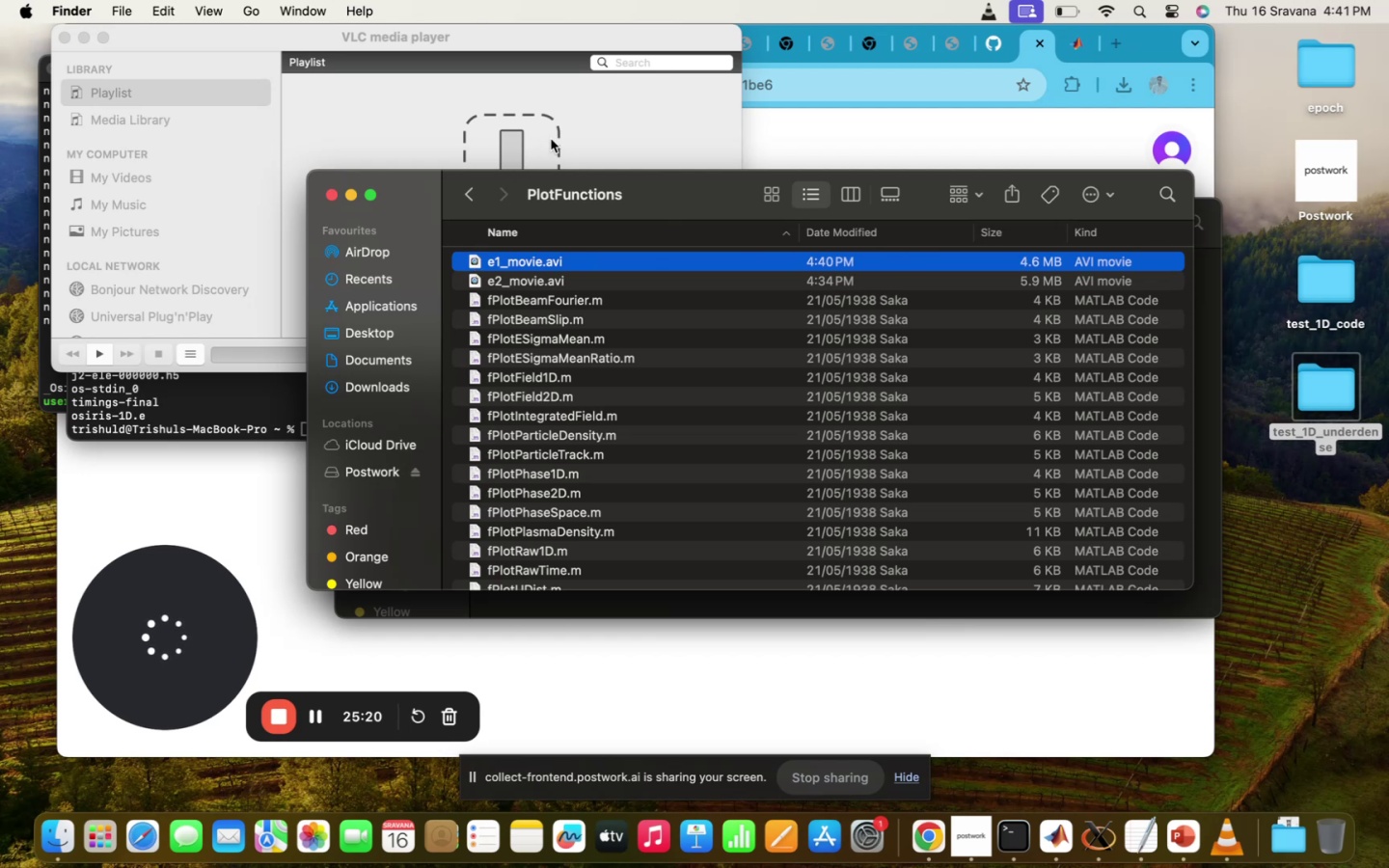 
left_click([551, 139])
 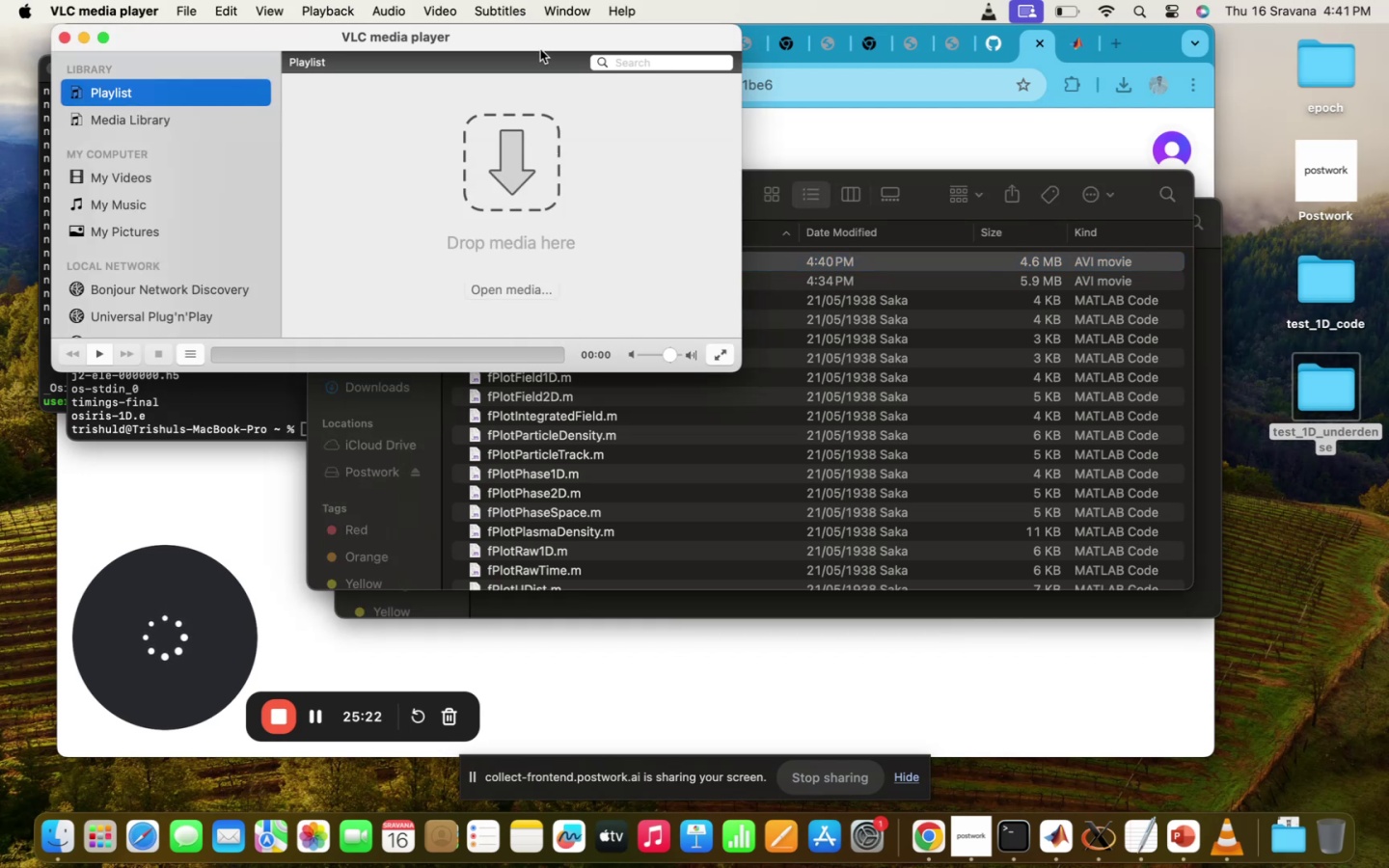 
left_click_drag(start_coordinate=[474, 34], to_coordinate=[593, 434])
 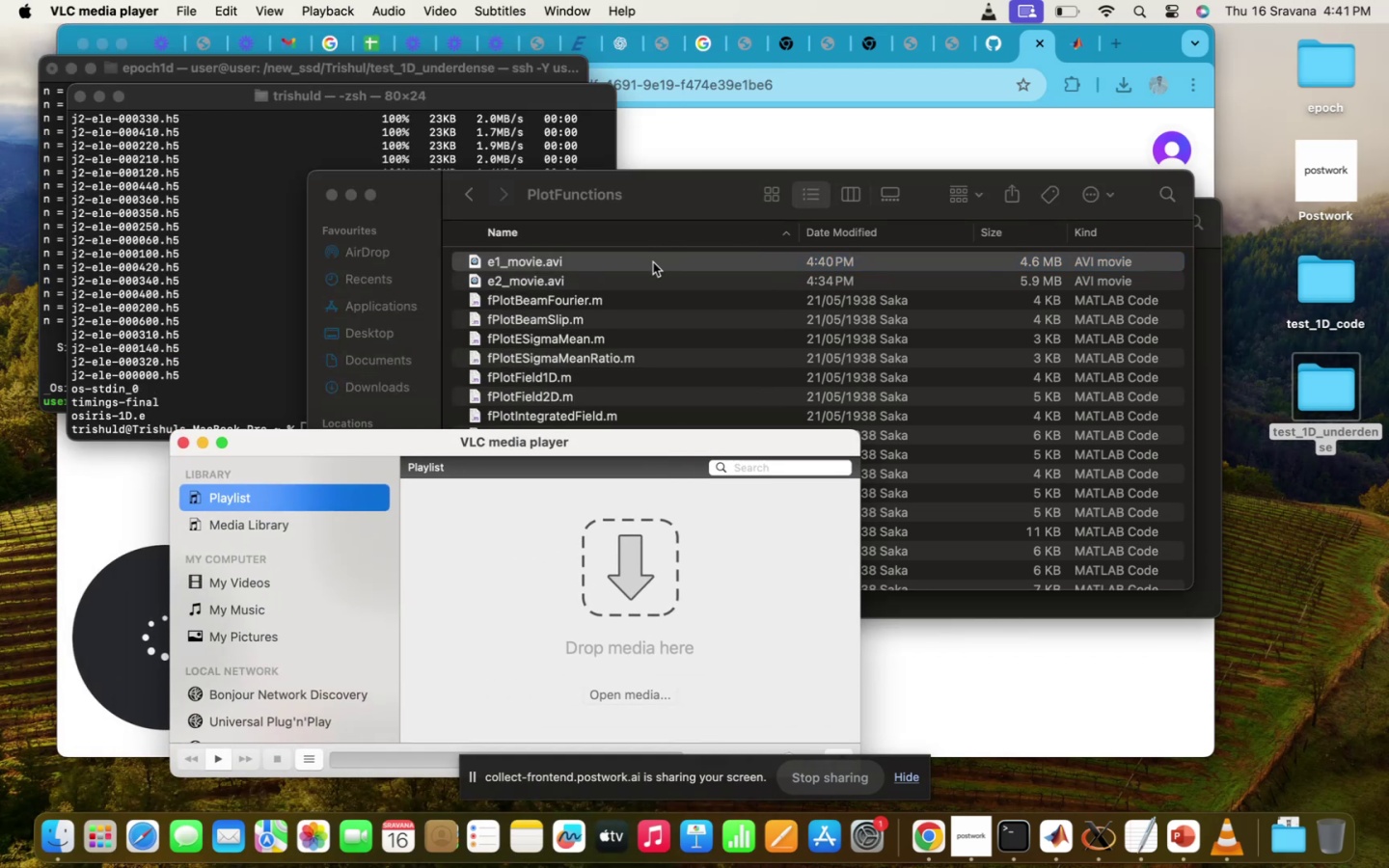 
left_click_drag(start_coordinate=[651, 265], to_coordinate=[617, 213])
 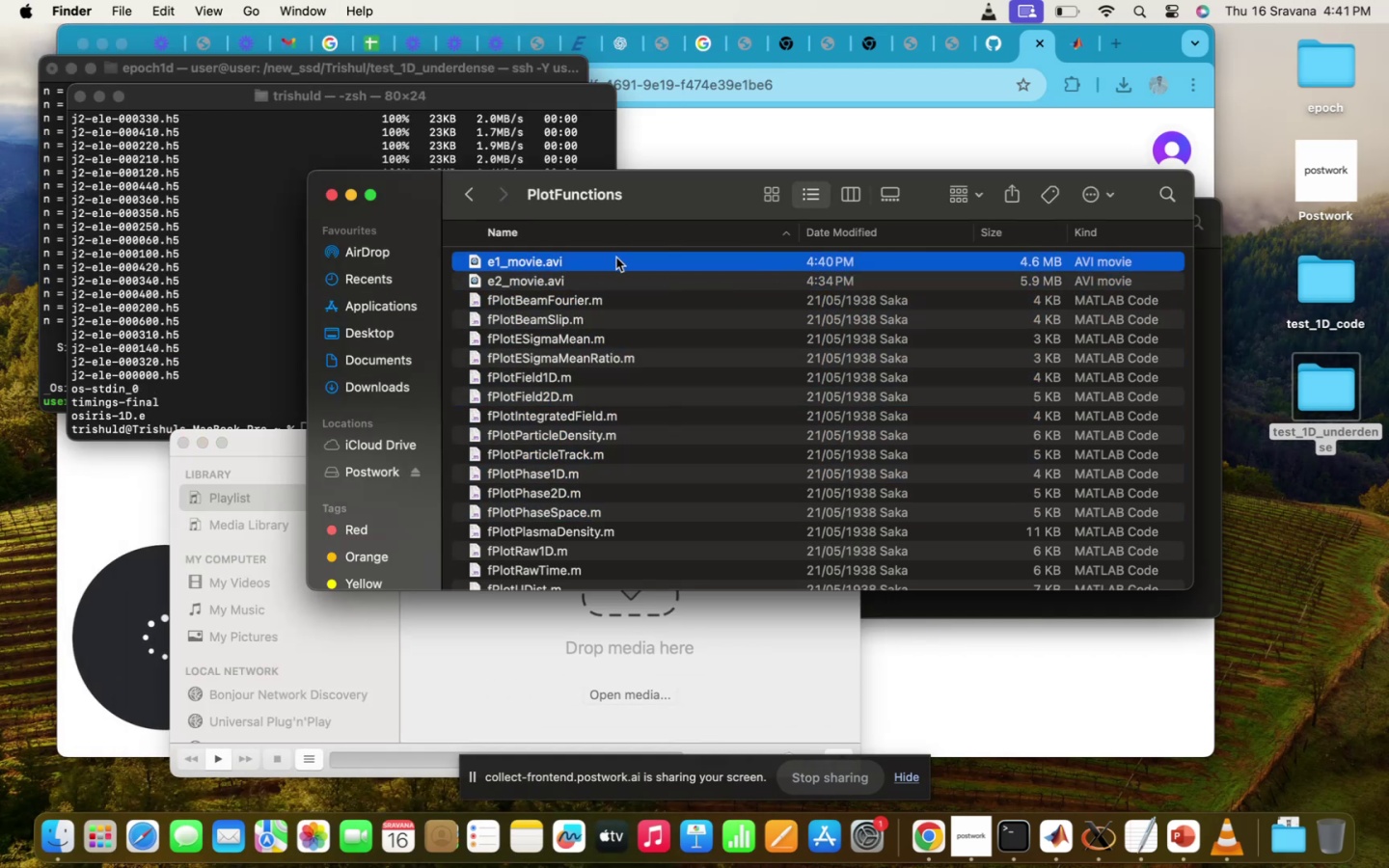 
left_click([616, 258])
 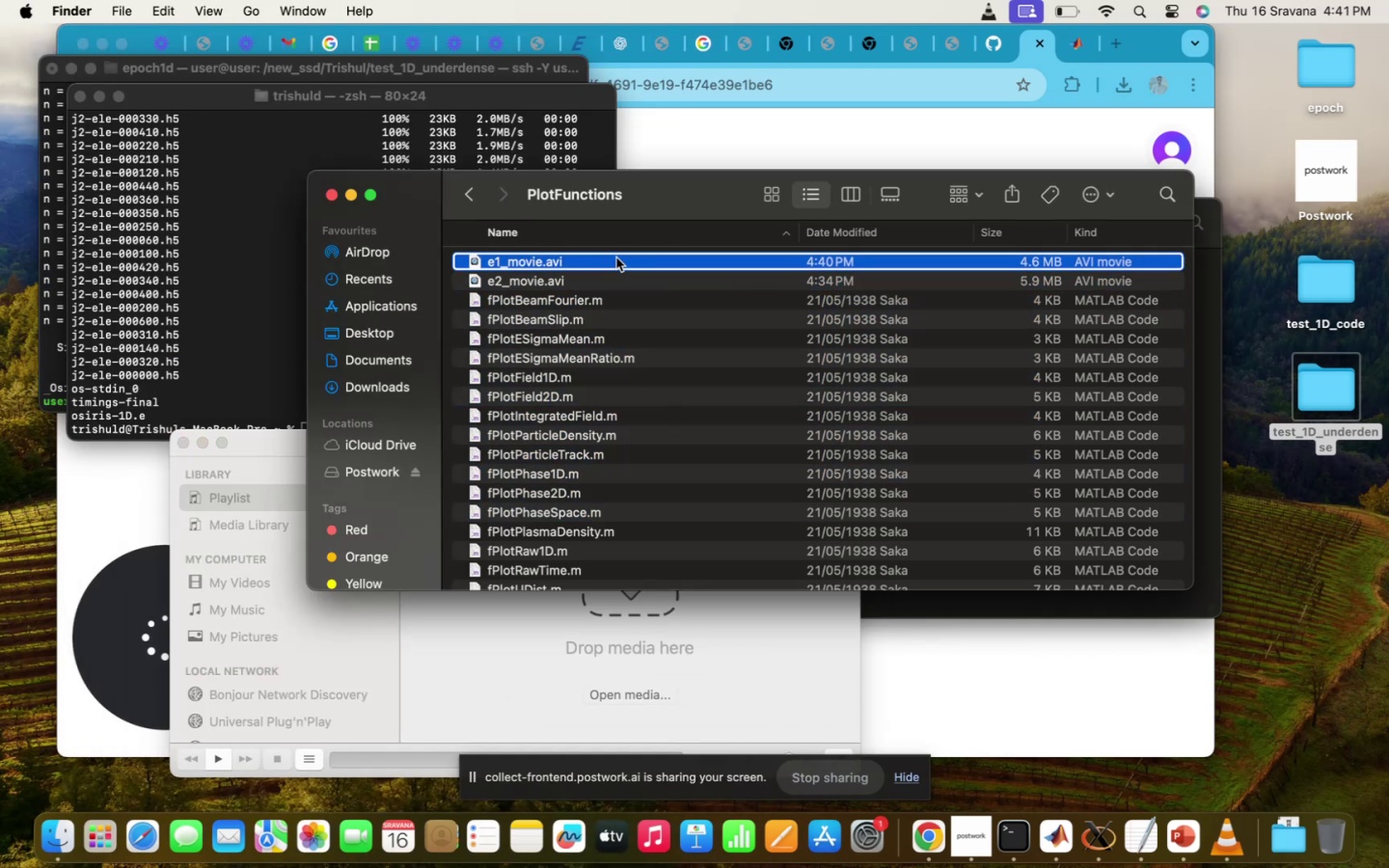 
right_click([616, 258])
 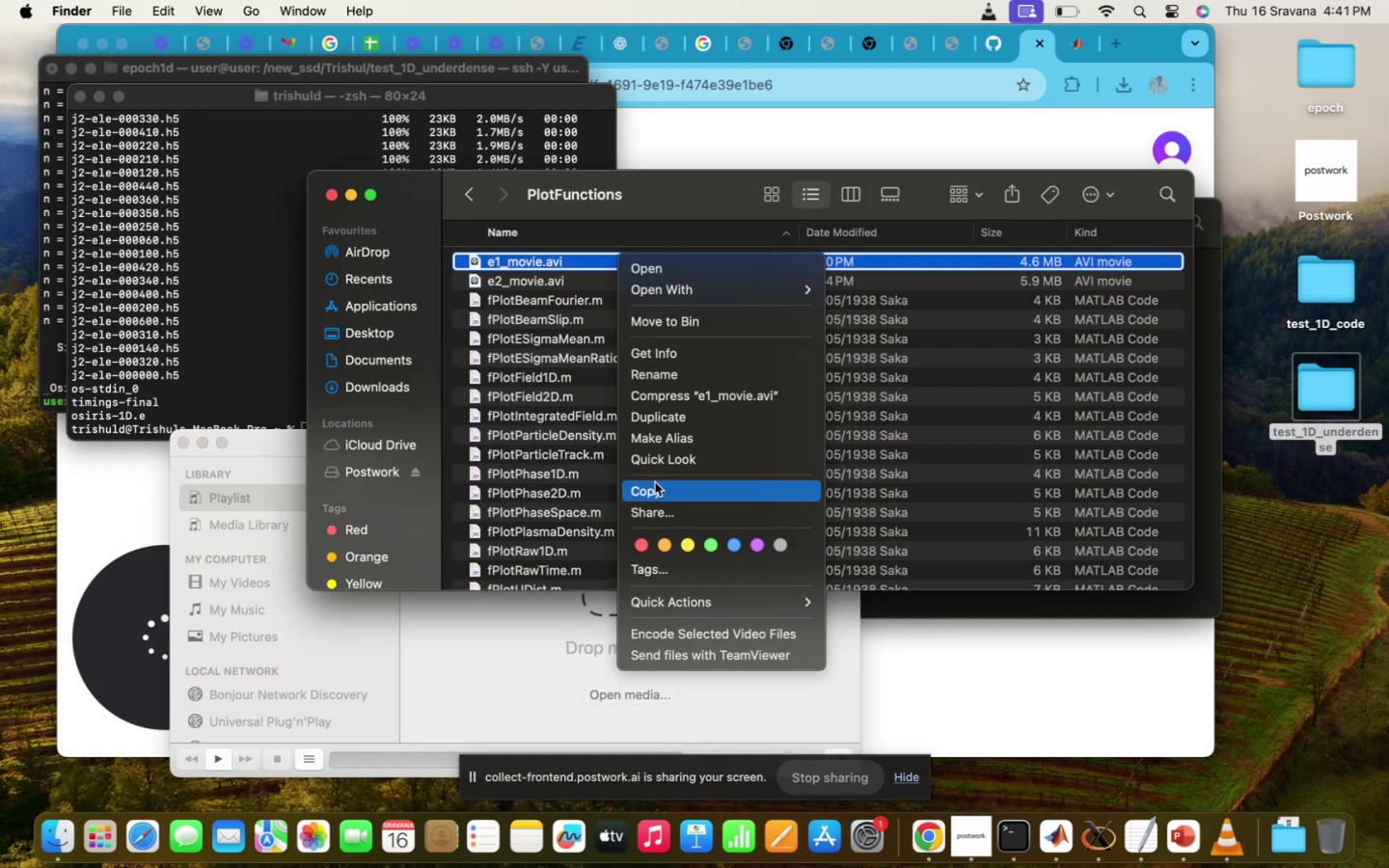 
left_click([648, 493])
 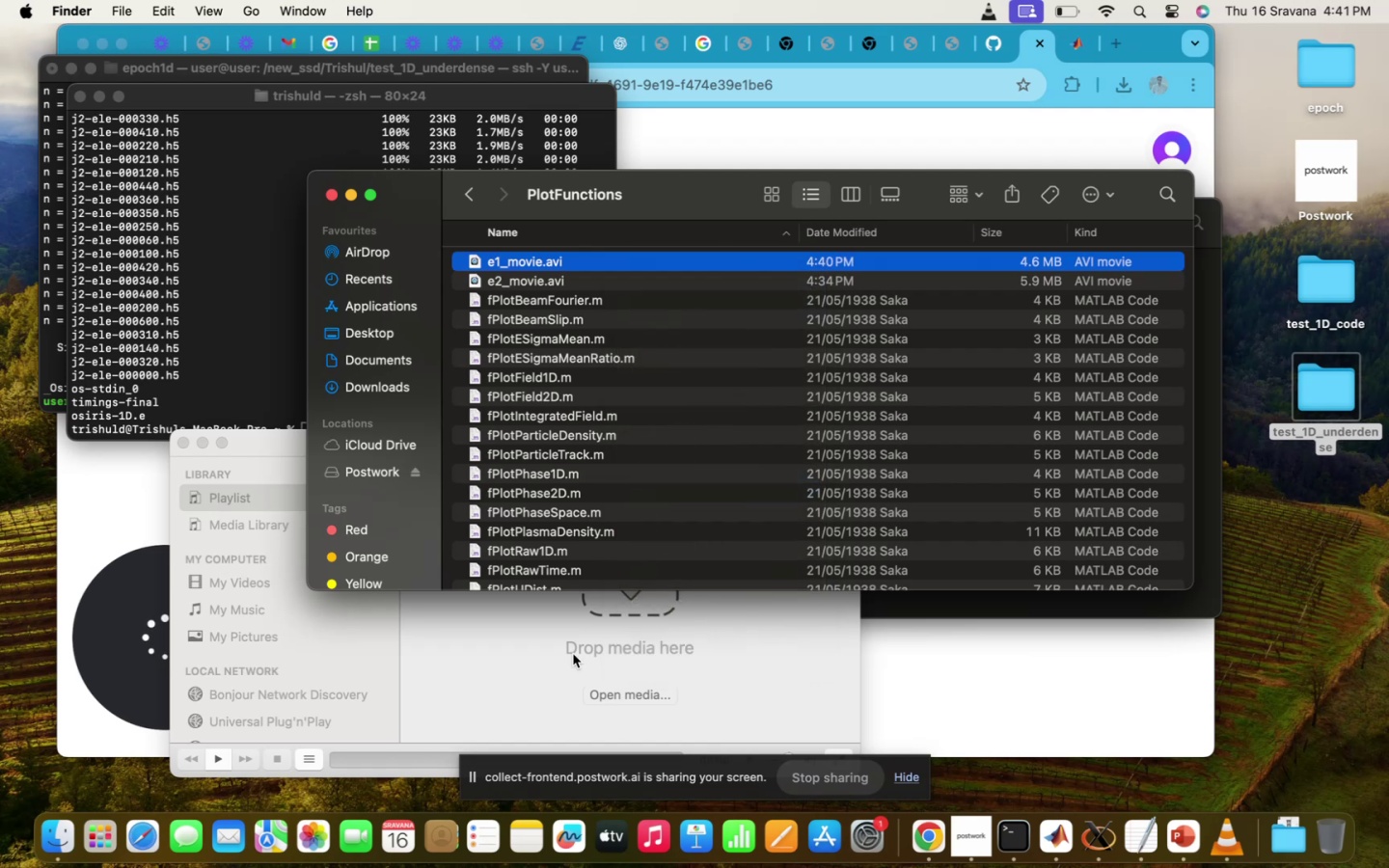 
left_click([573, 654])
 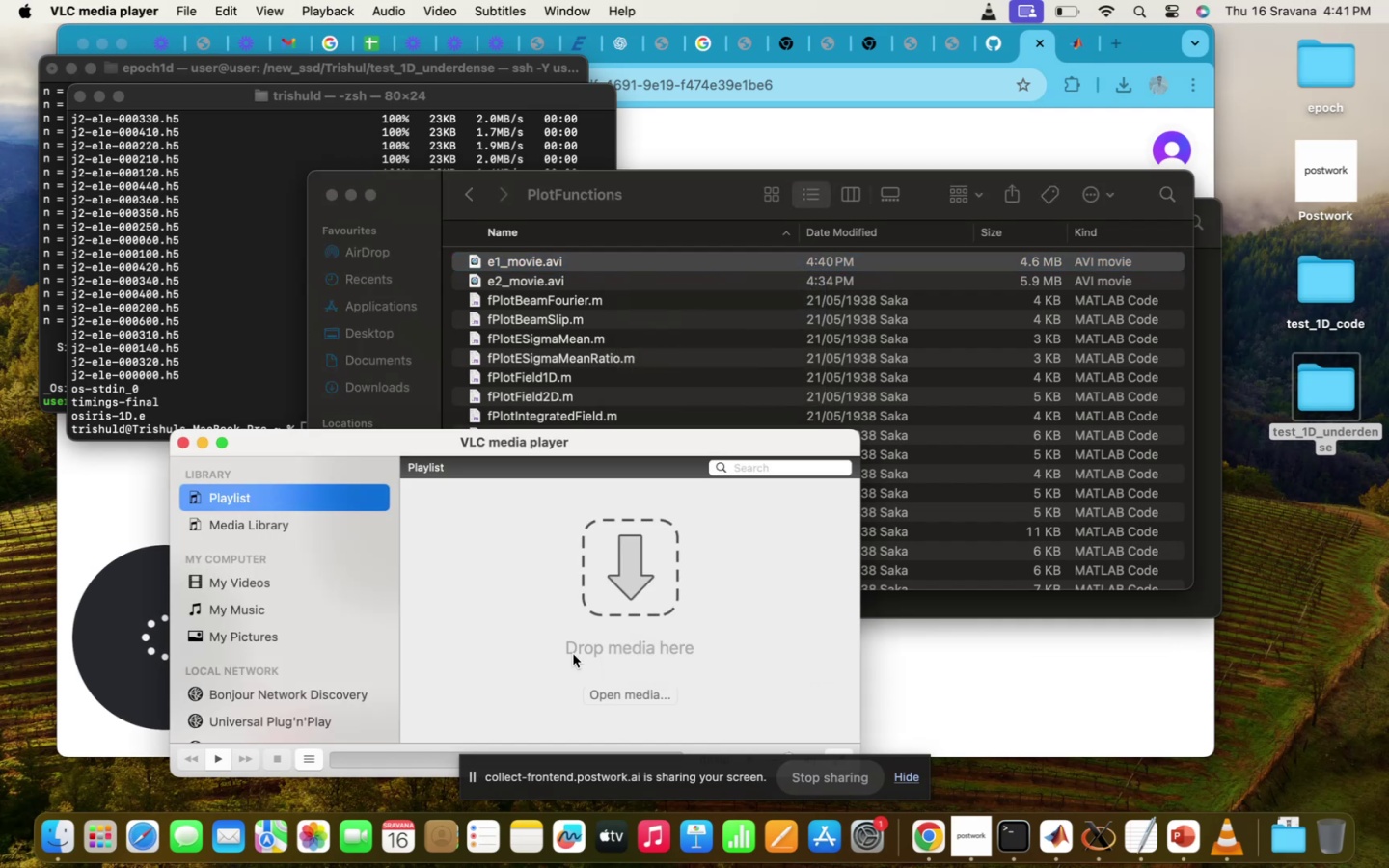 
double_click([573, 654])
 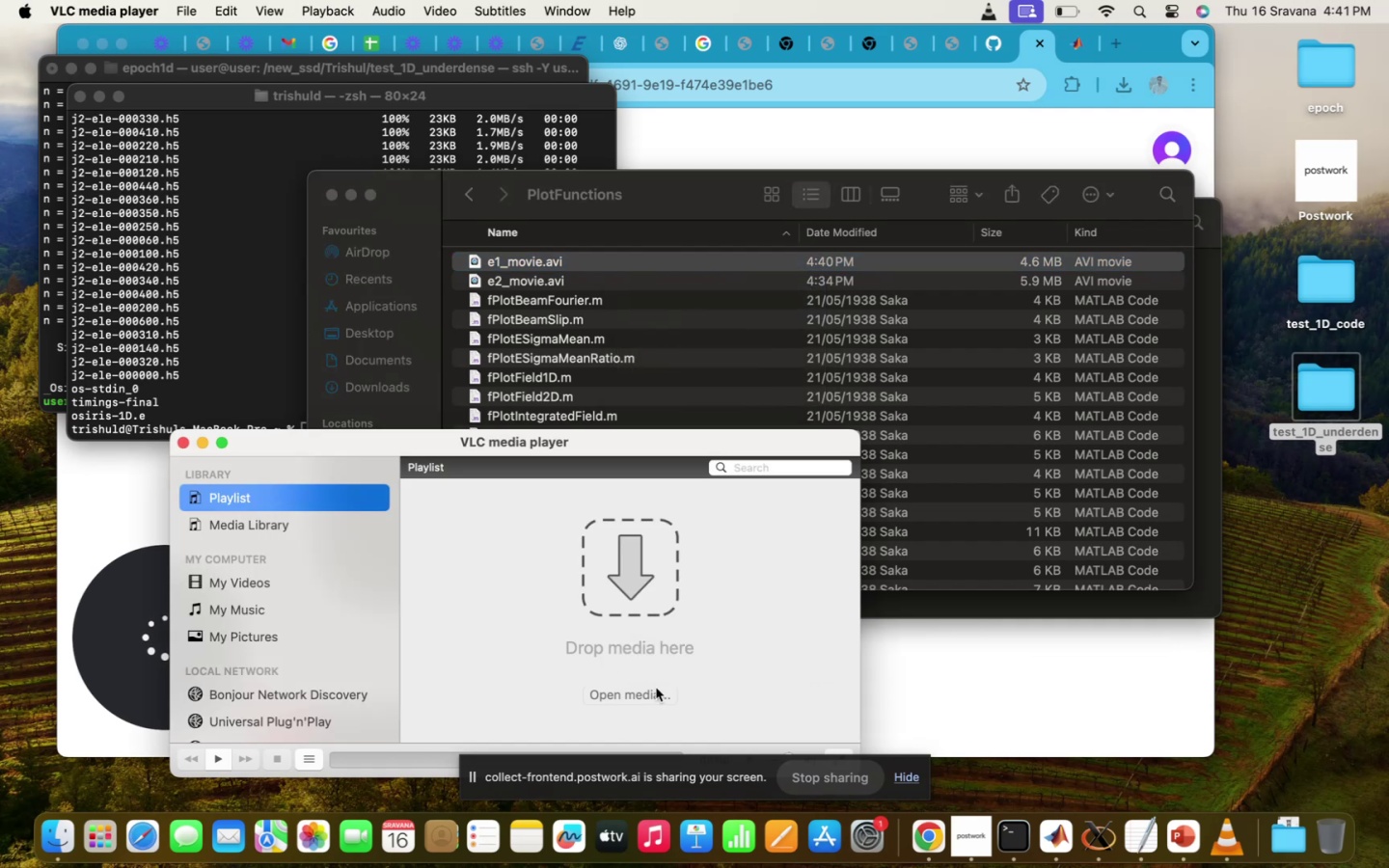 
left_click([656, 688])
 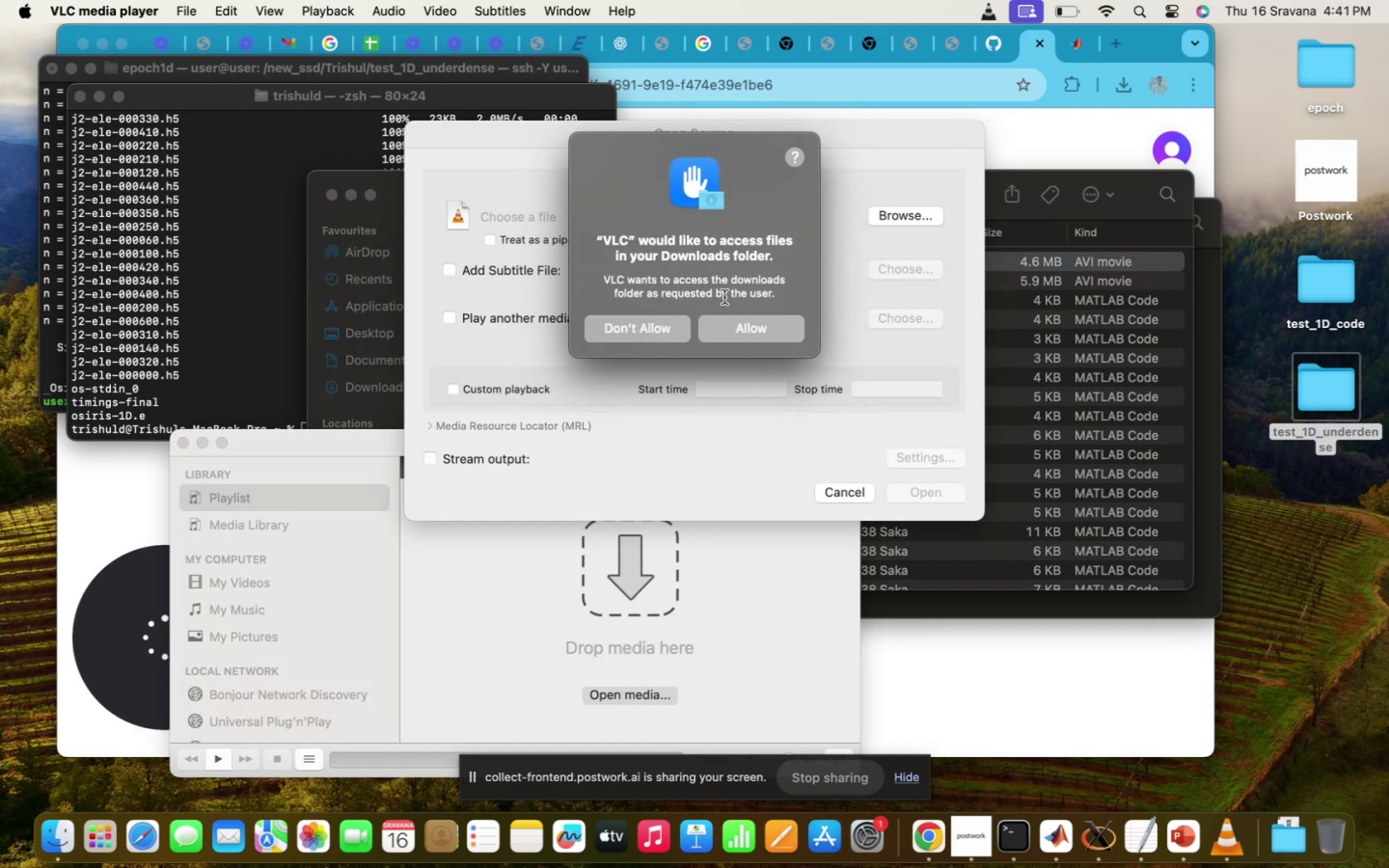 
left_click([731, 332])
 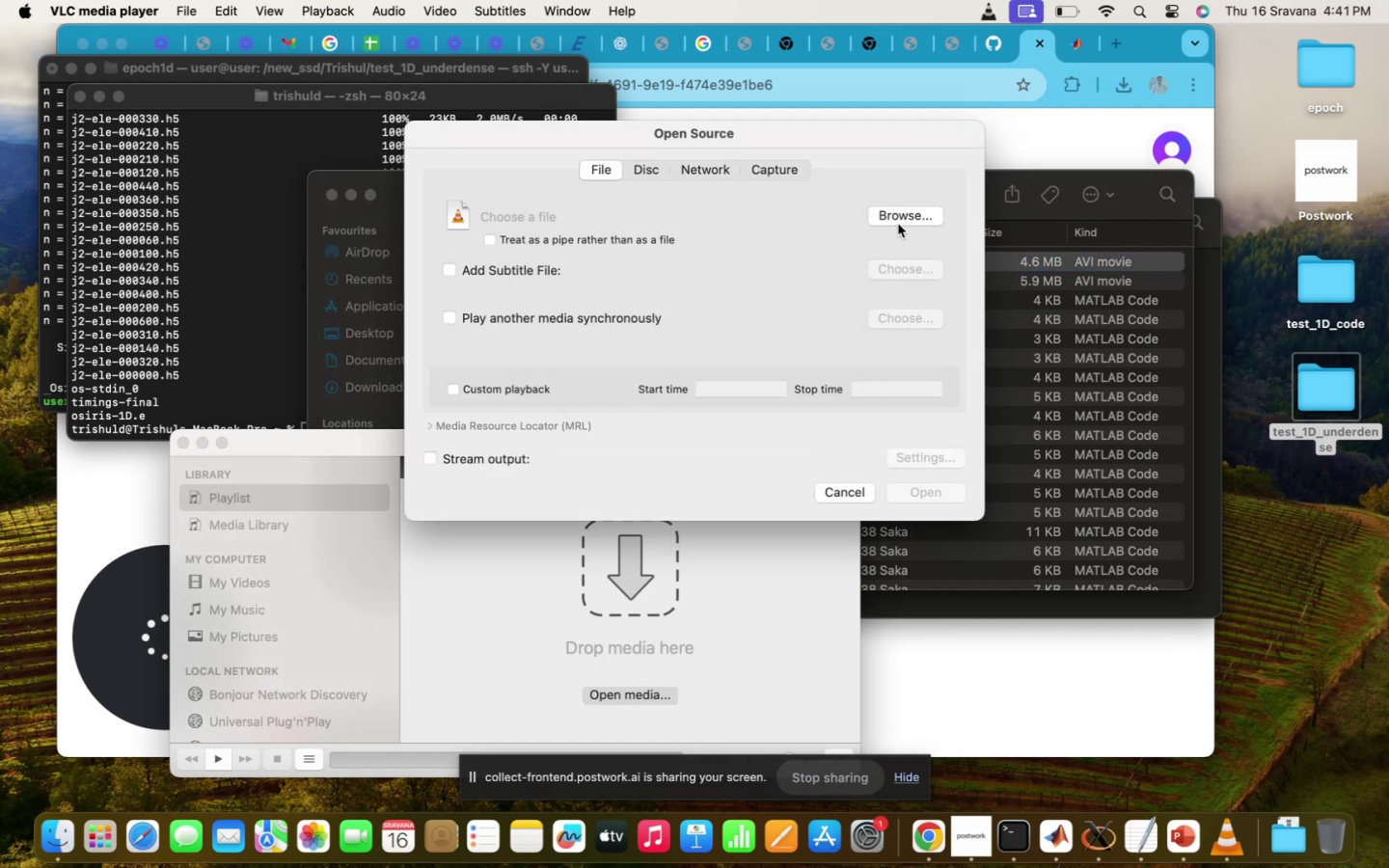 
left_click([900, 218])
 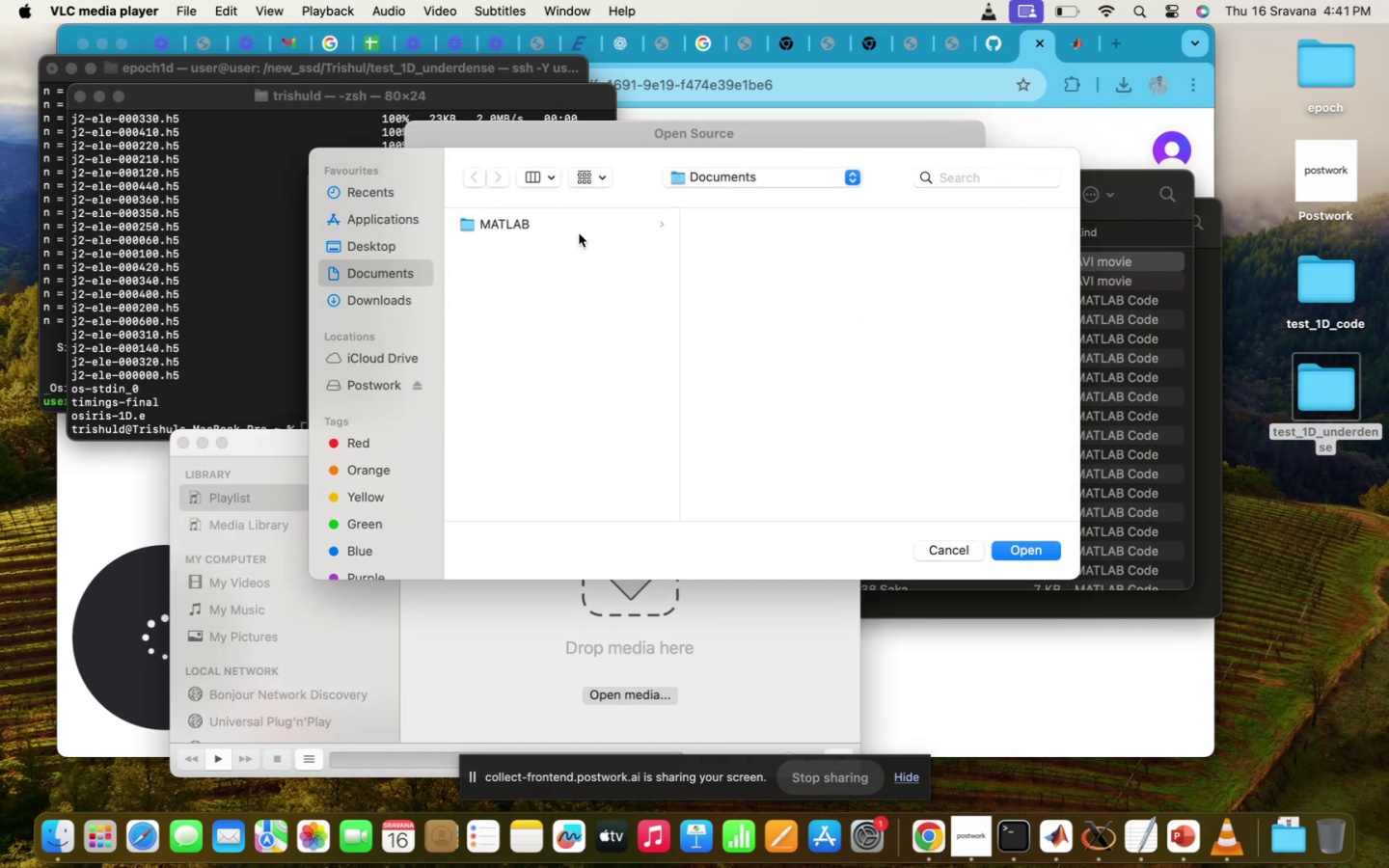 
left_click([406, 290])
 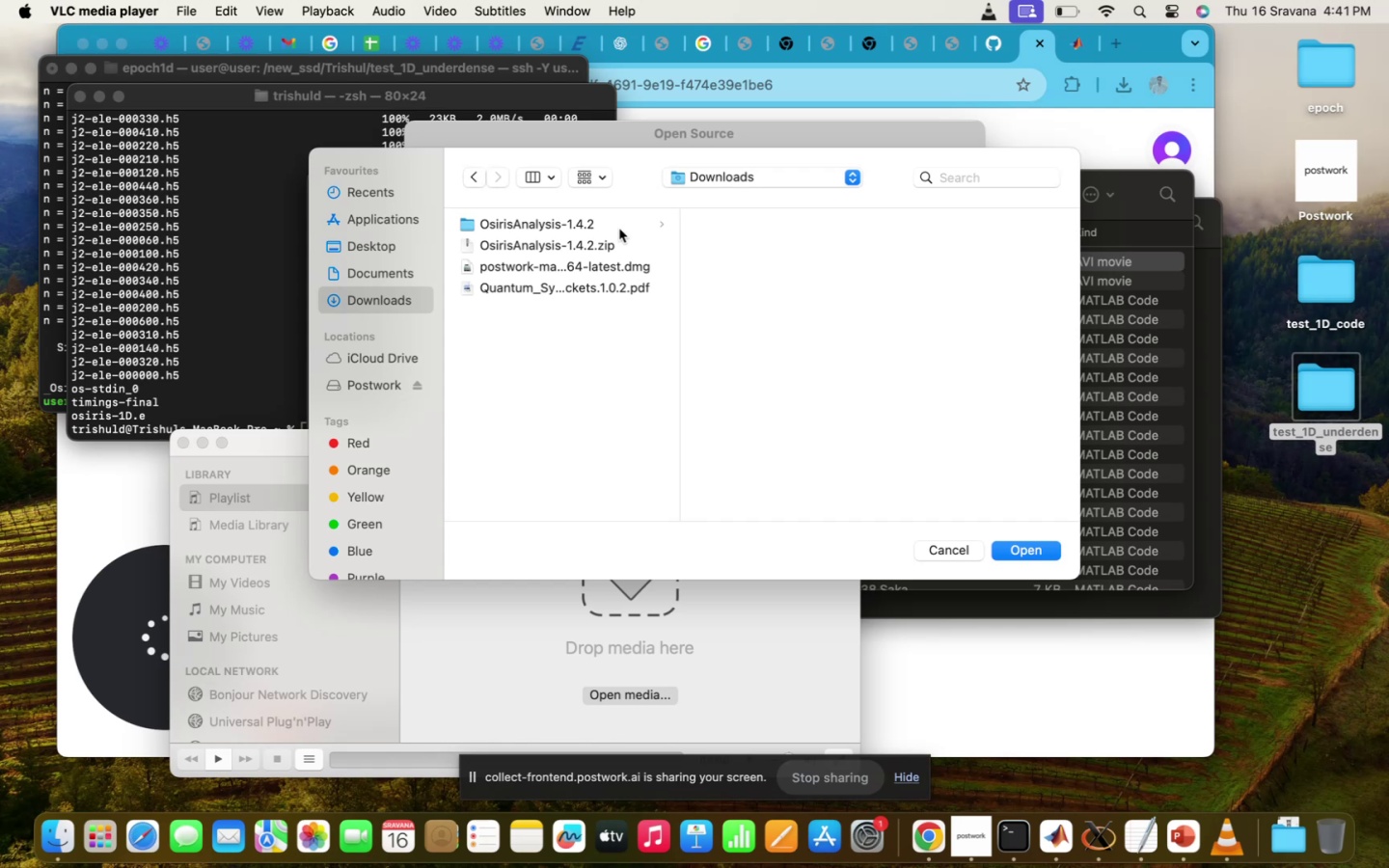 
double_click([619, 229])
 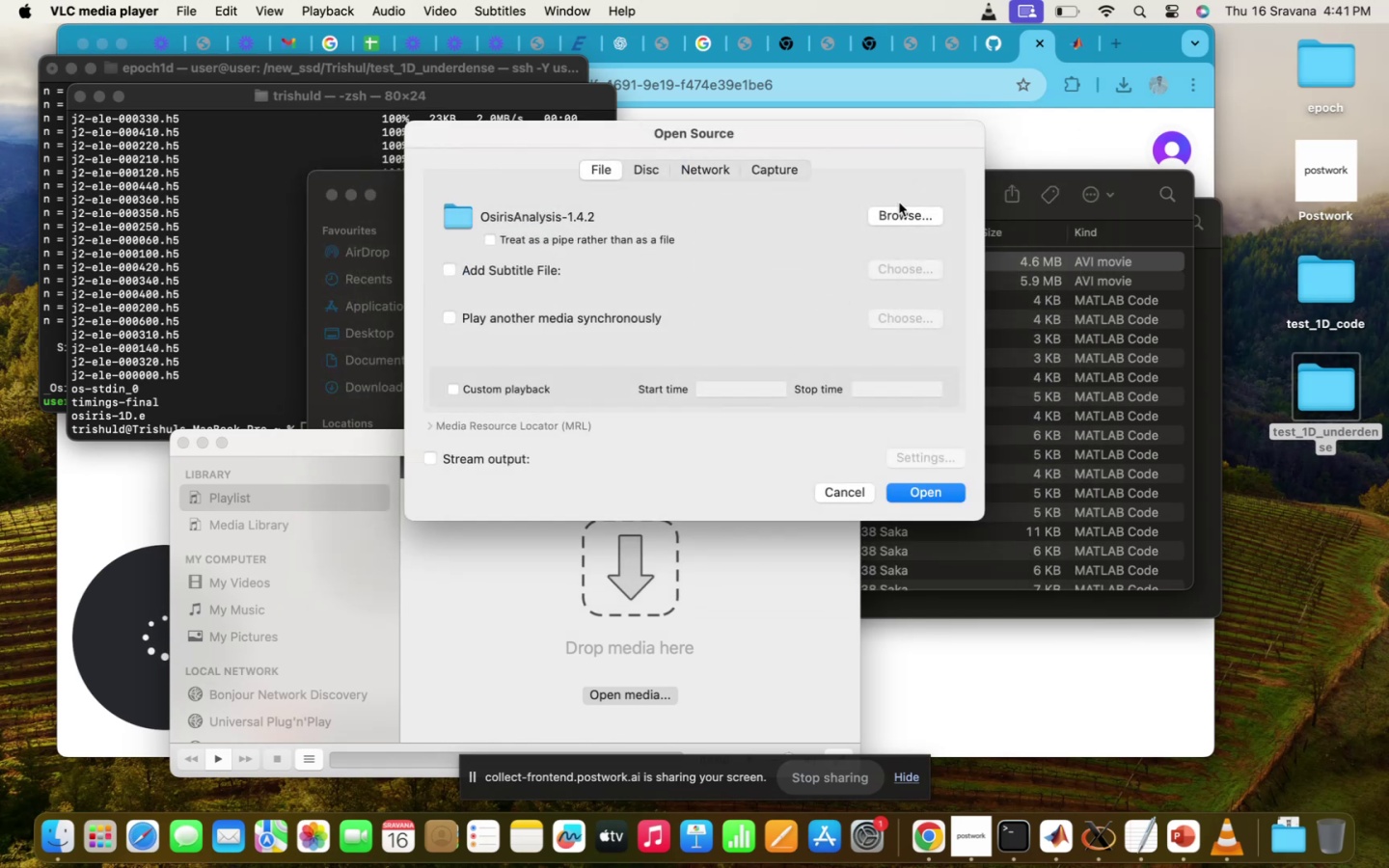 
double_click([899, 205])
 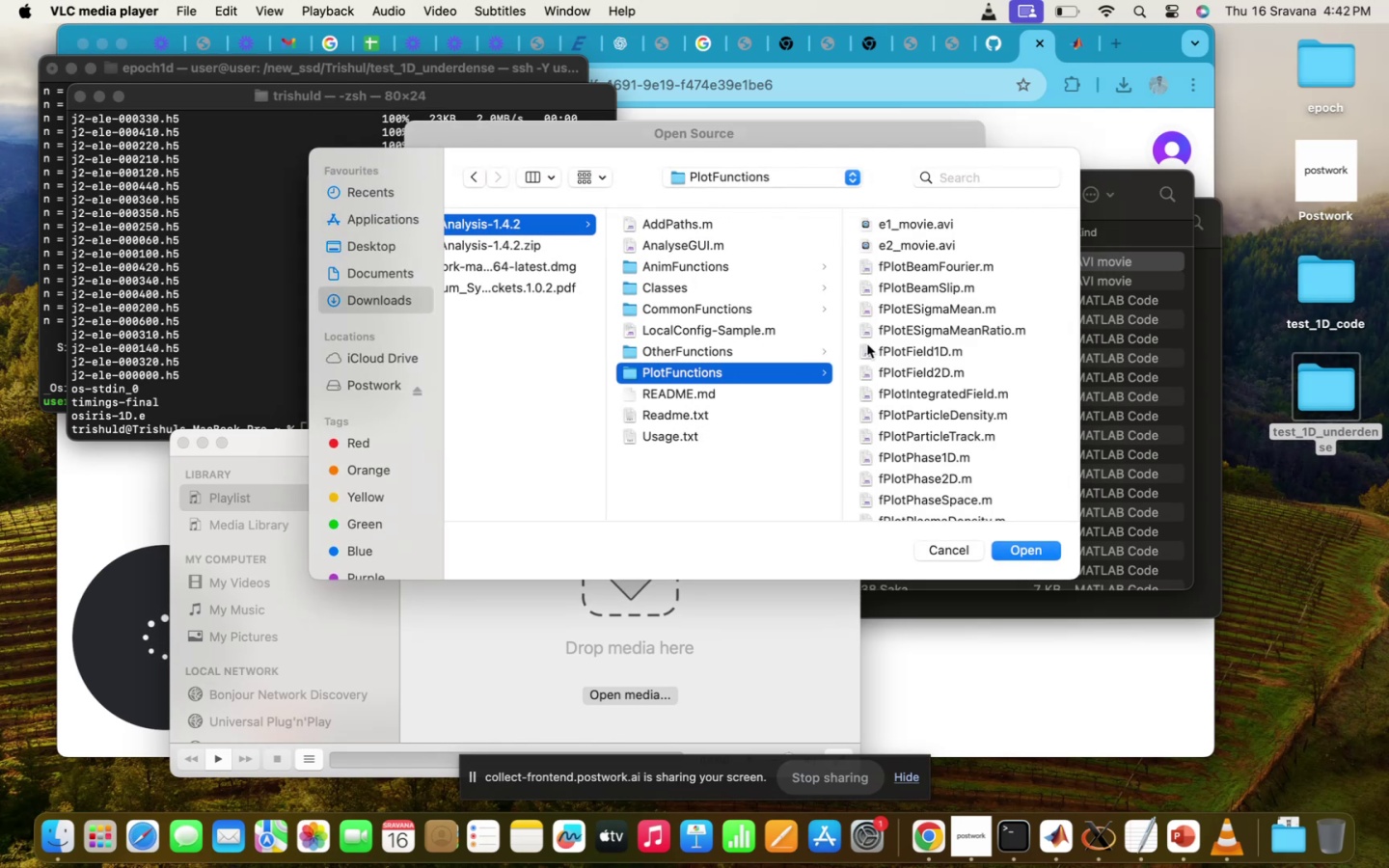 
left_click([960, 231])
 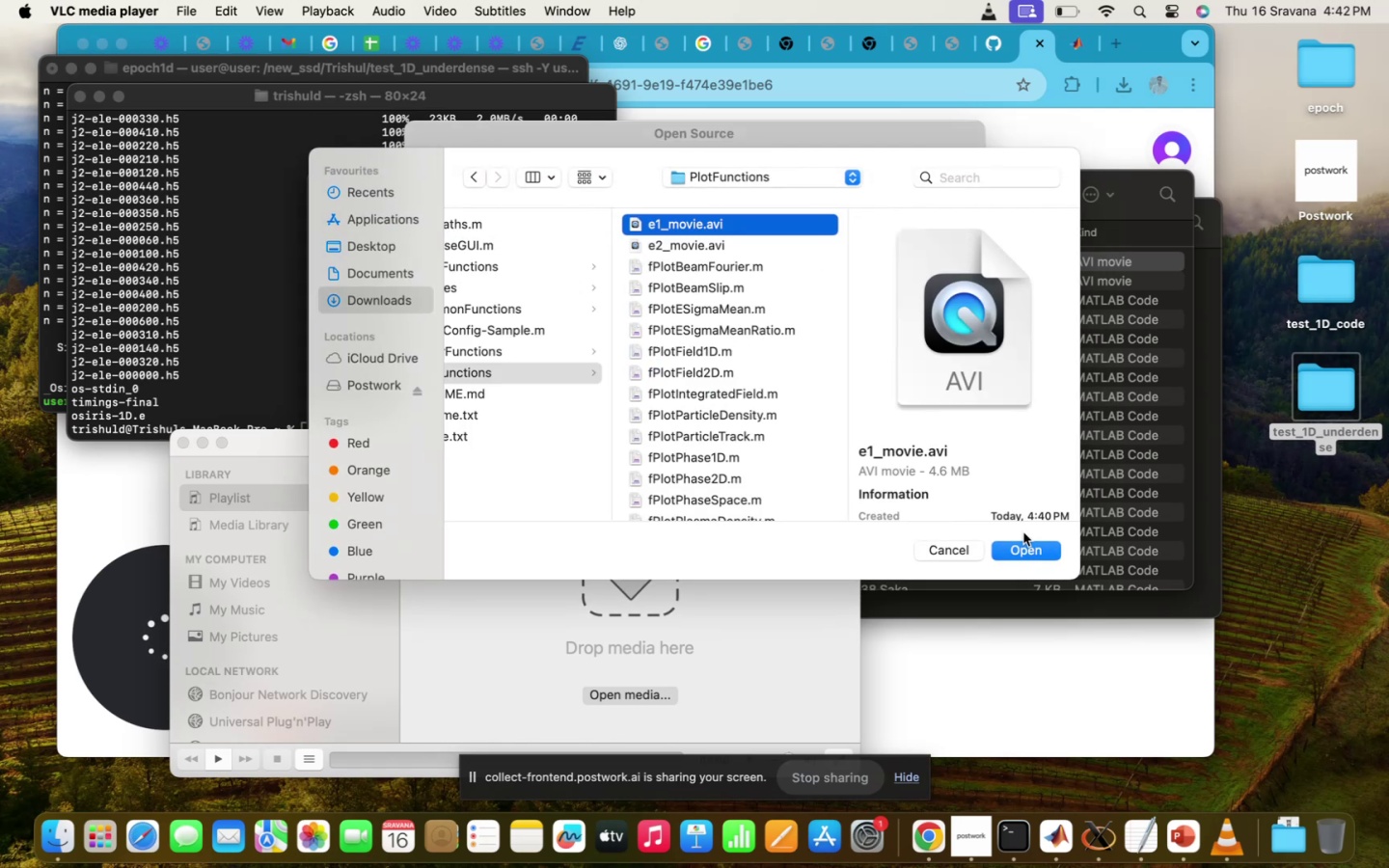 
left_click([1031, 546])
 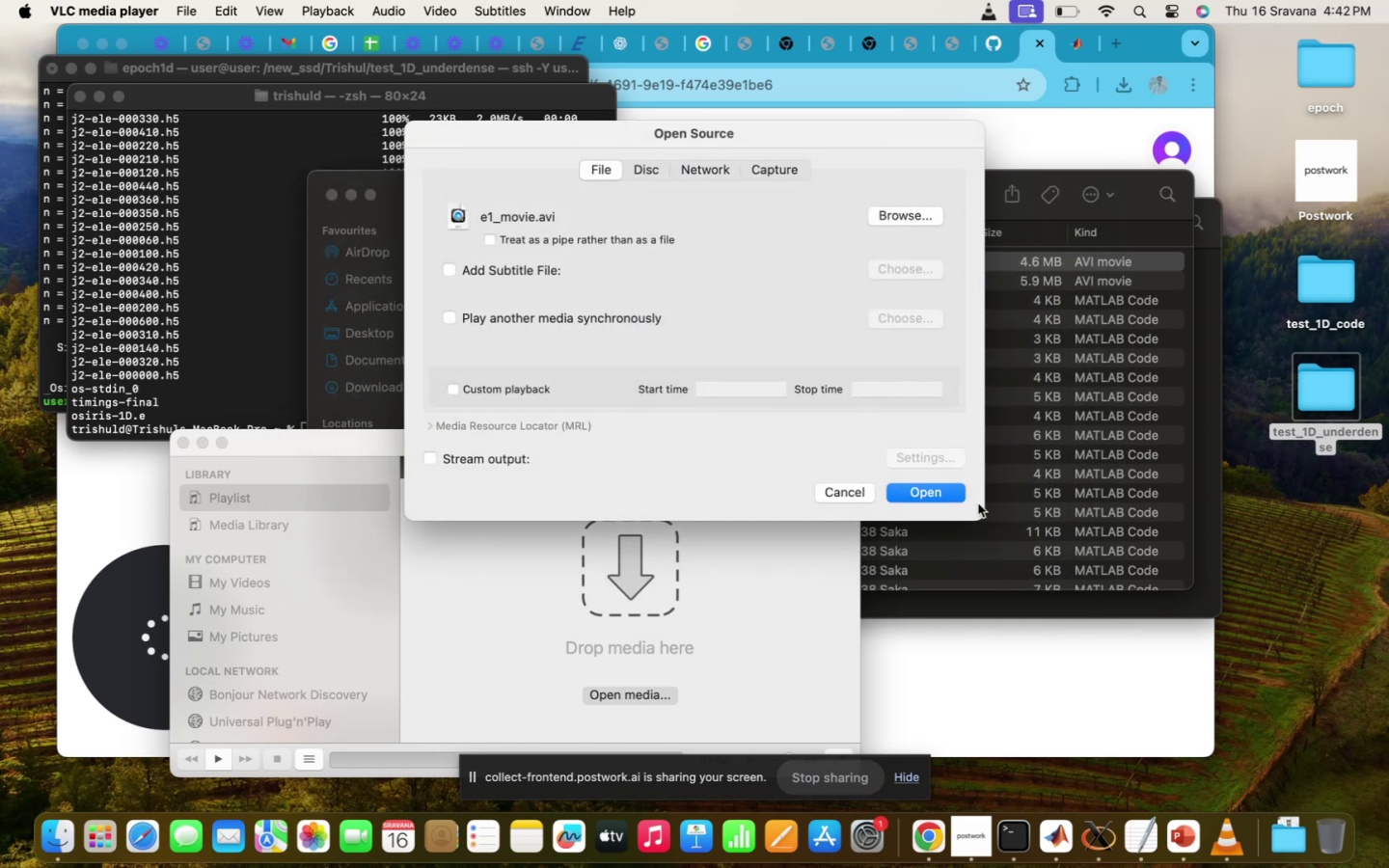 
left_click([948, 498])
 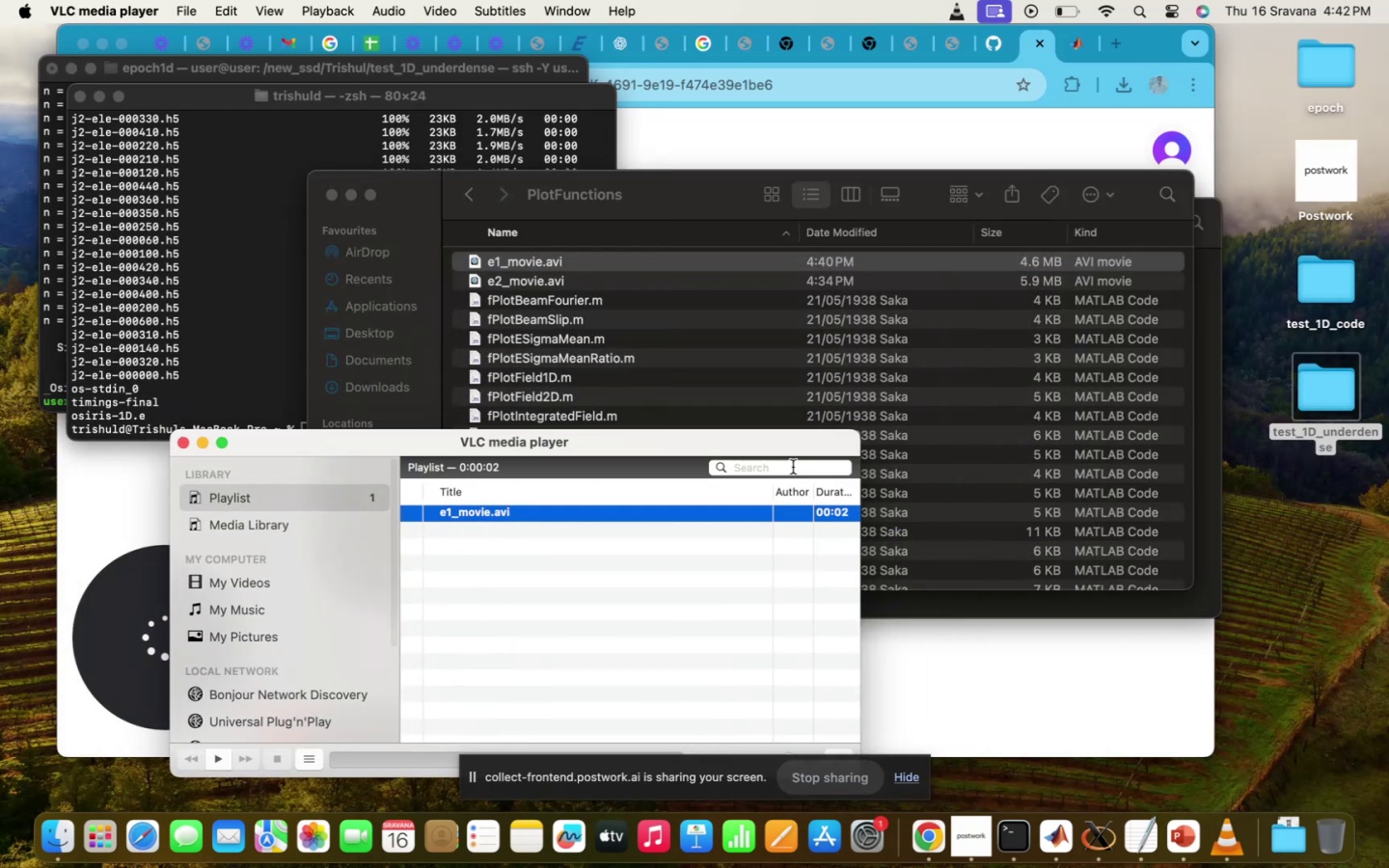 
double_click([644, 514])
 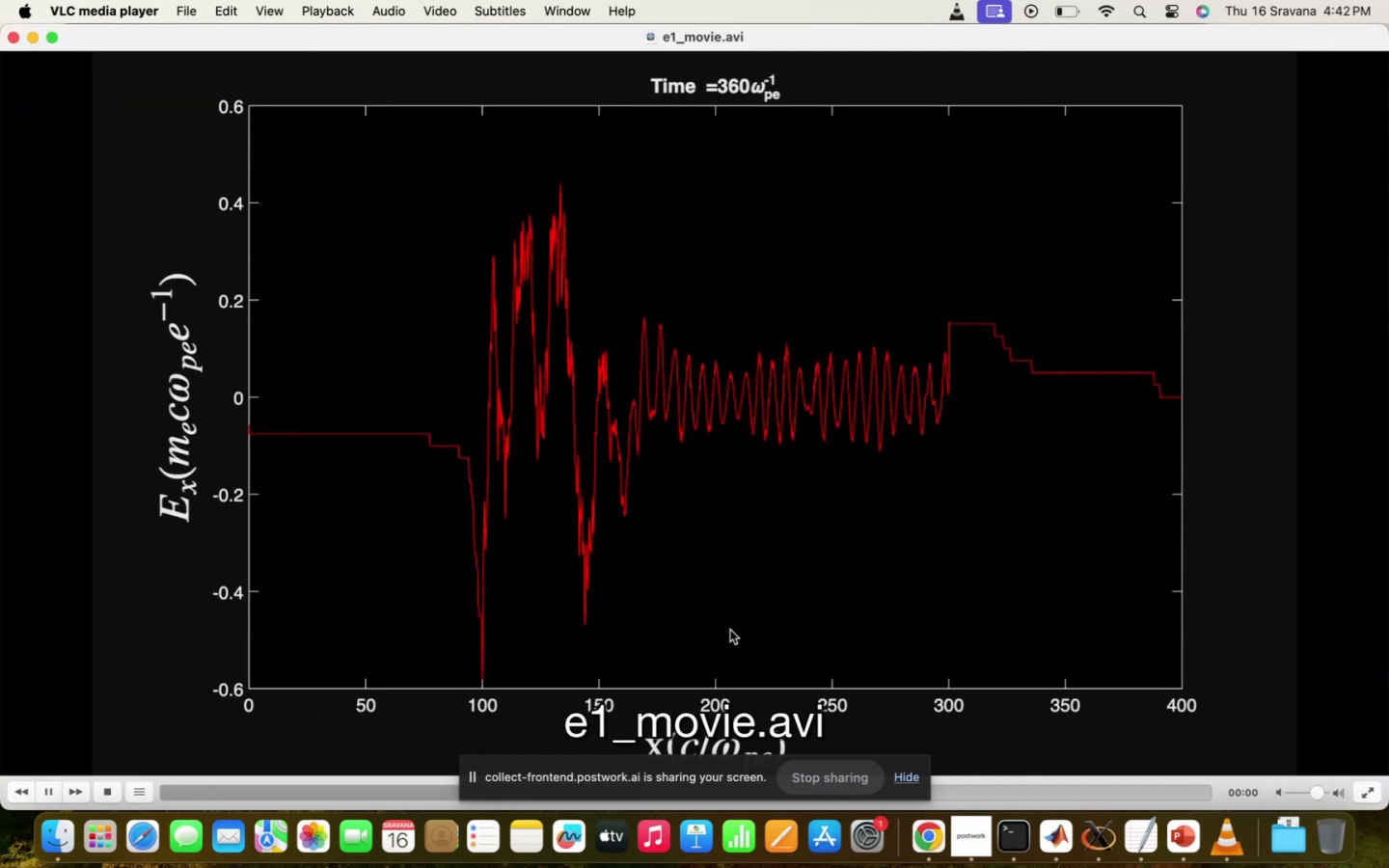 
key(Space)
 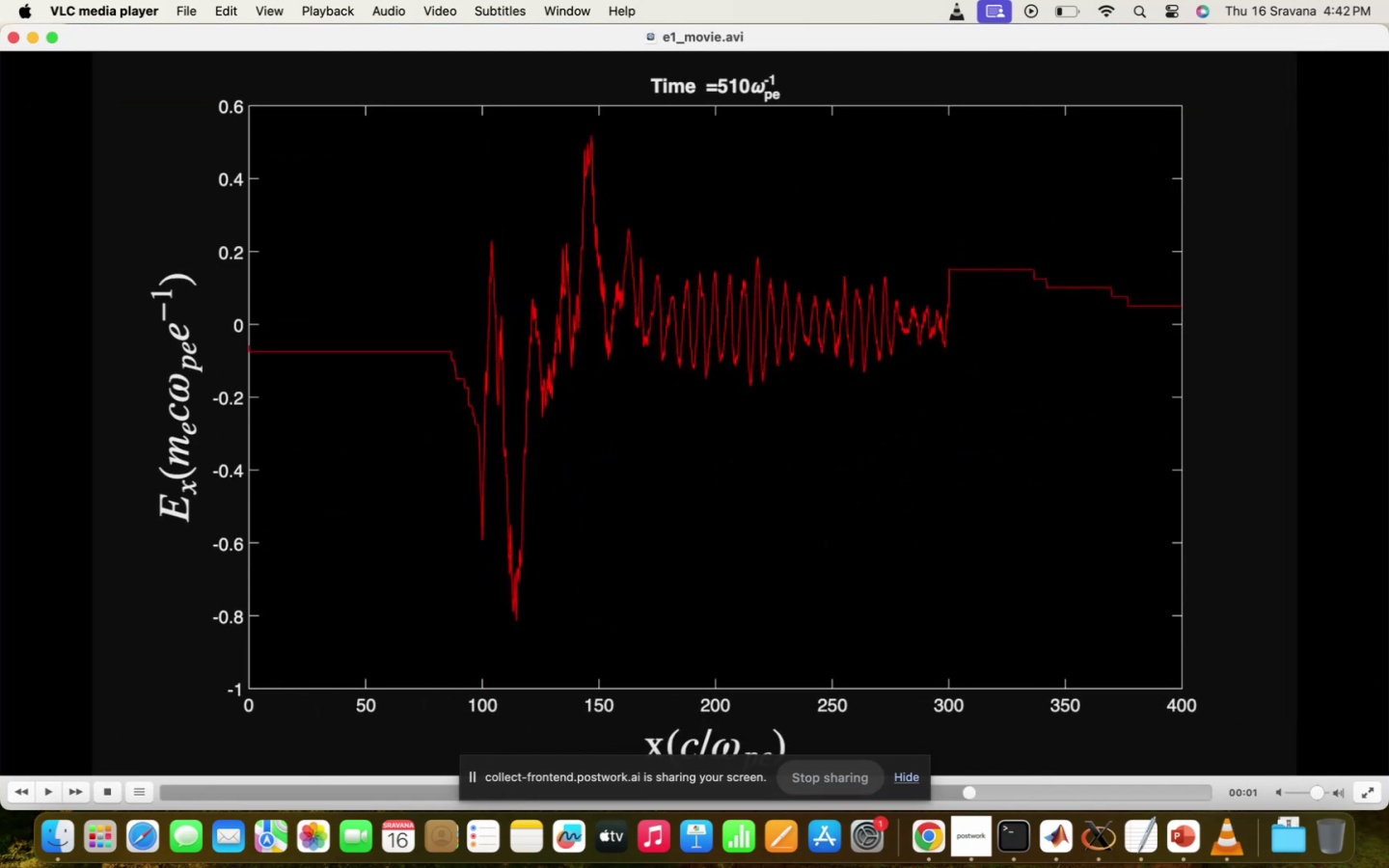 
key(Space)
 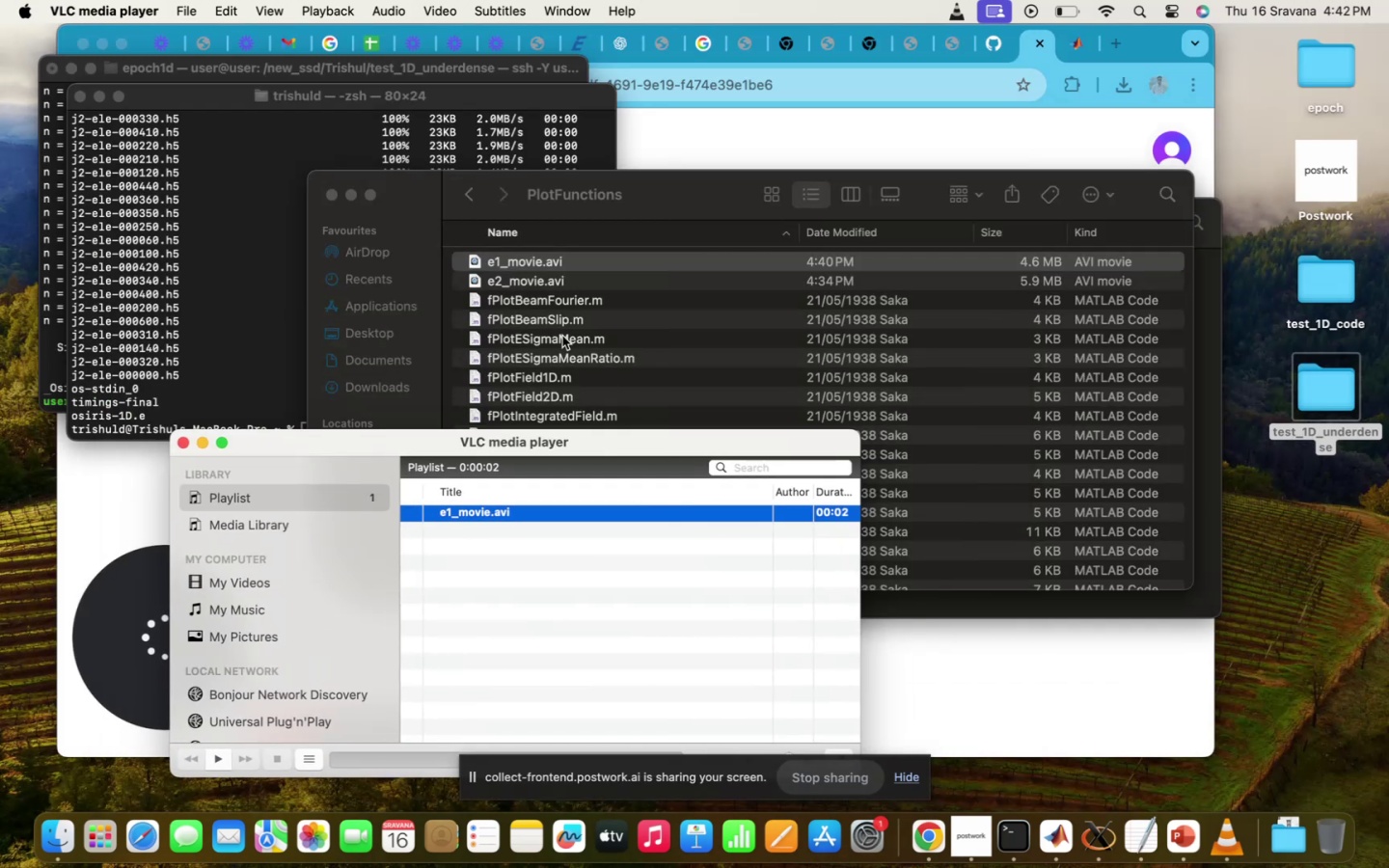 
double_click([595, 286])
 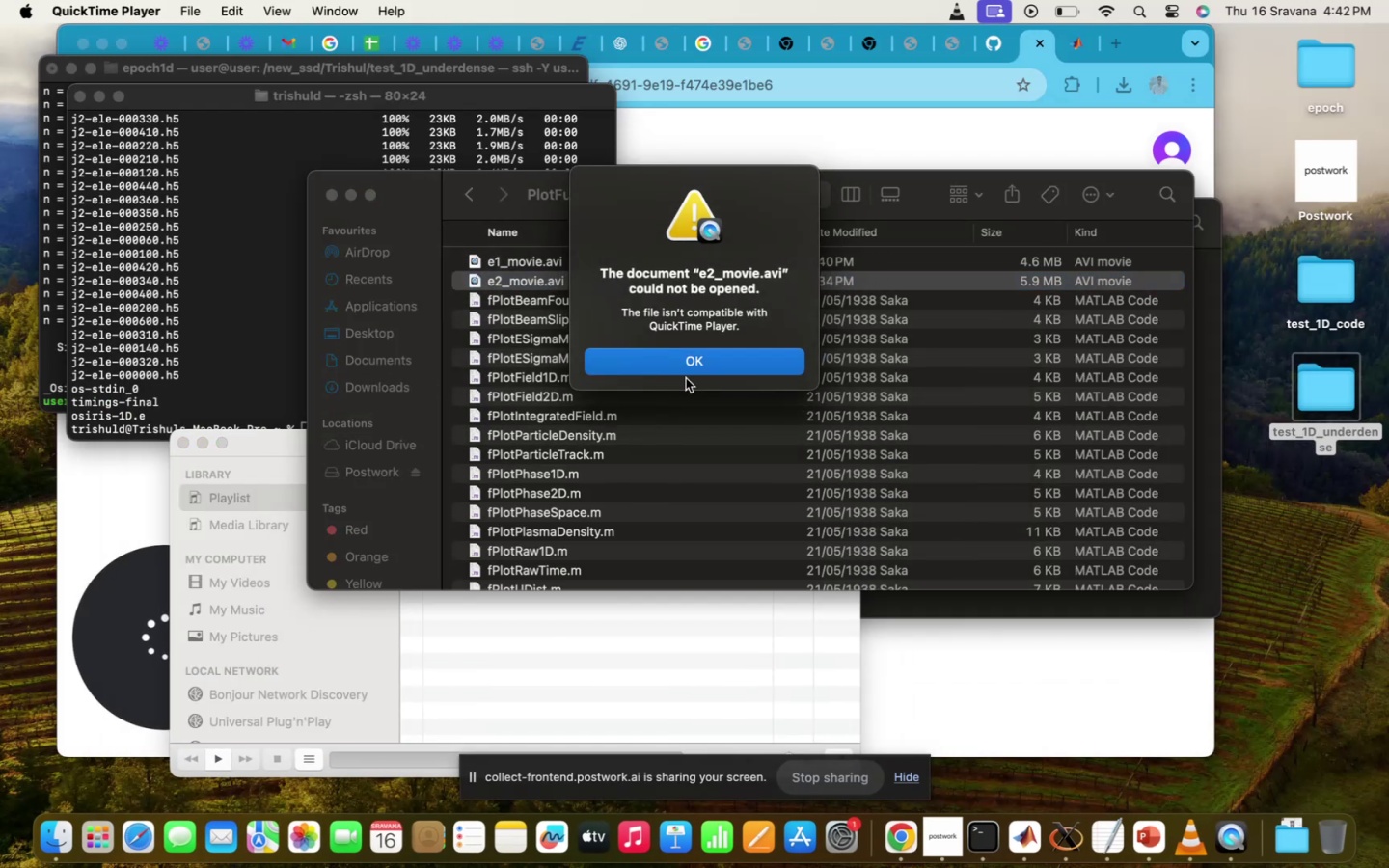 
double_click([694, 372])
 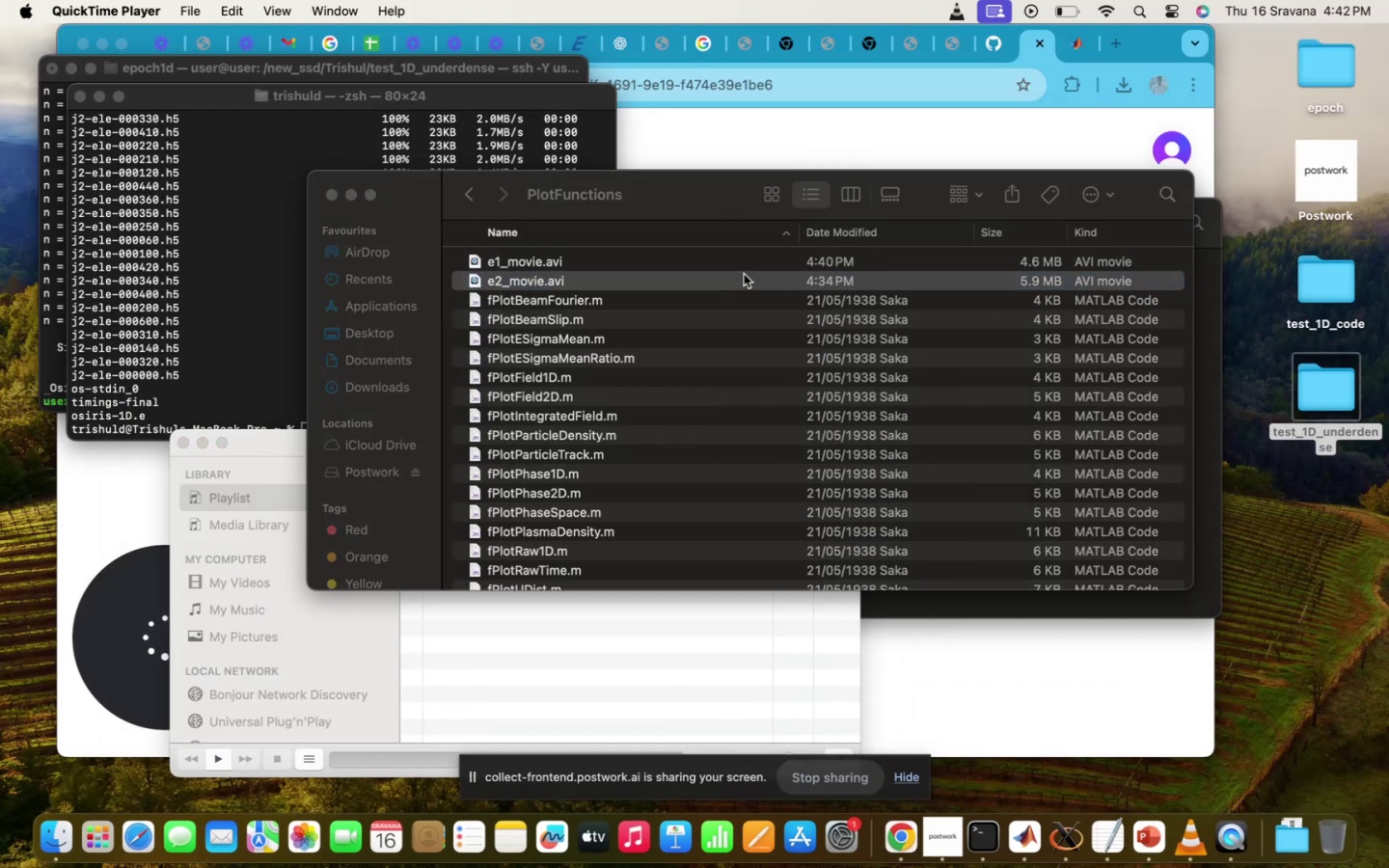 
right_click([744, 274])
 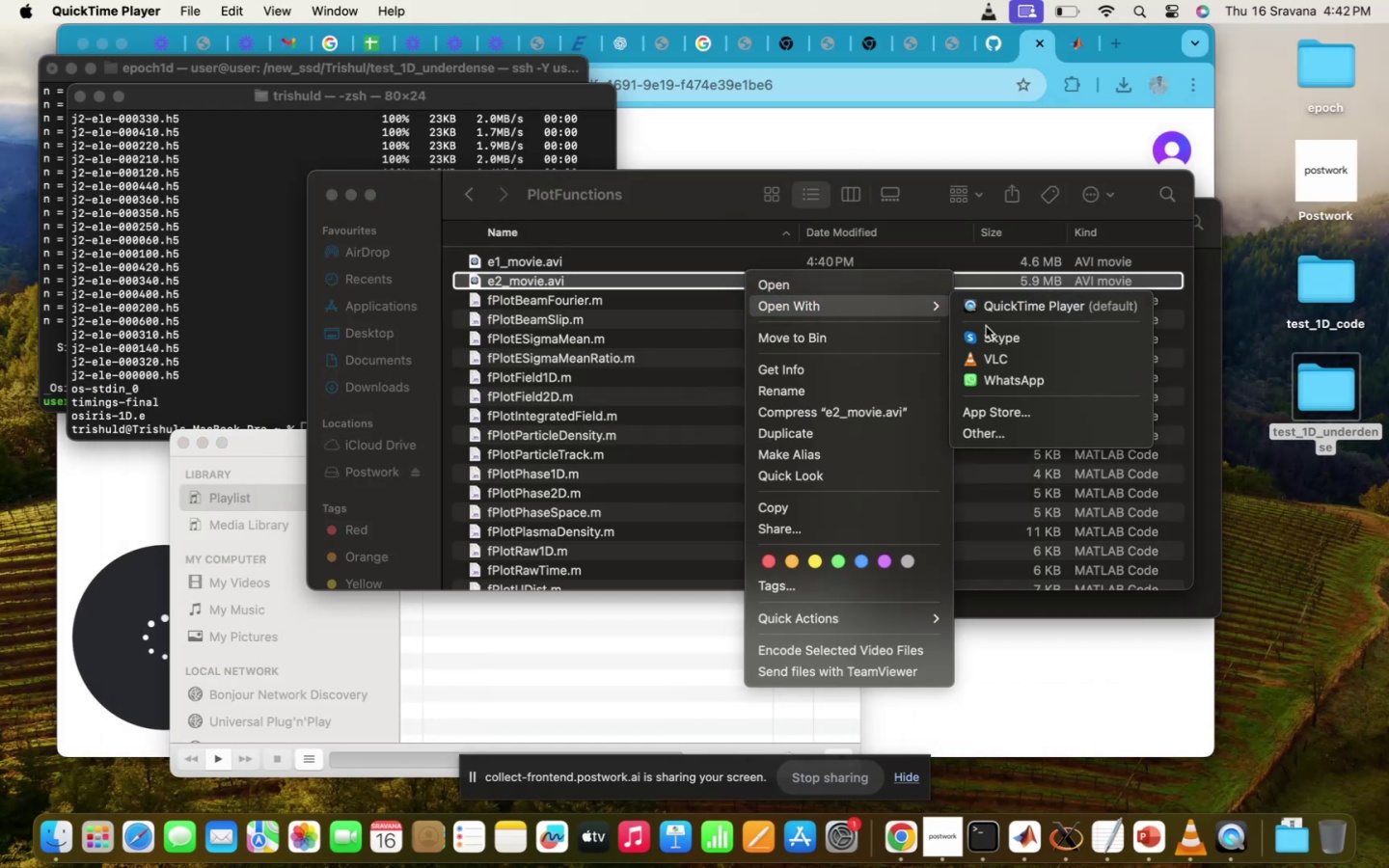 
left_click([1012, 357])
 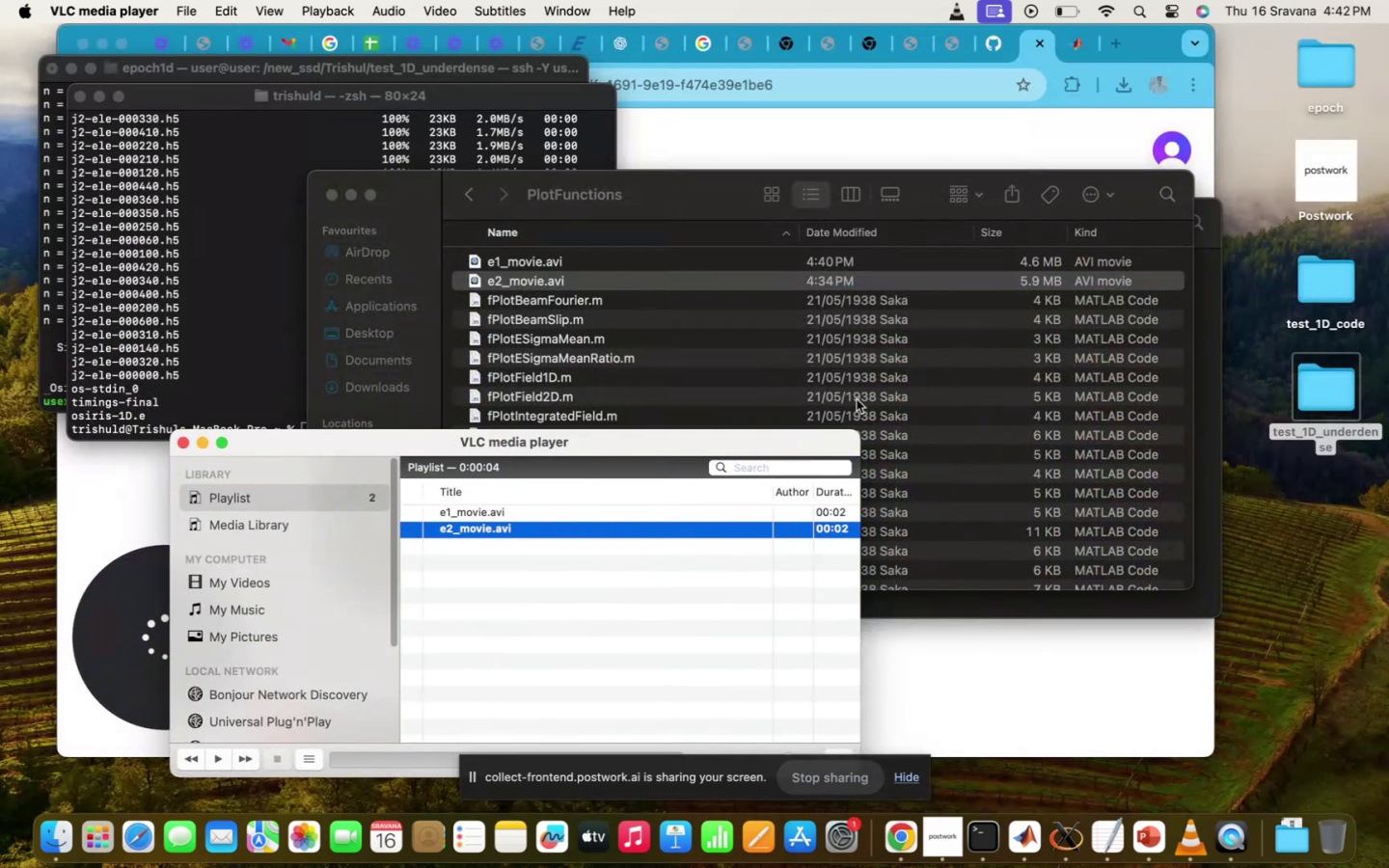 
double_click([654, 528])
 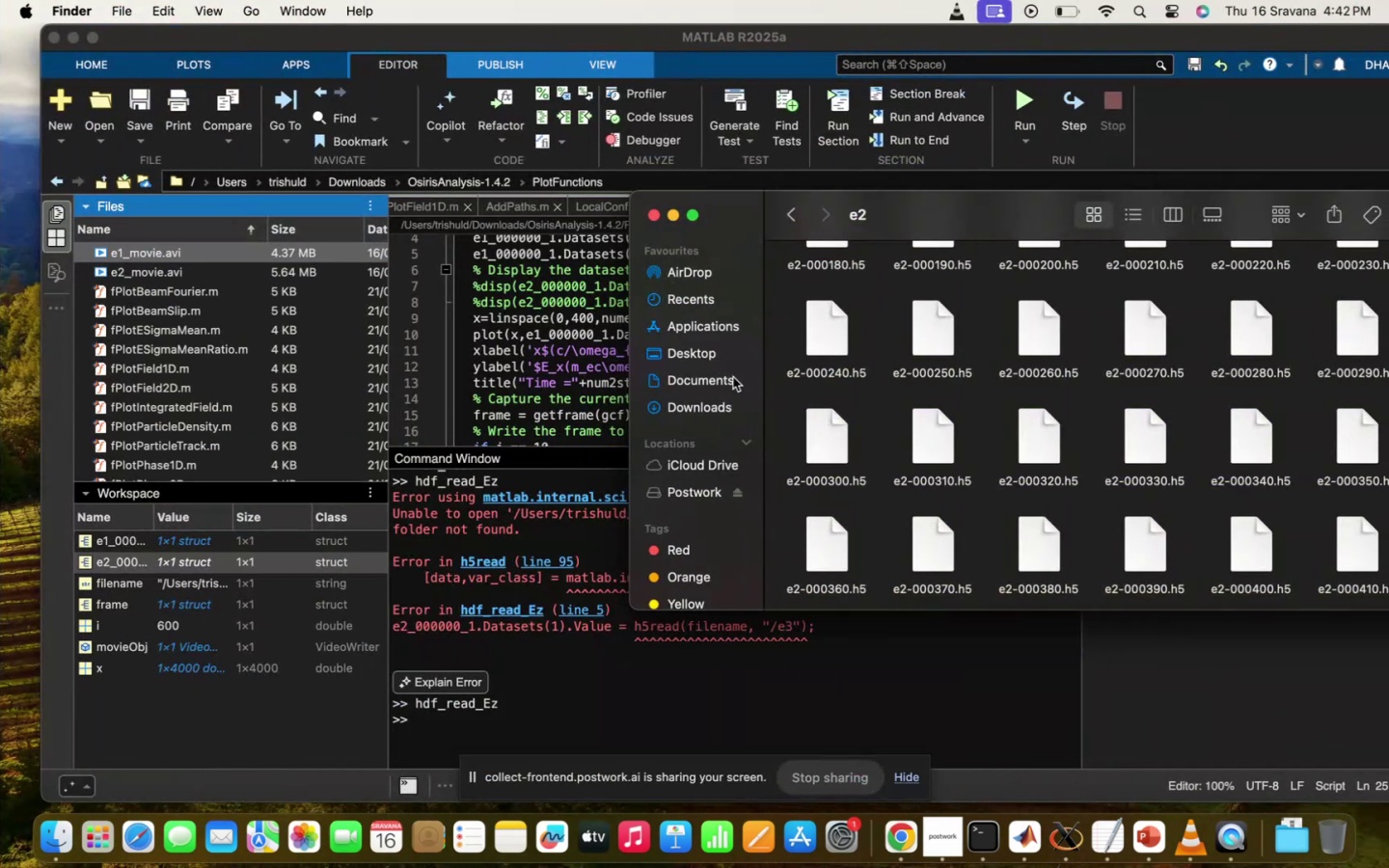 
wait(6.01)
 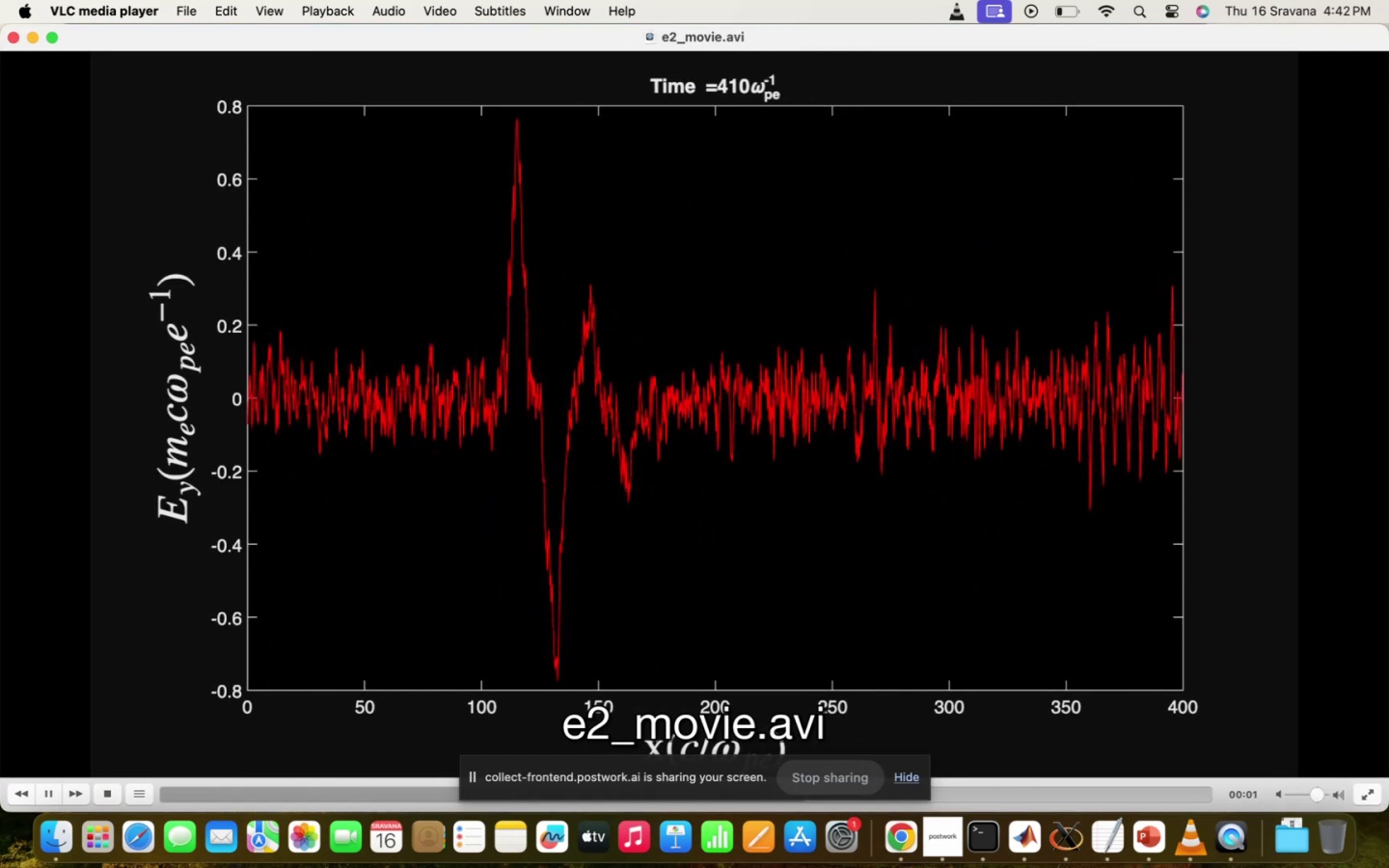 
left_click([609, 675])
 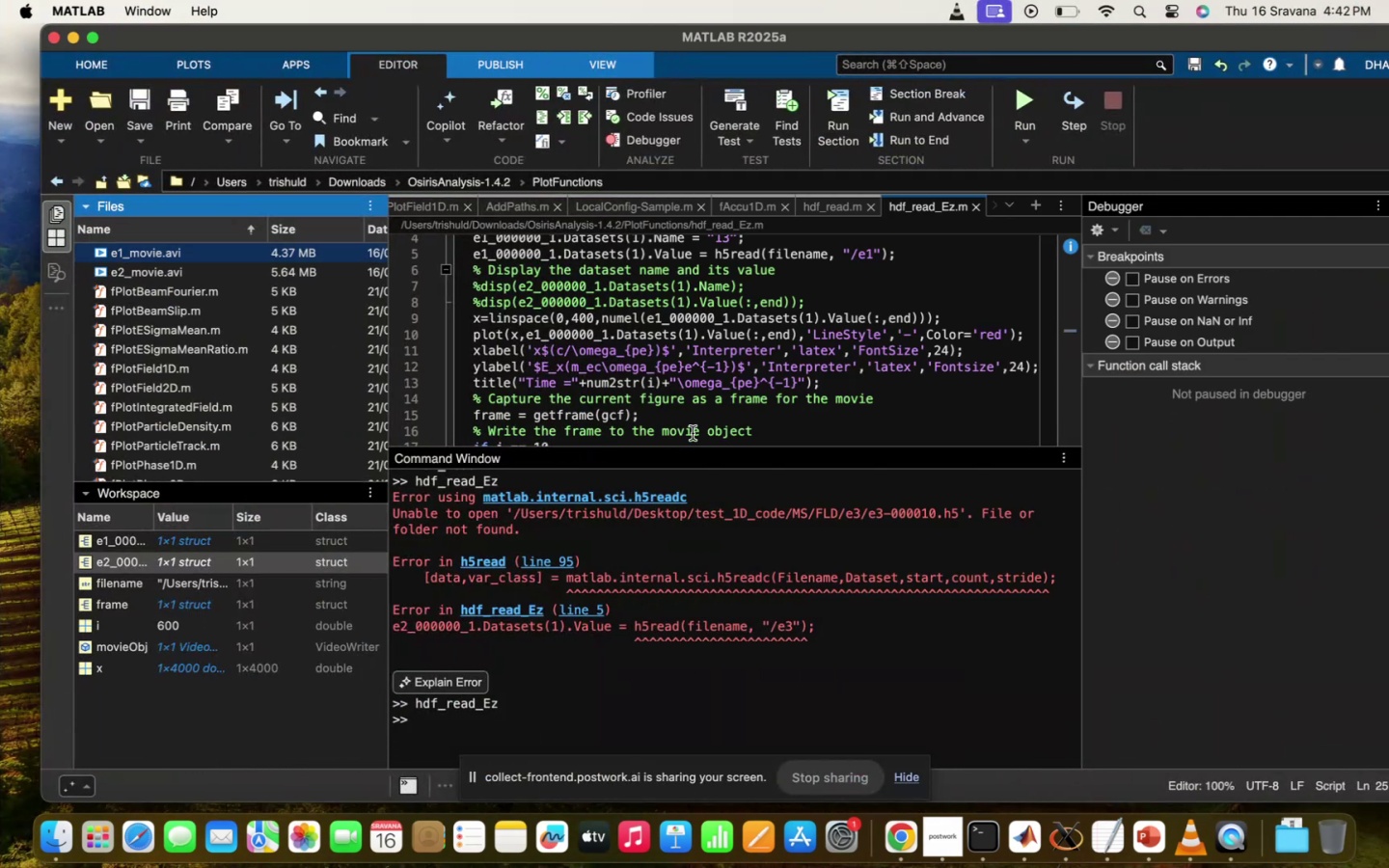 
left_click([708, 401])
 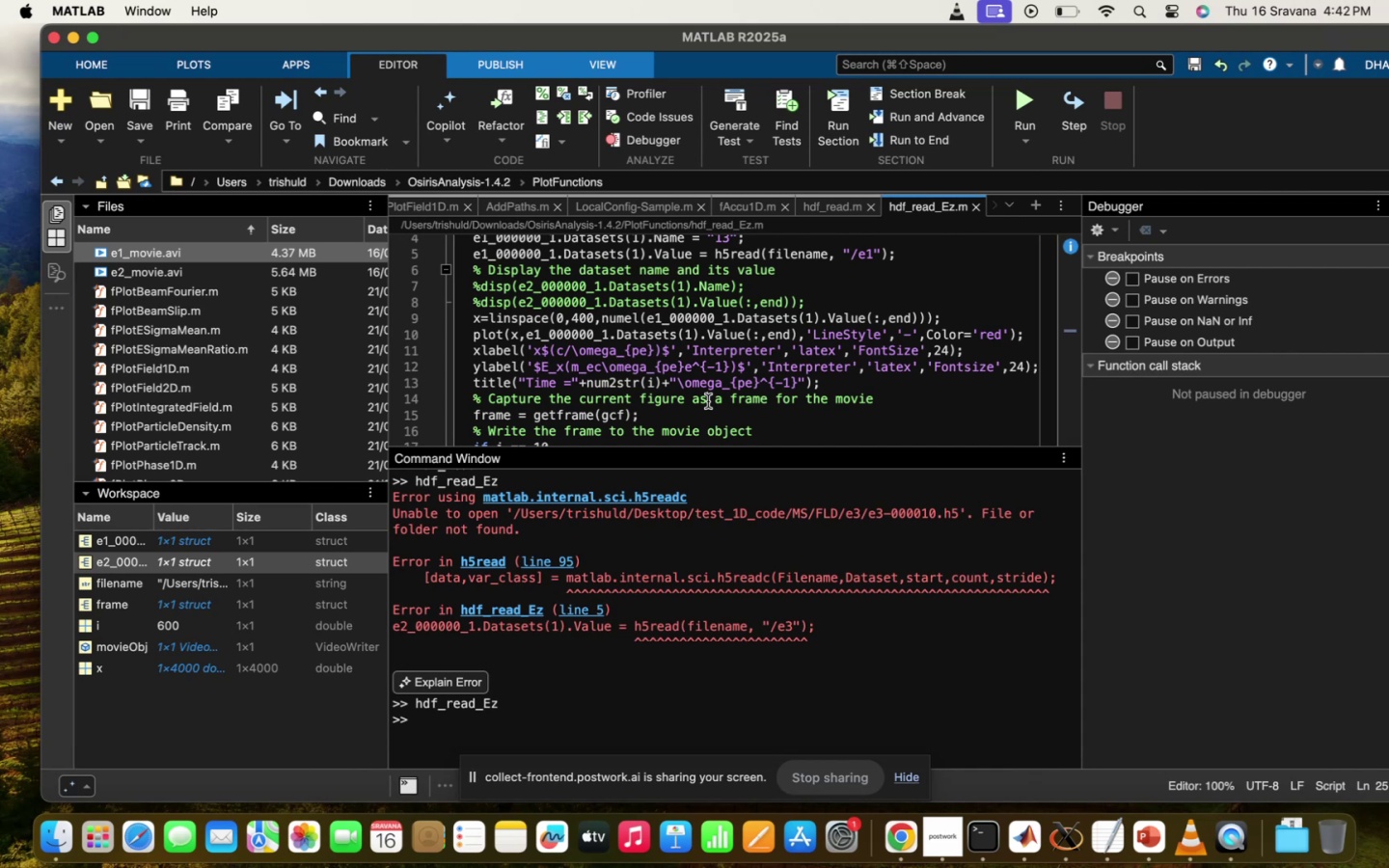 
scroll: coordinate [709, 385], scroll_direction: down, amount: 7.0
 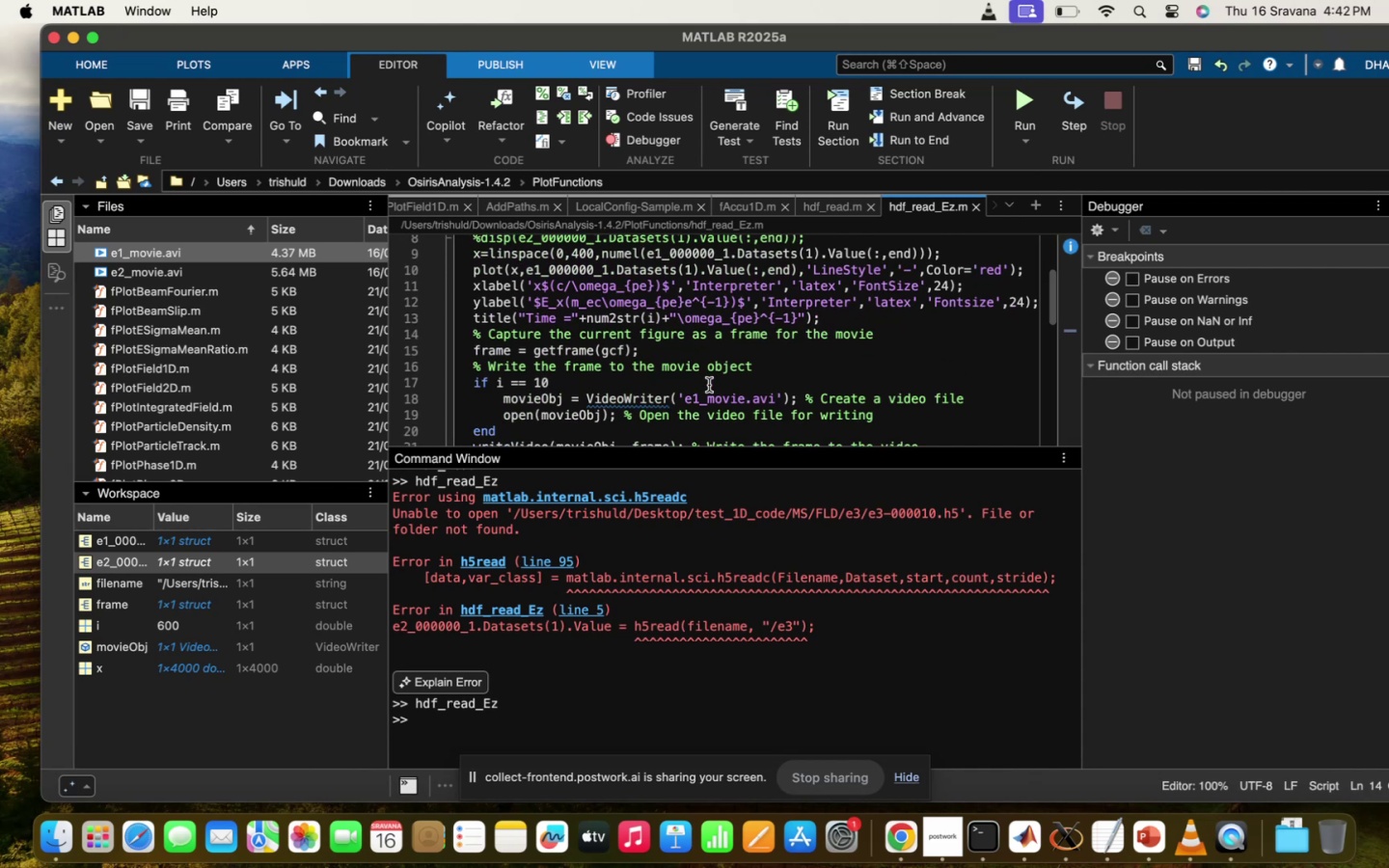 
scroll: coordinate [709, 385], scroll_direction: up, amount: 5.0
 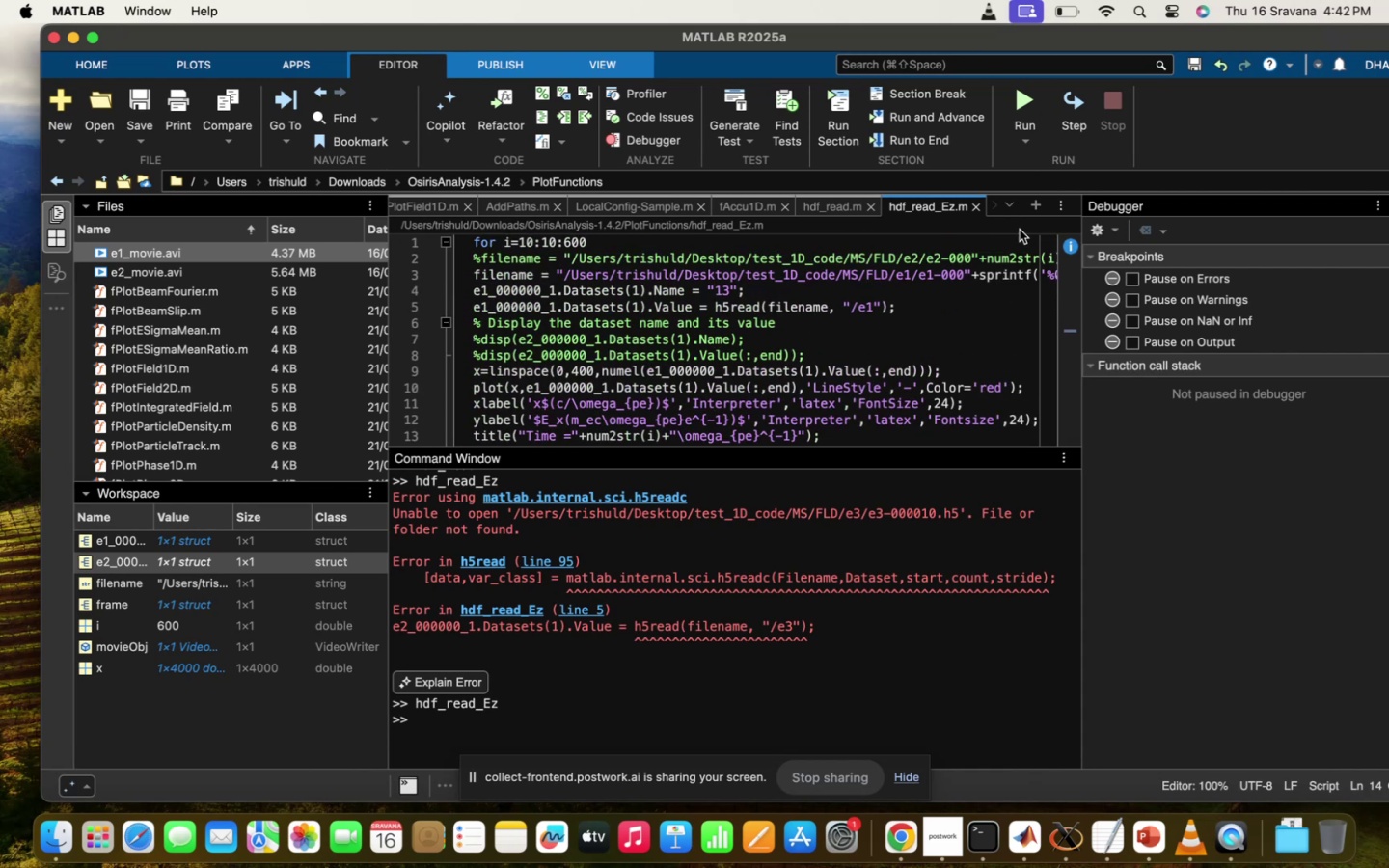 
left_click([1032, 201])
 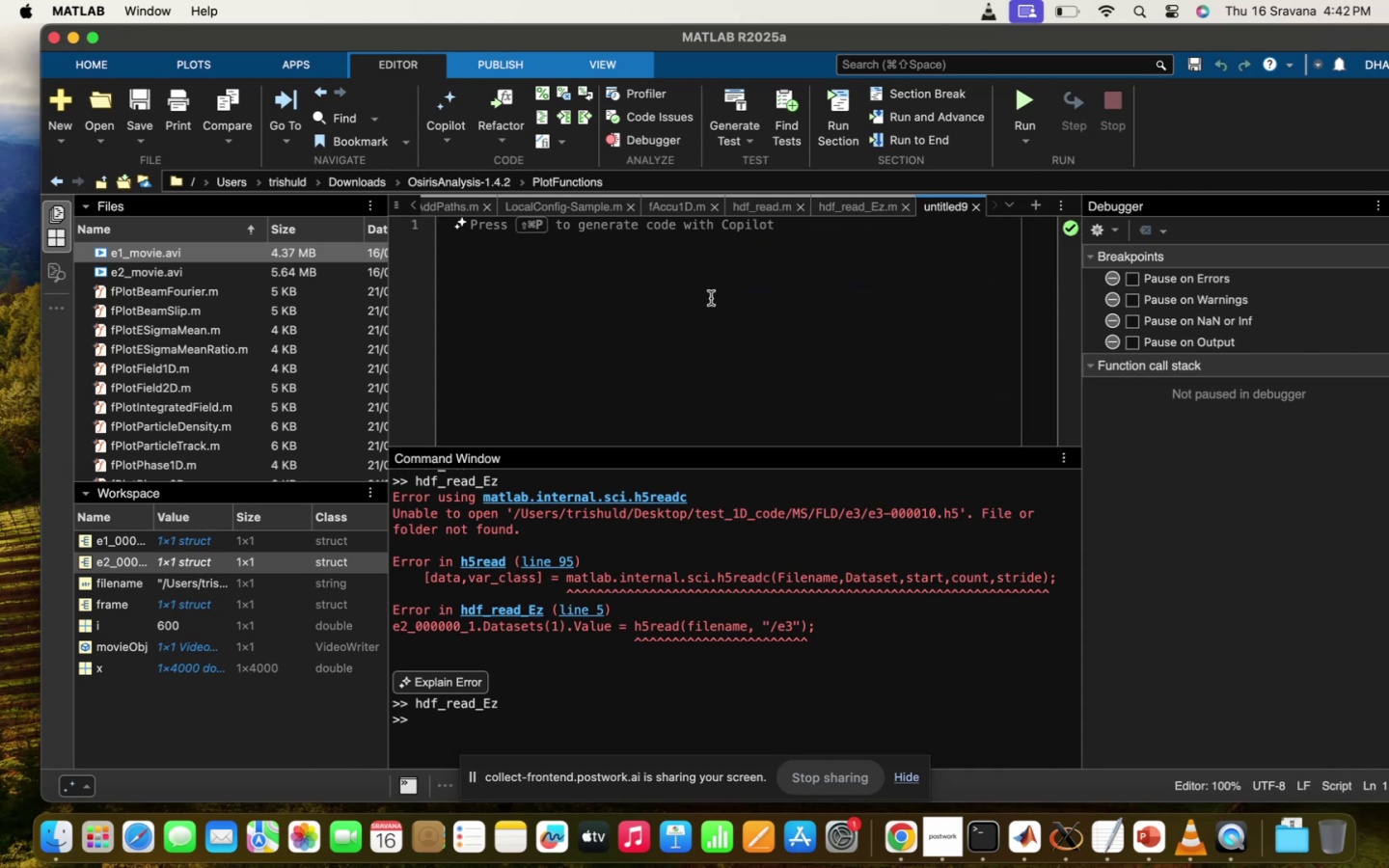 
key(Meta+CommandLeft)
 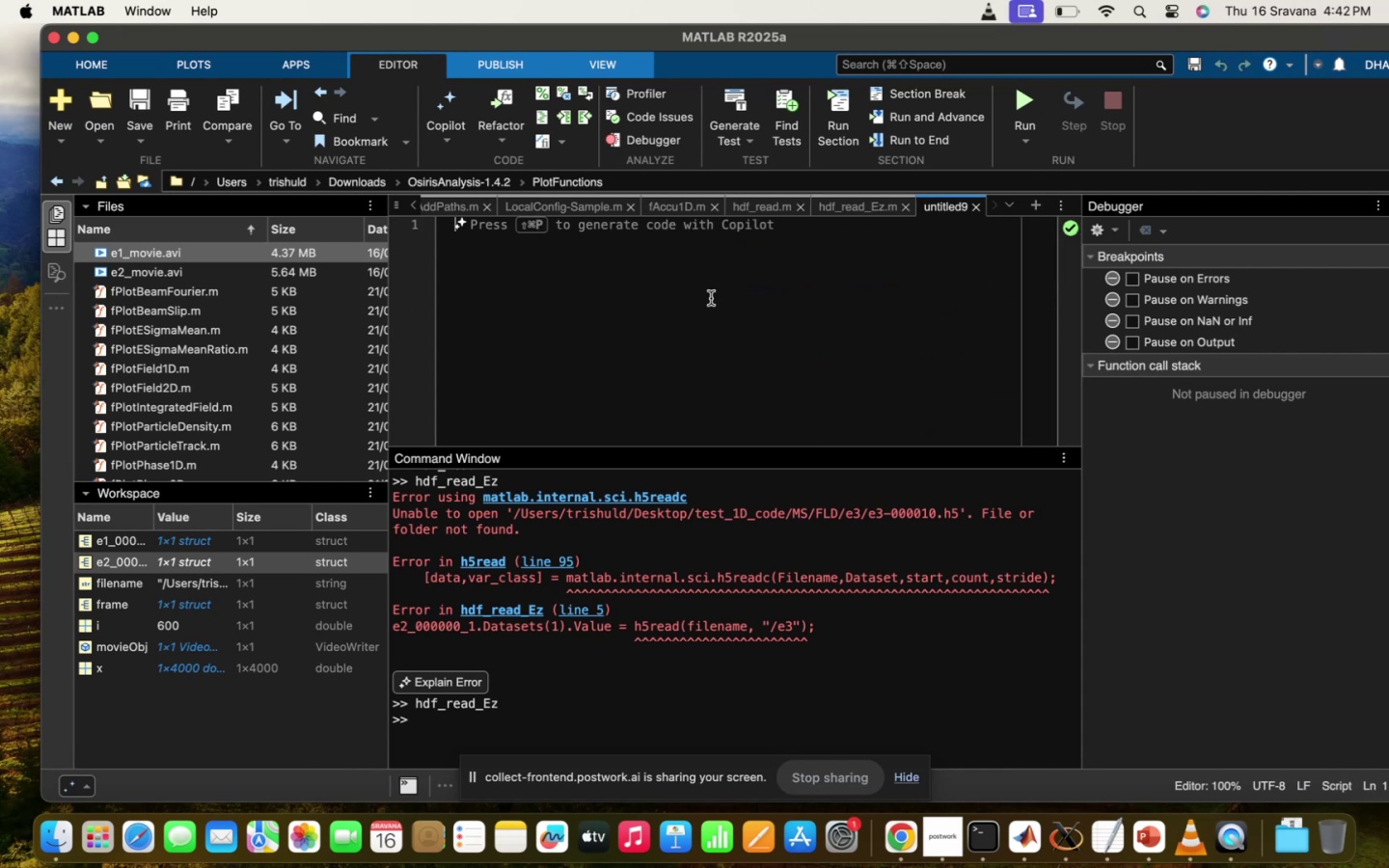 
key(Meta+V)
 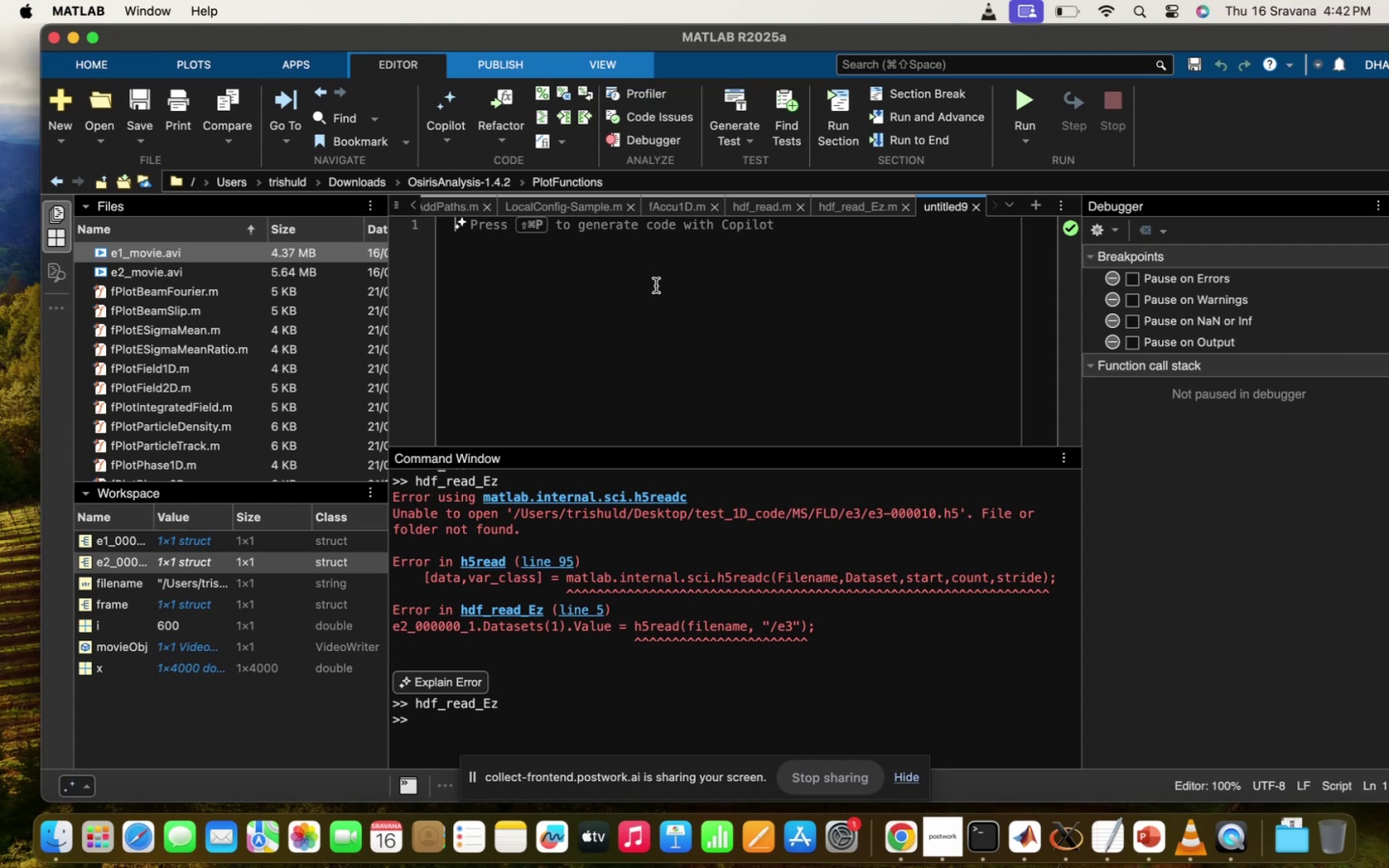 
left_click([656, 285])
 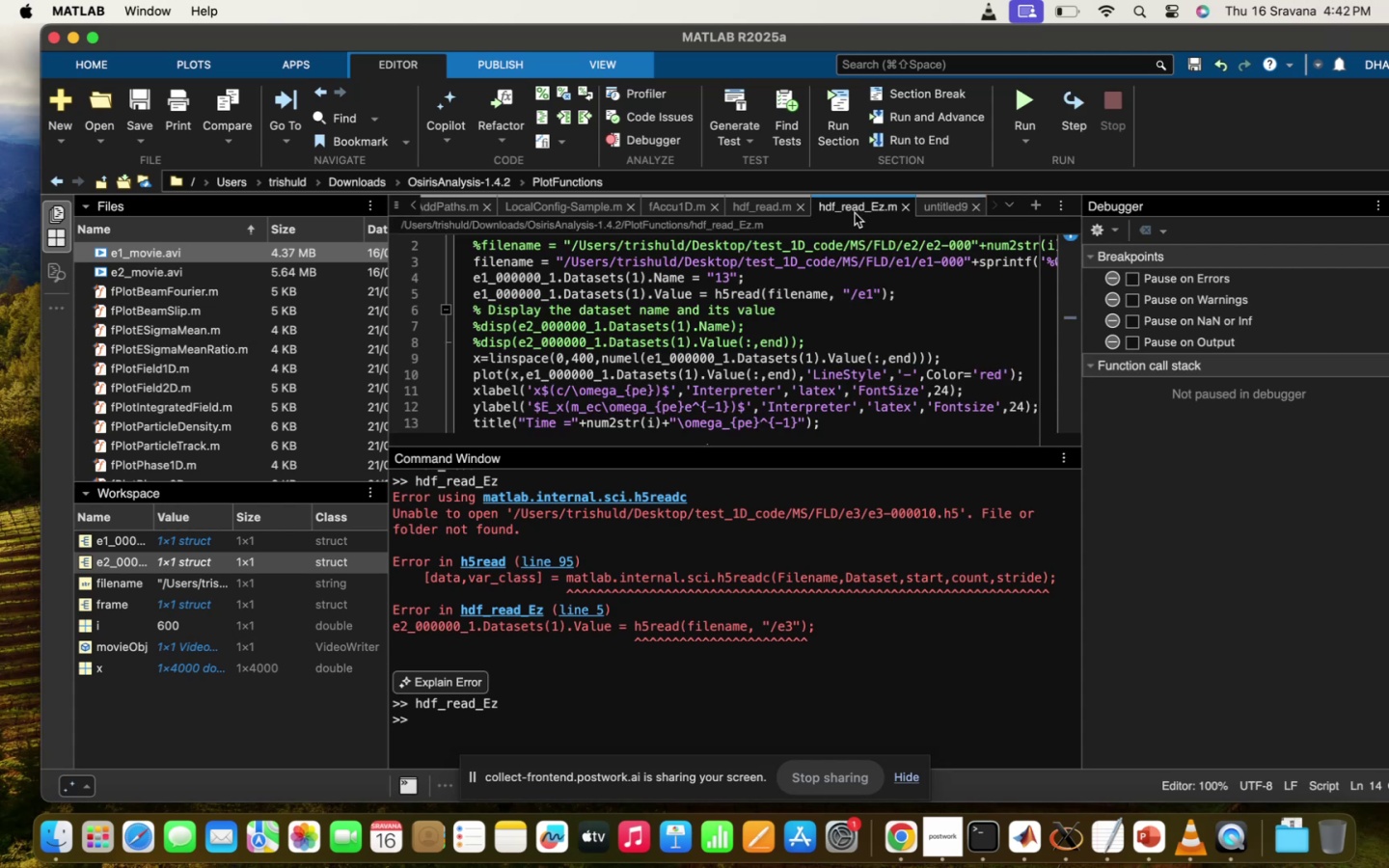 
left_click([711, 320])
 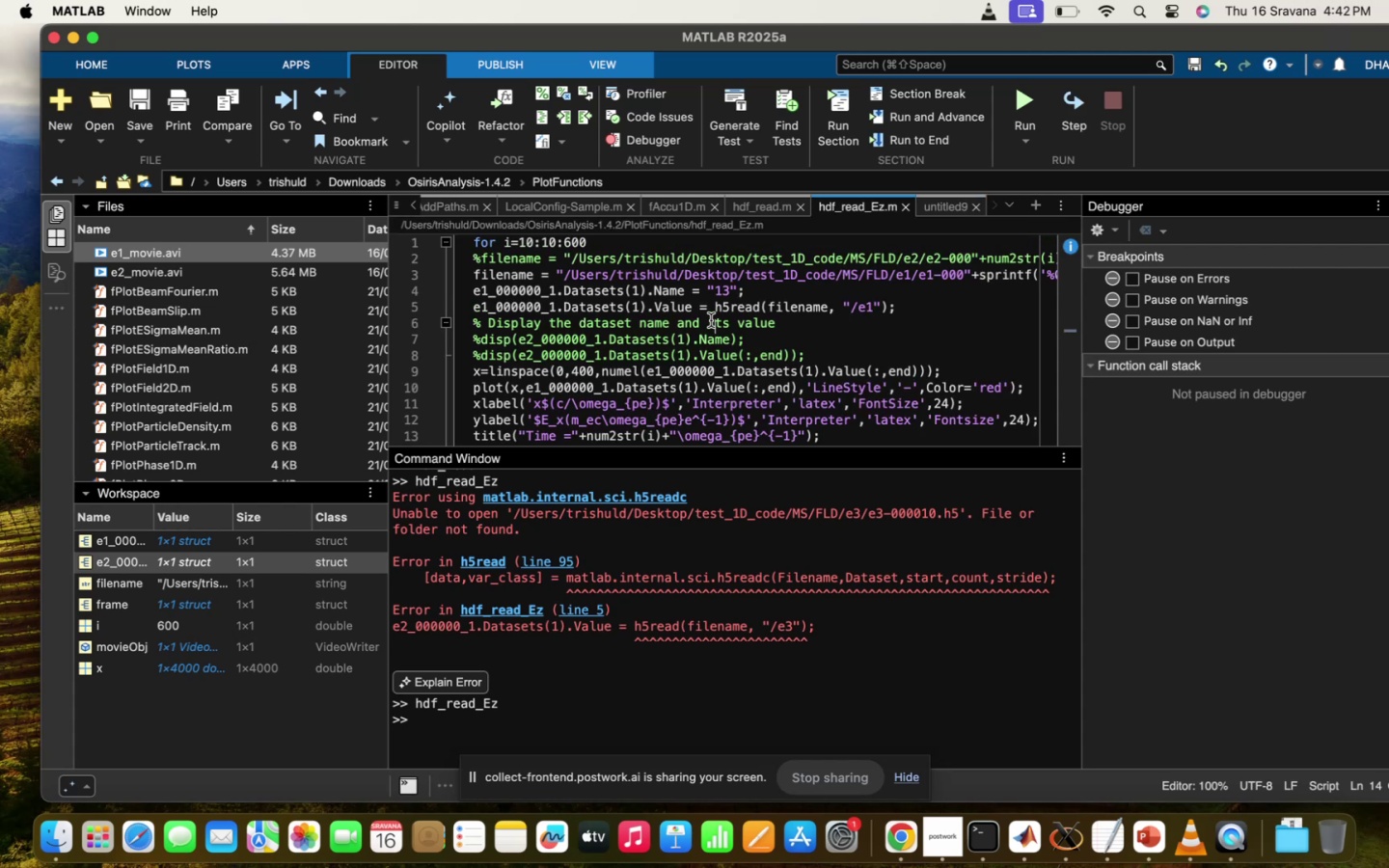 
key(Meta+A)
 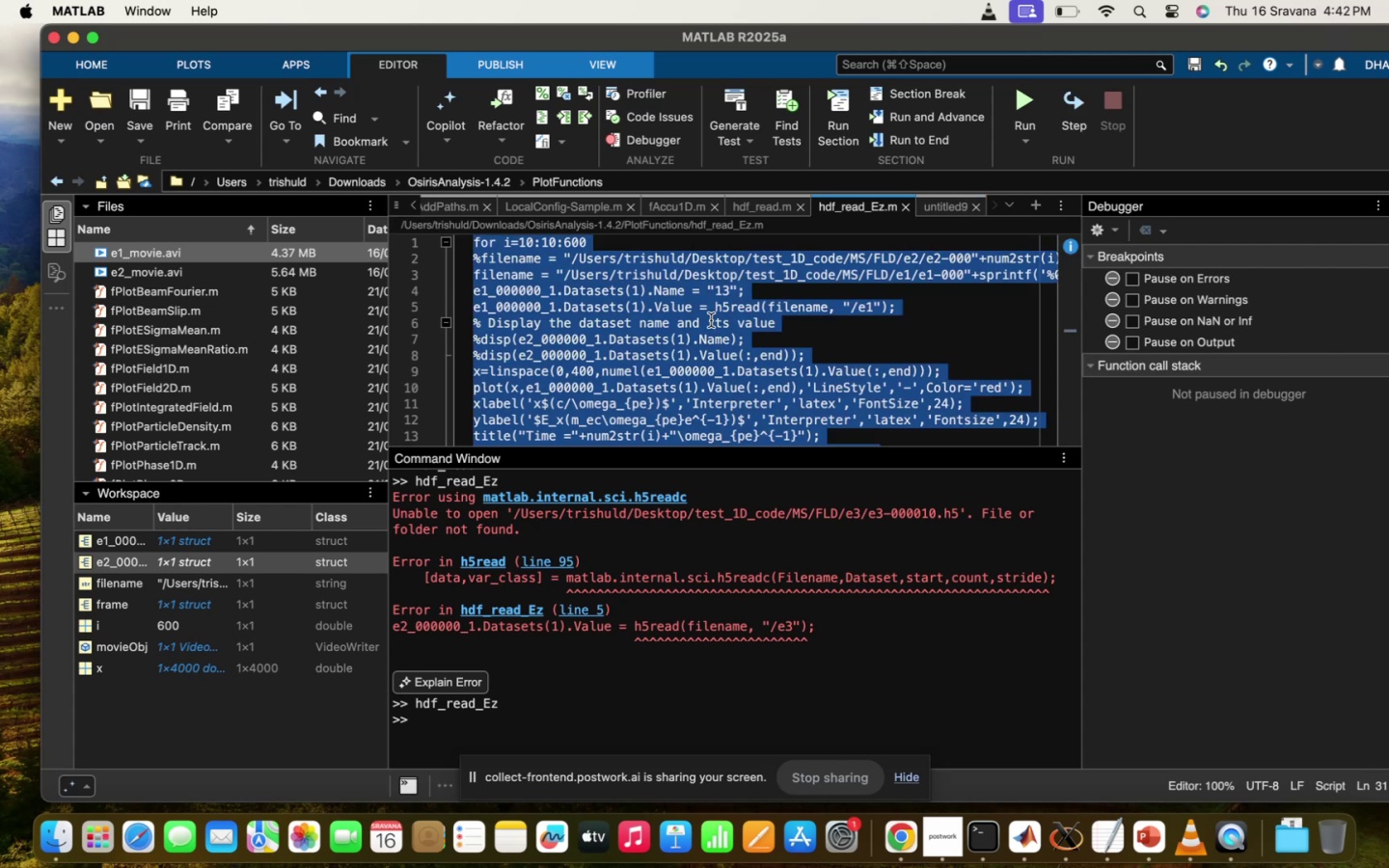 
key(Meta+C)
 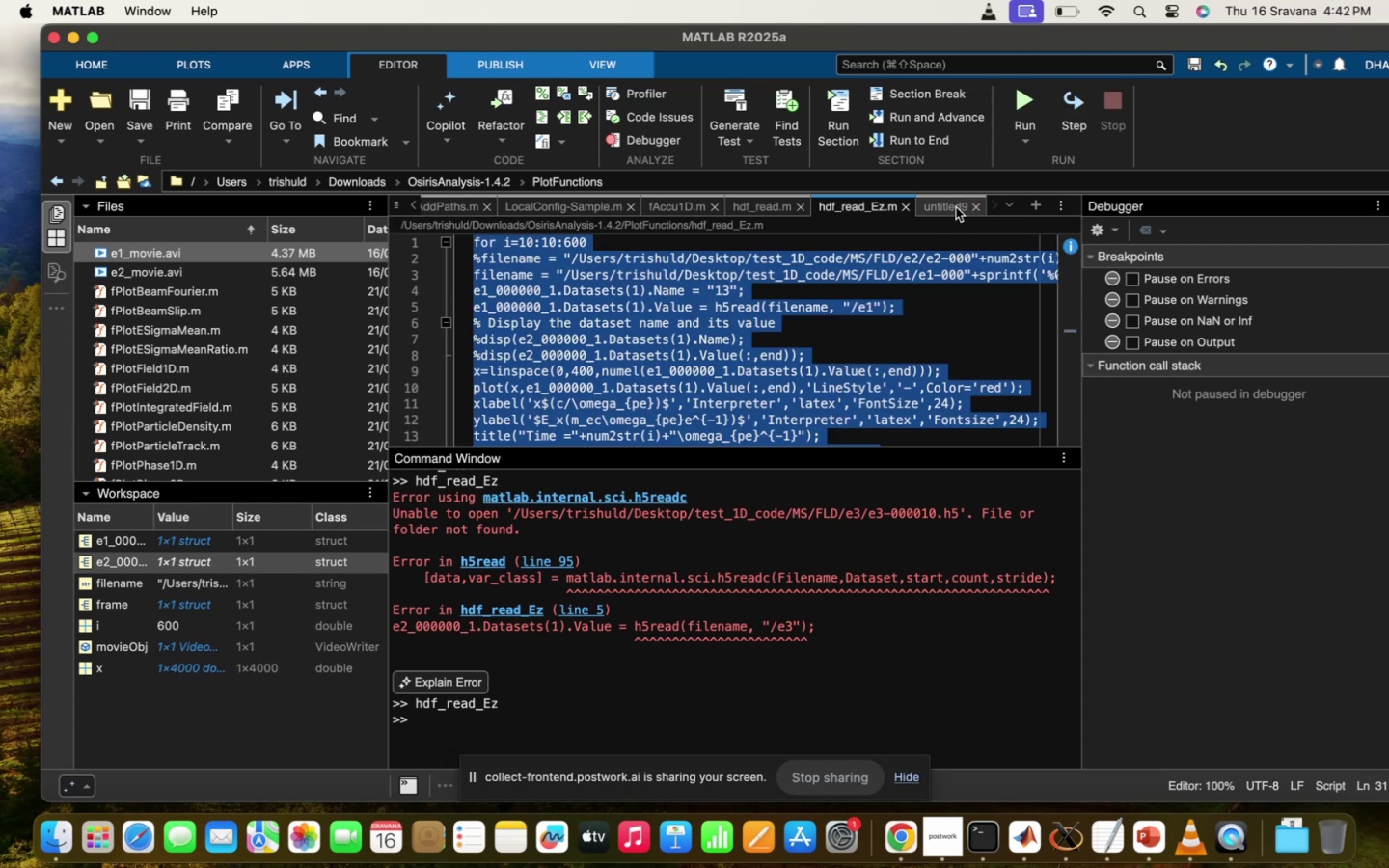 
key(Meta+V)
 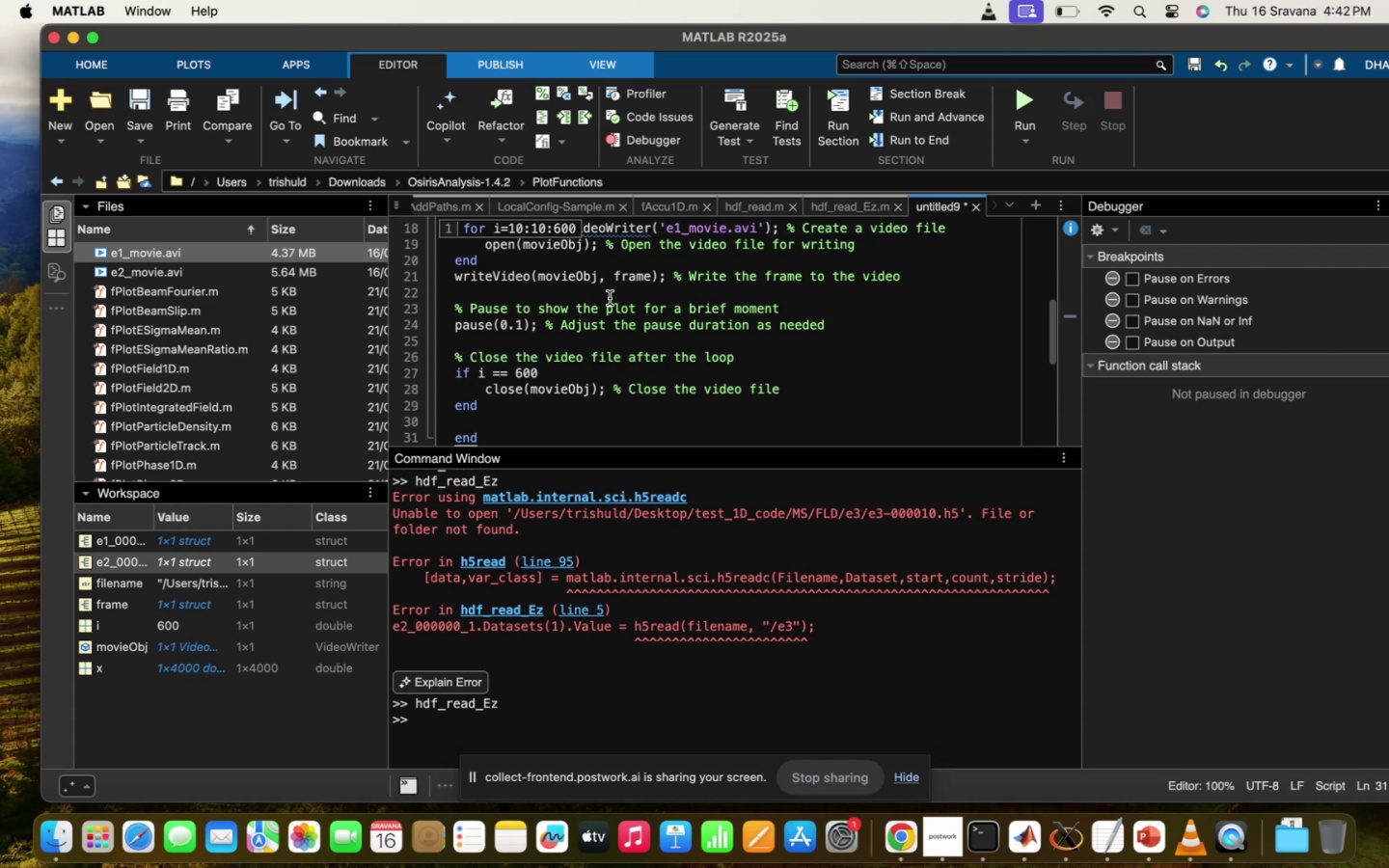 
scroll: coordinate [784, 255], scroll_direction: up, amount: 169.0
 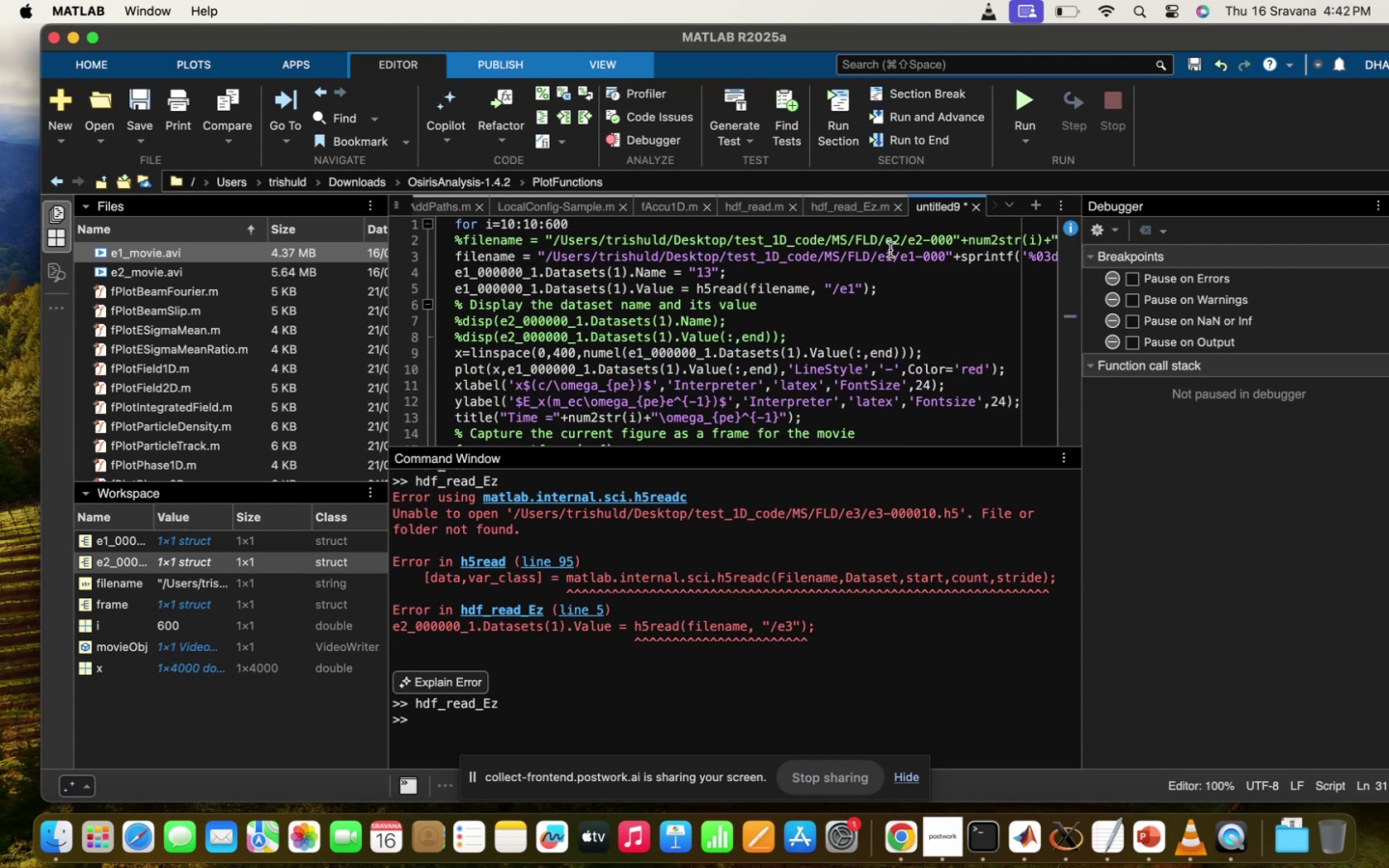 
left_click([880, 251])
 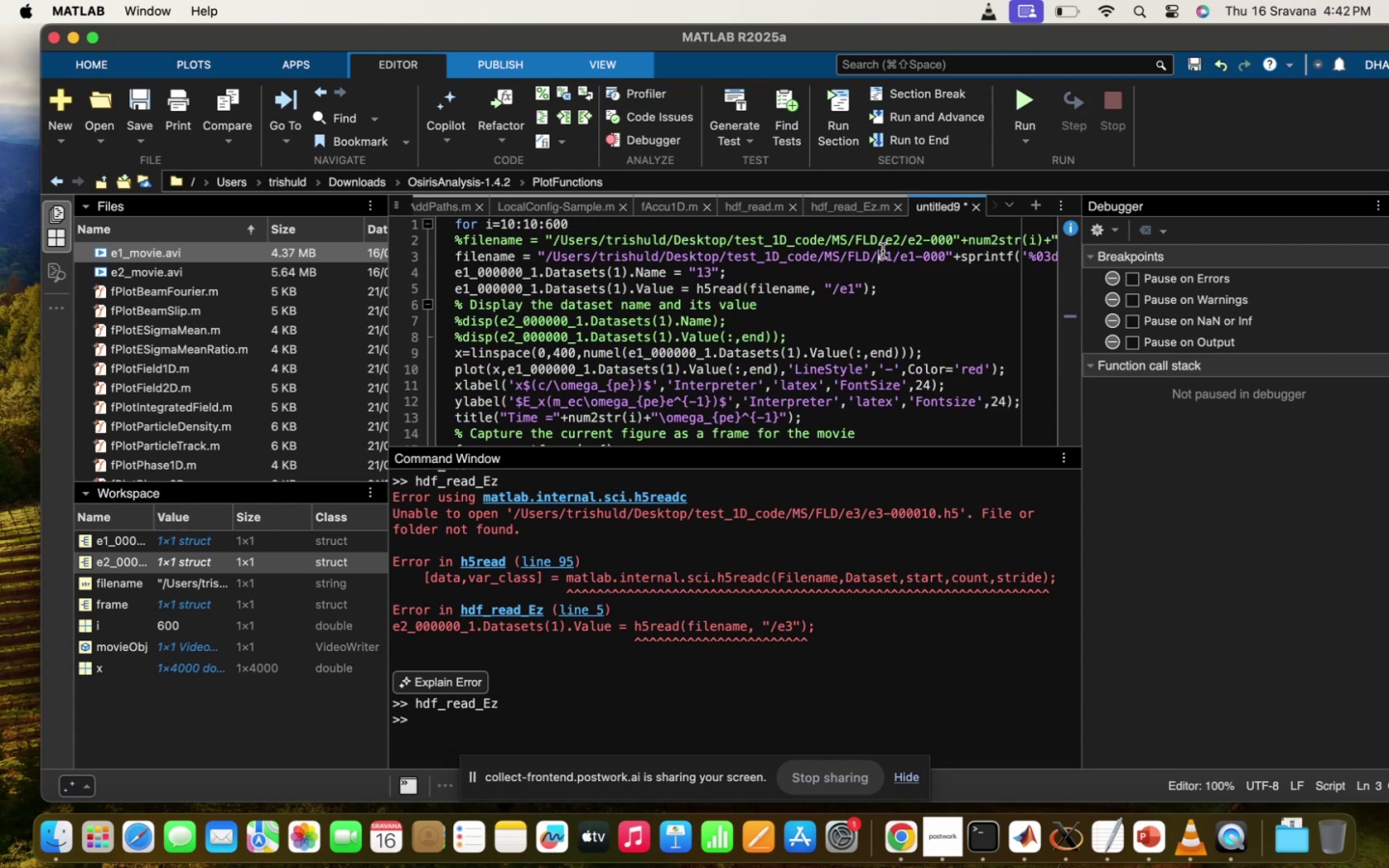 
left_click([883, 251])
 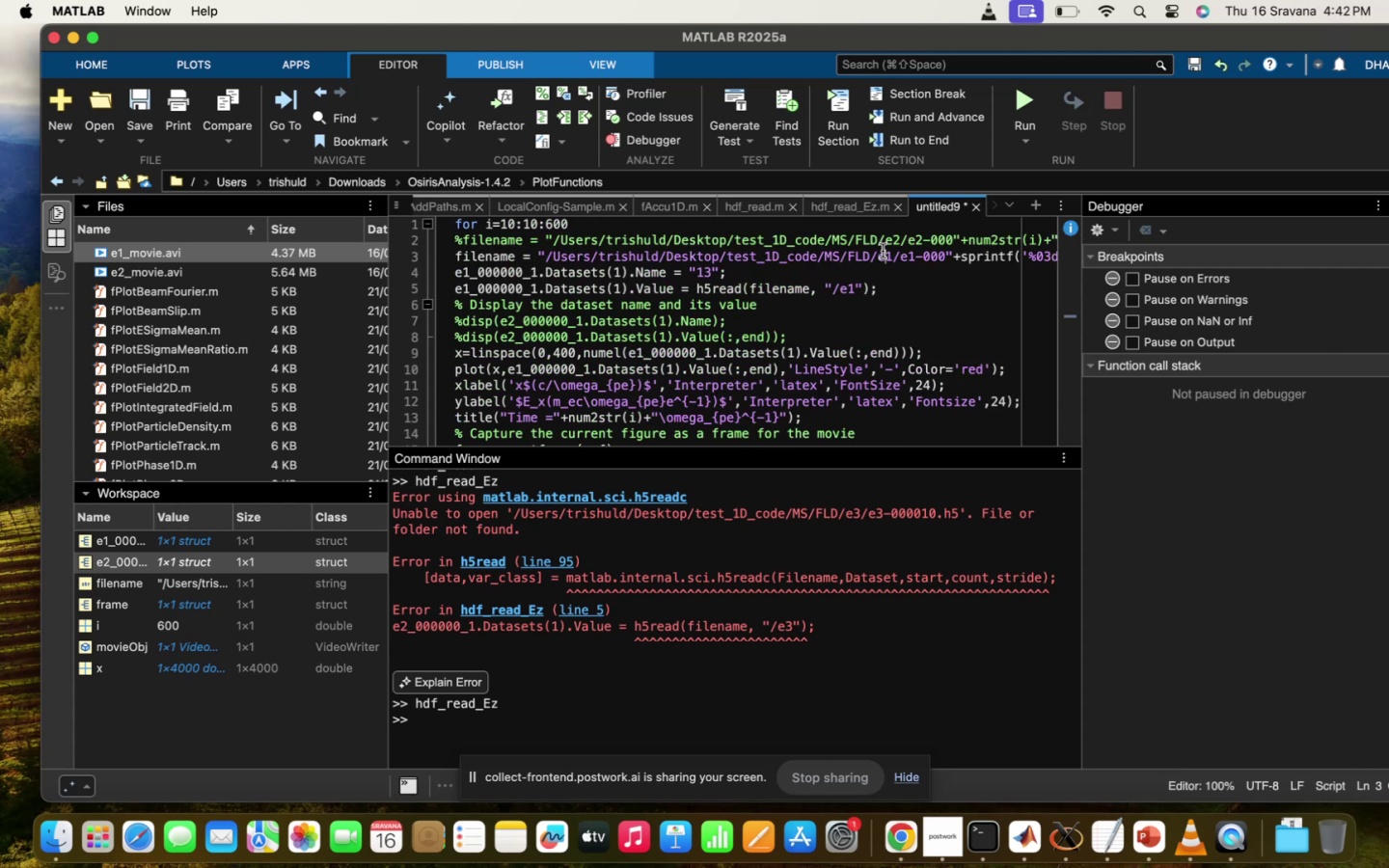 
key(Backspace)
 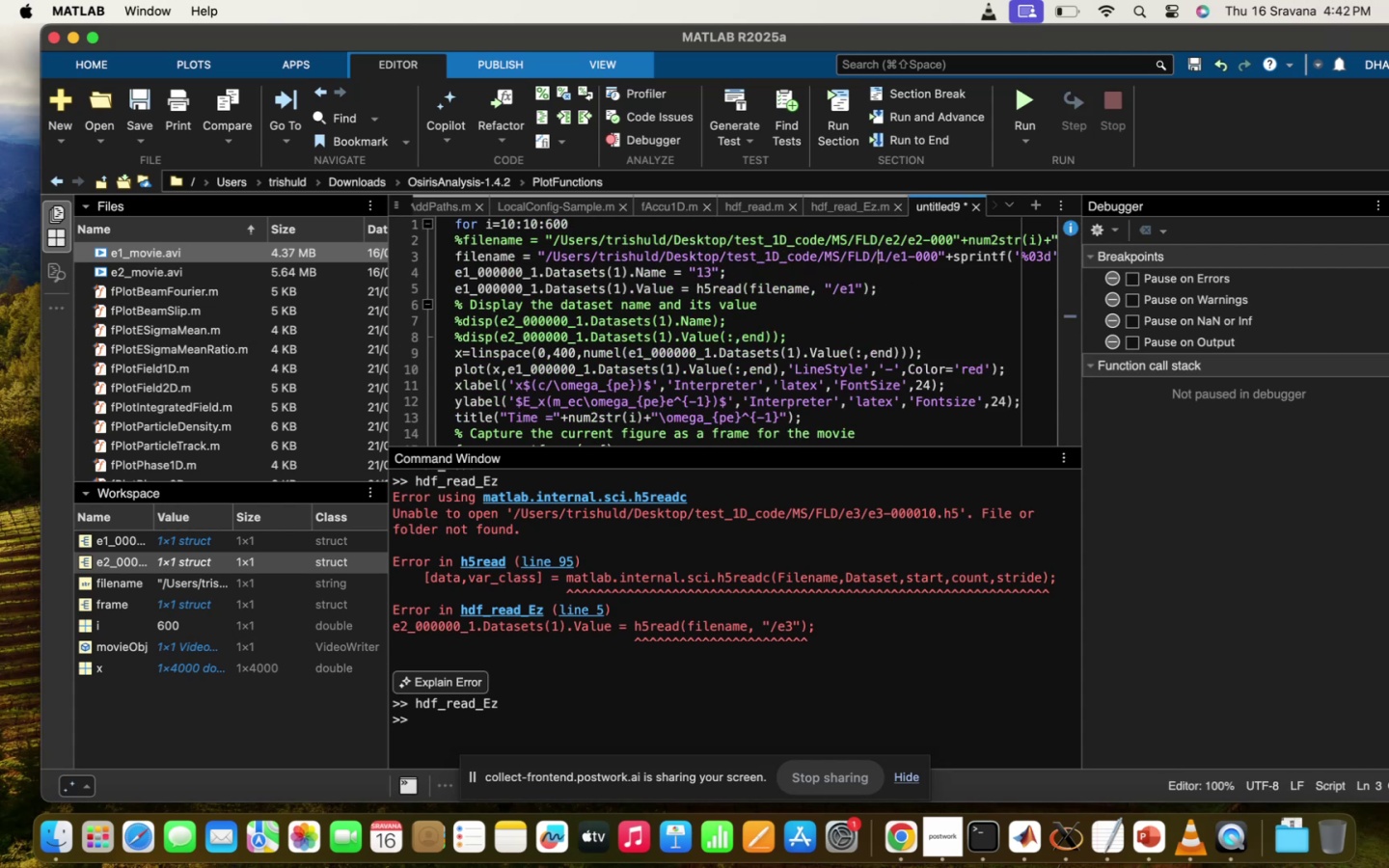 
key(C)
 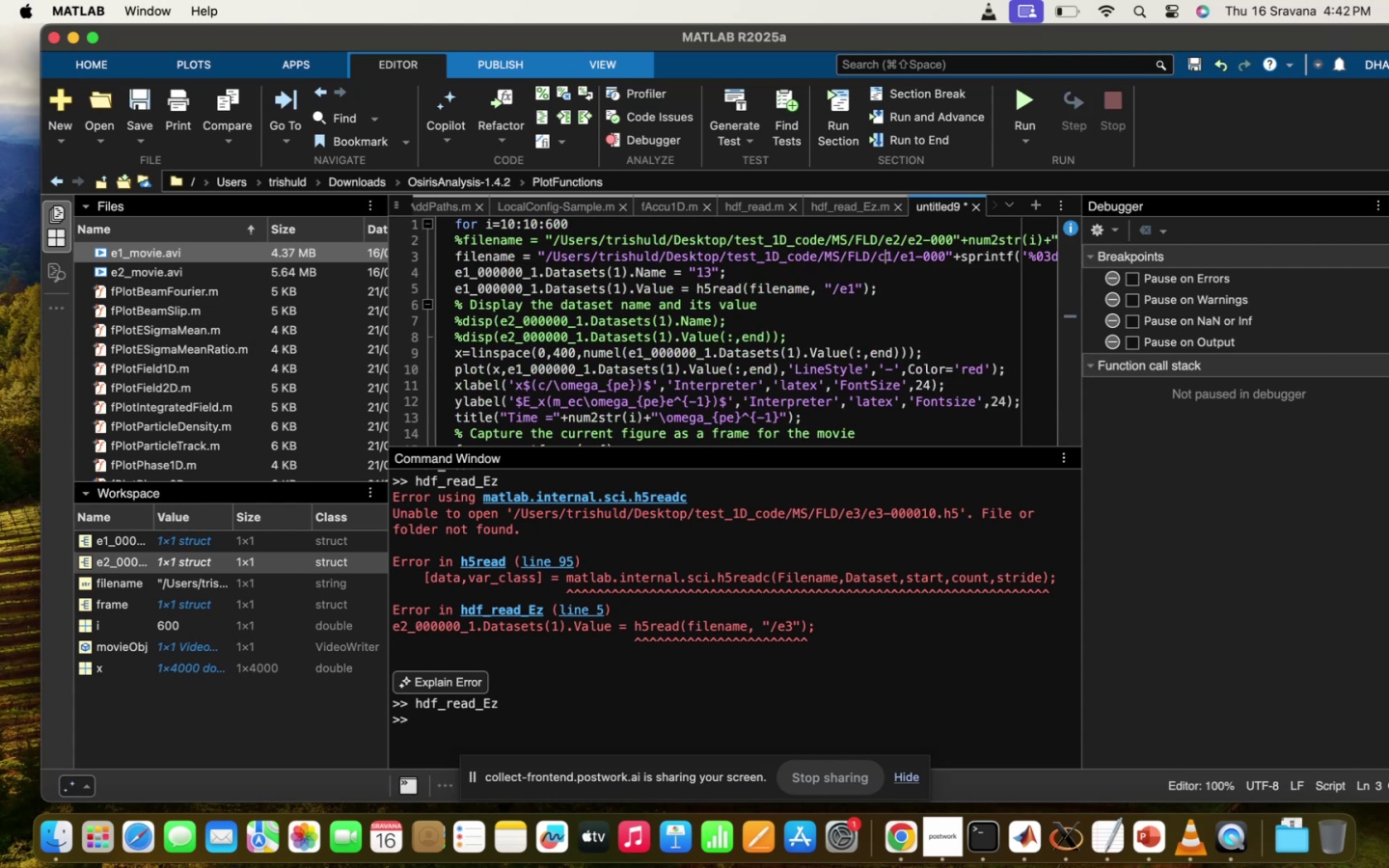 
key(Backspace)
 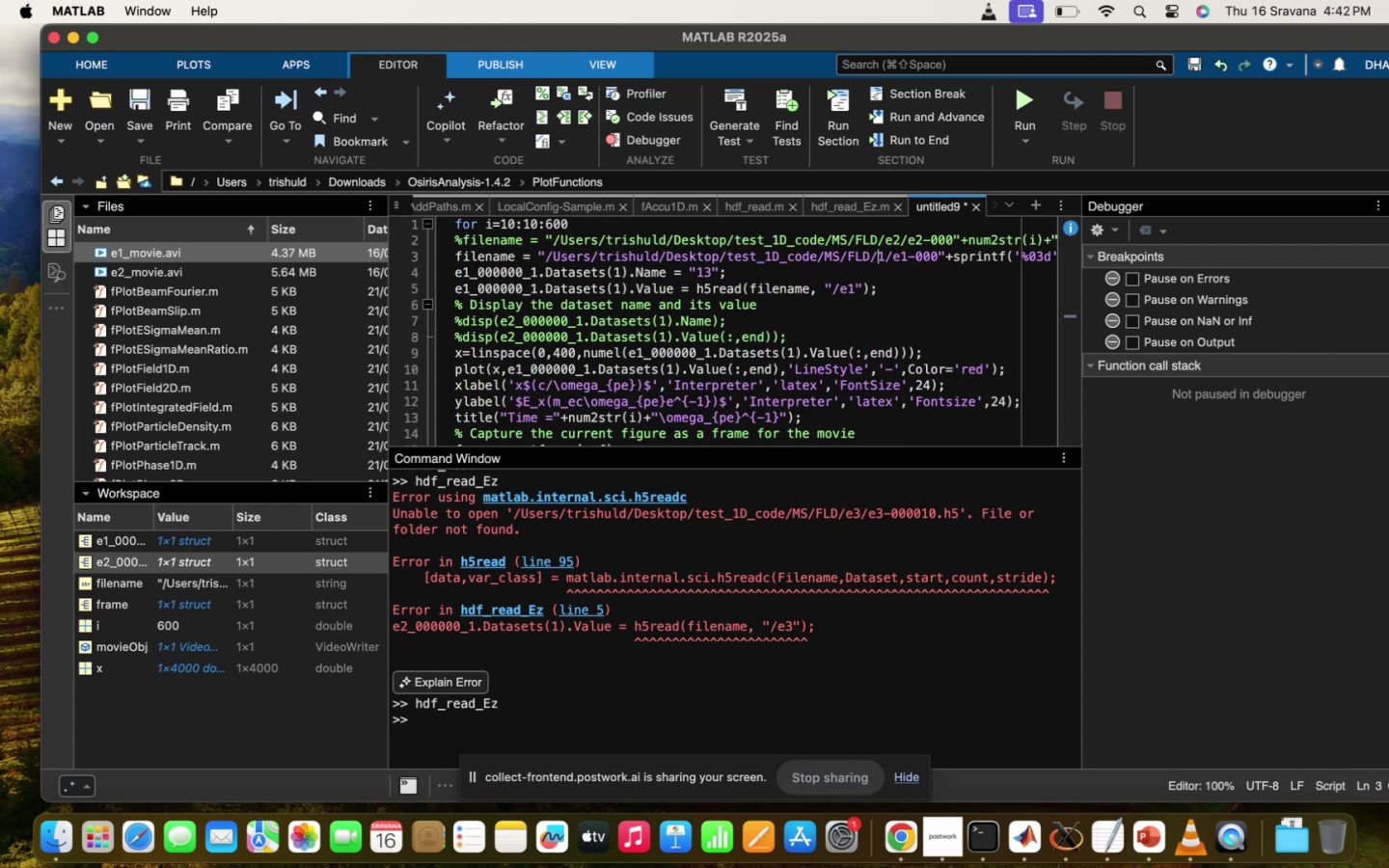 
key(B)
 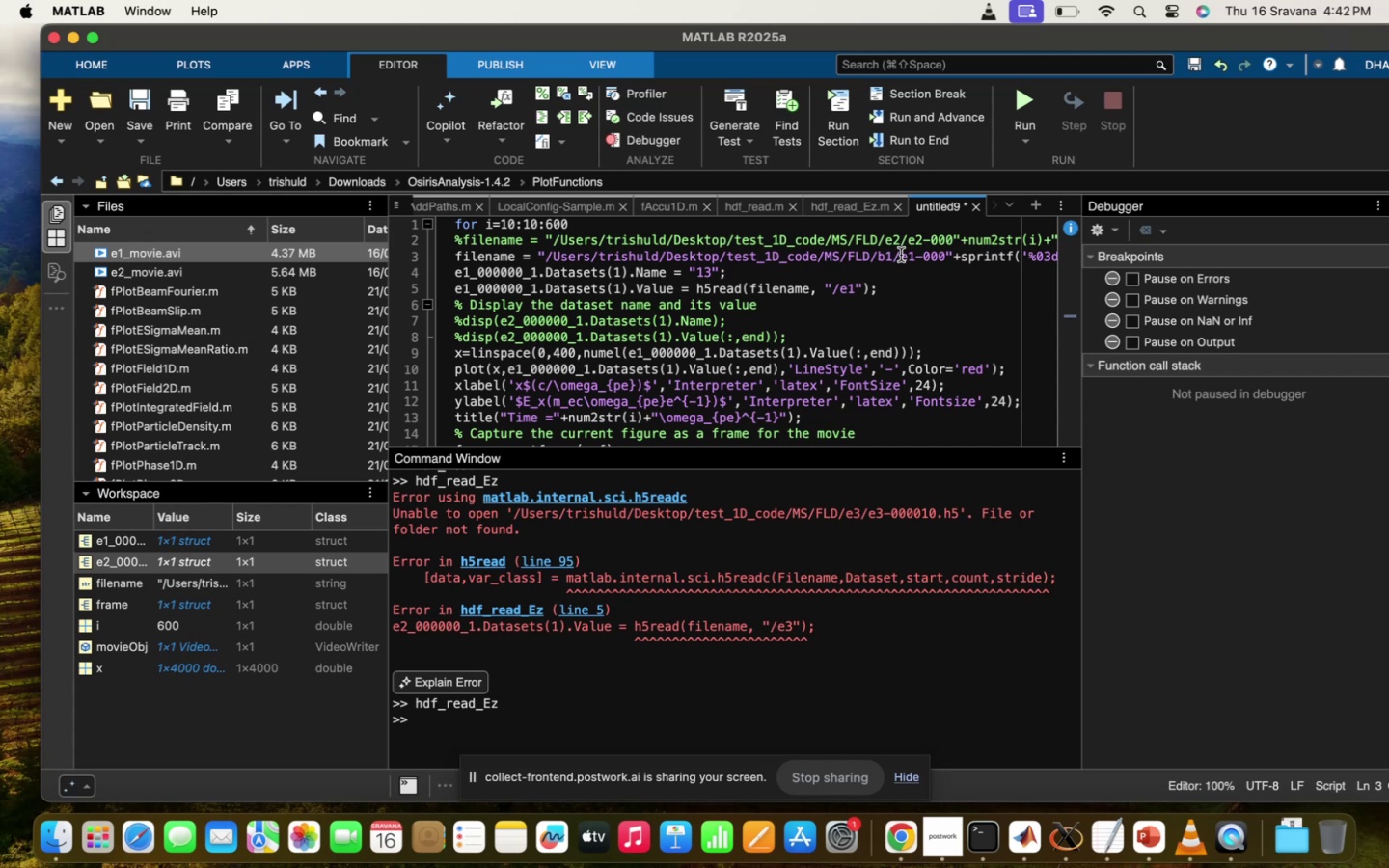 
left_click([909, 255])
 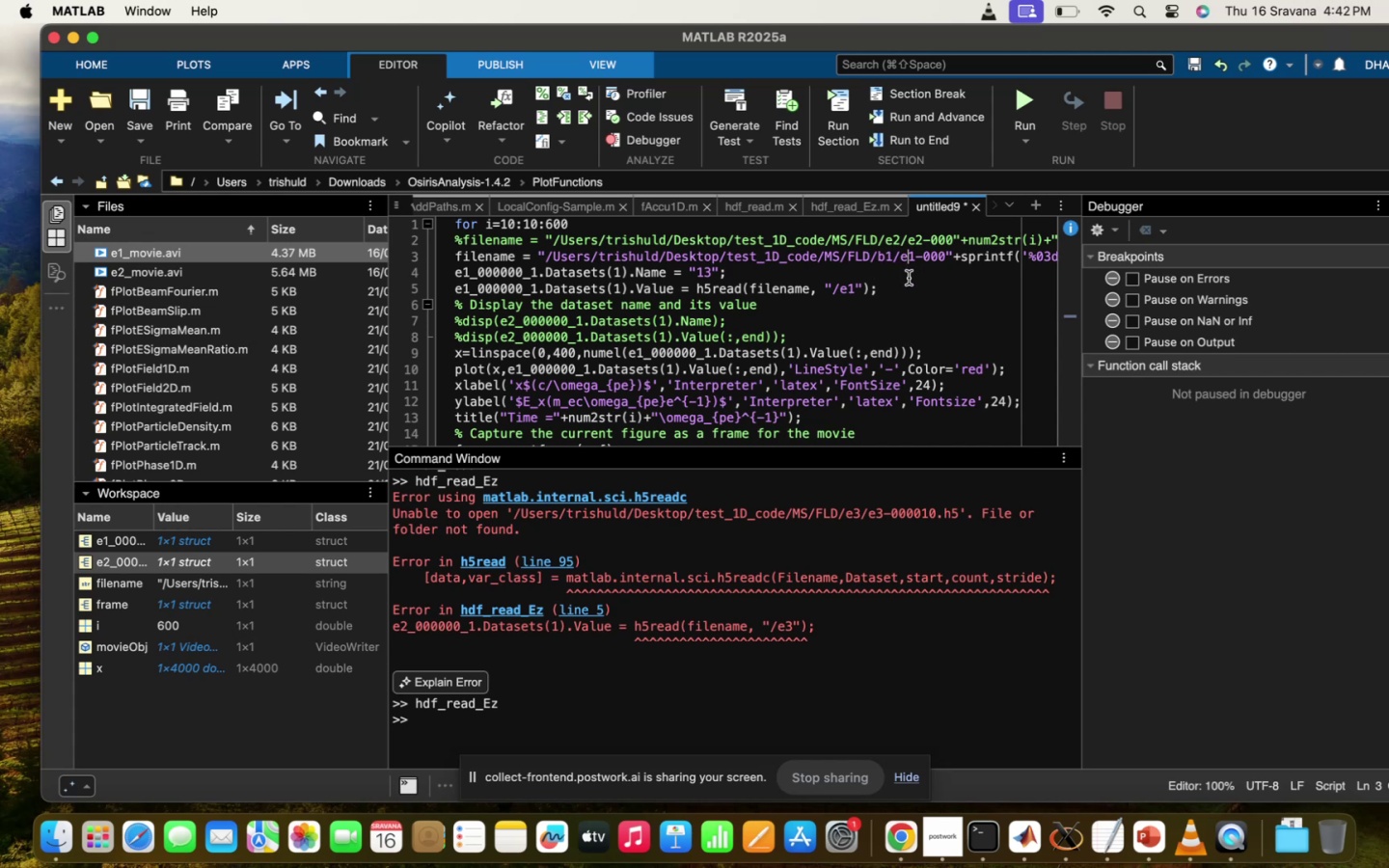 
key(Backspace)
 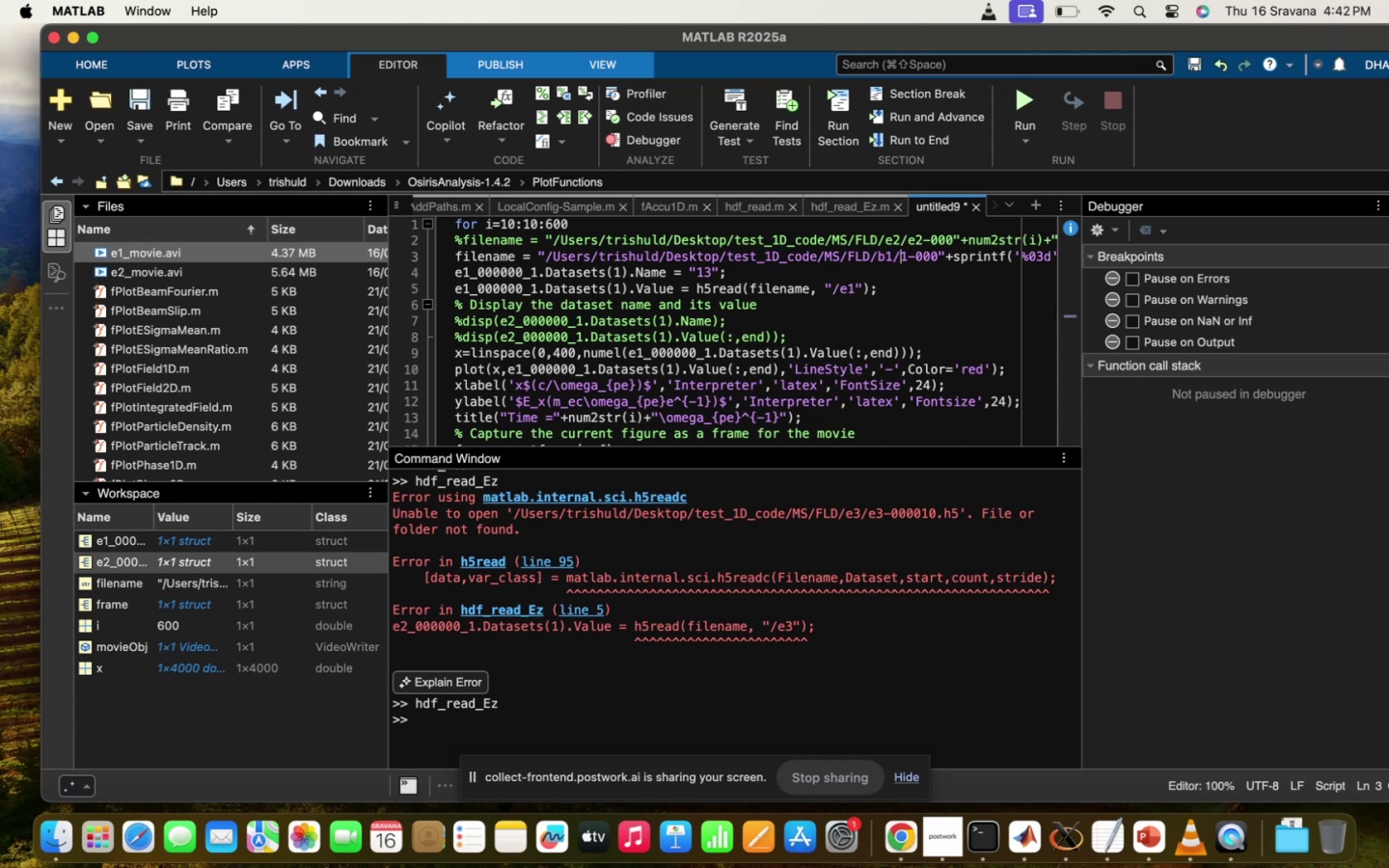 
key(B)
 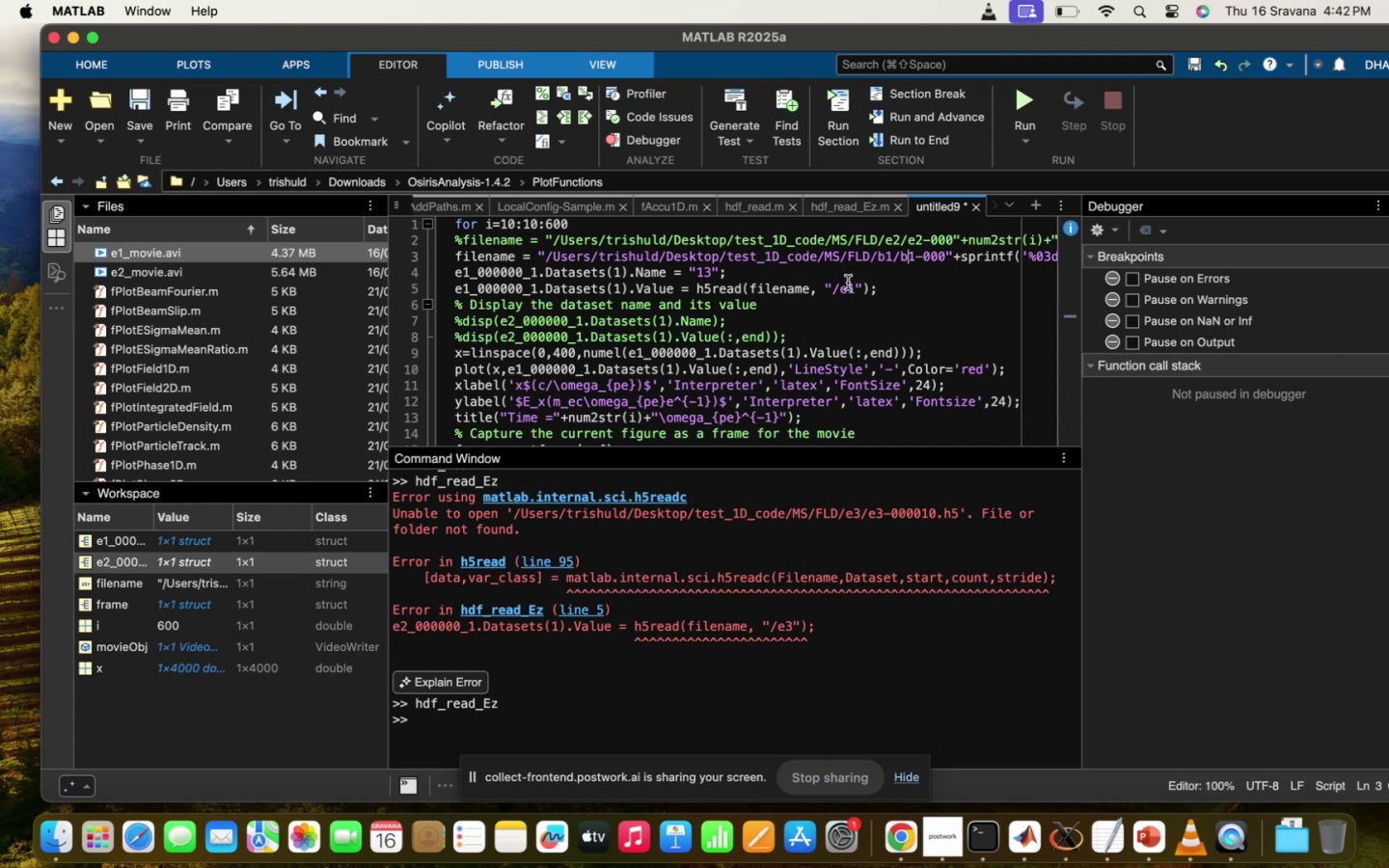 
key(ArrowRight)
 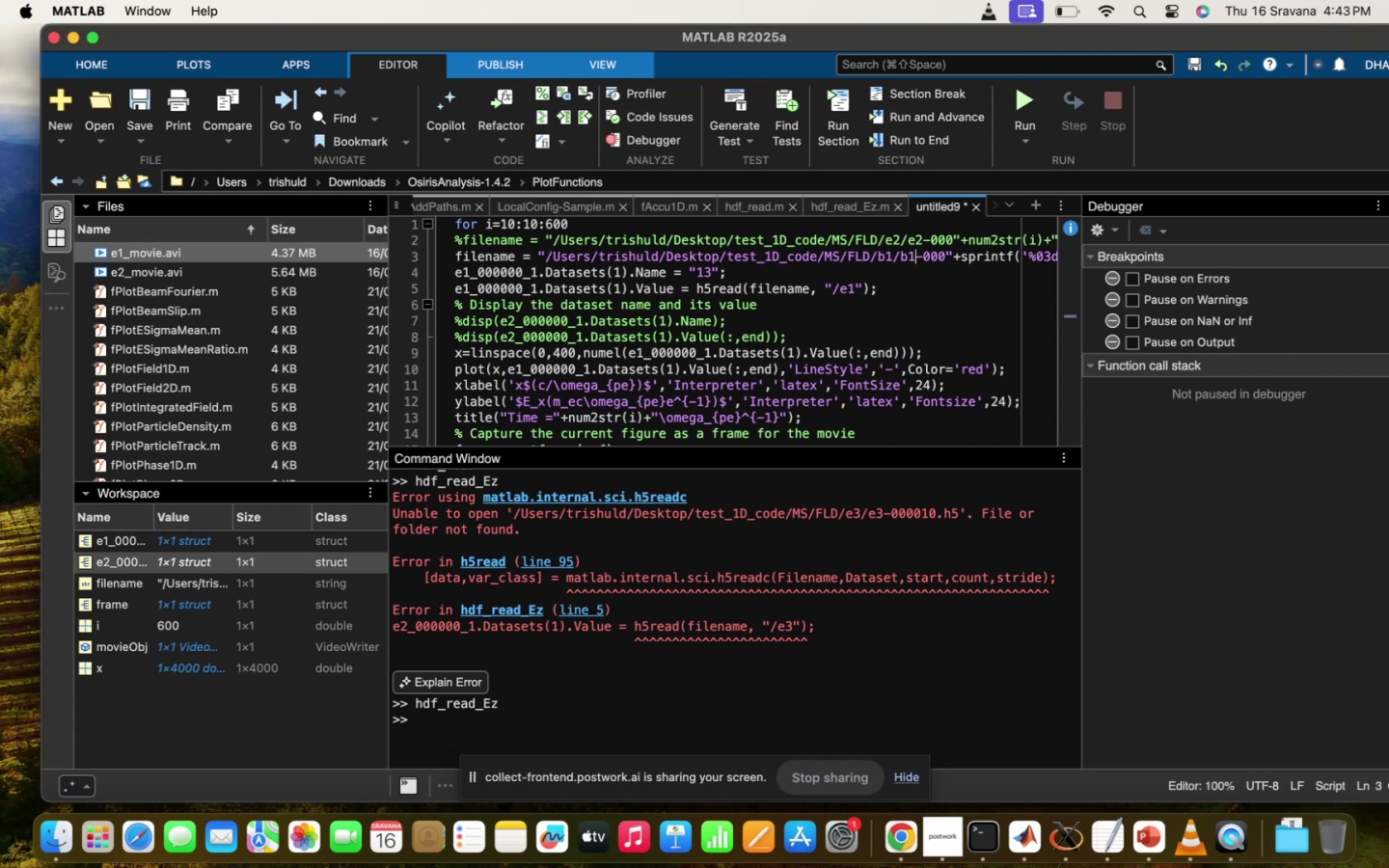 
key(Backspace)
 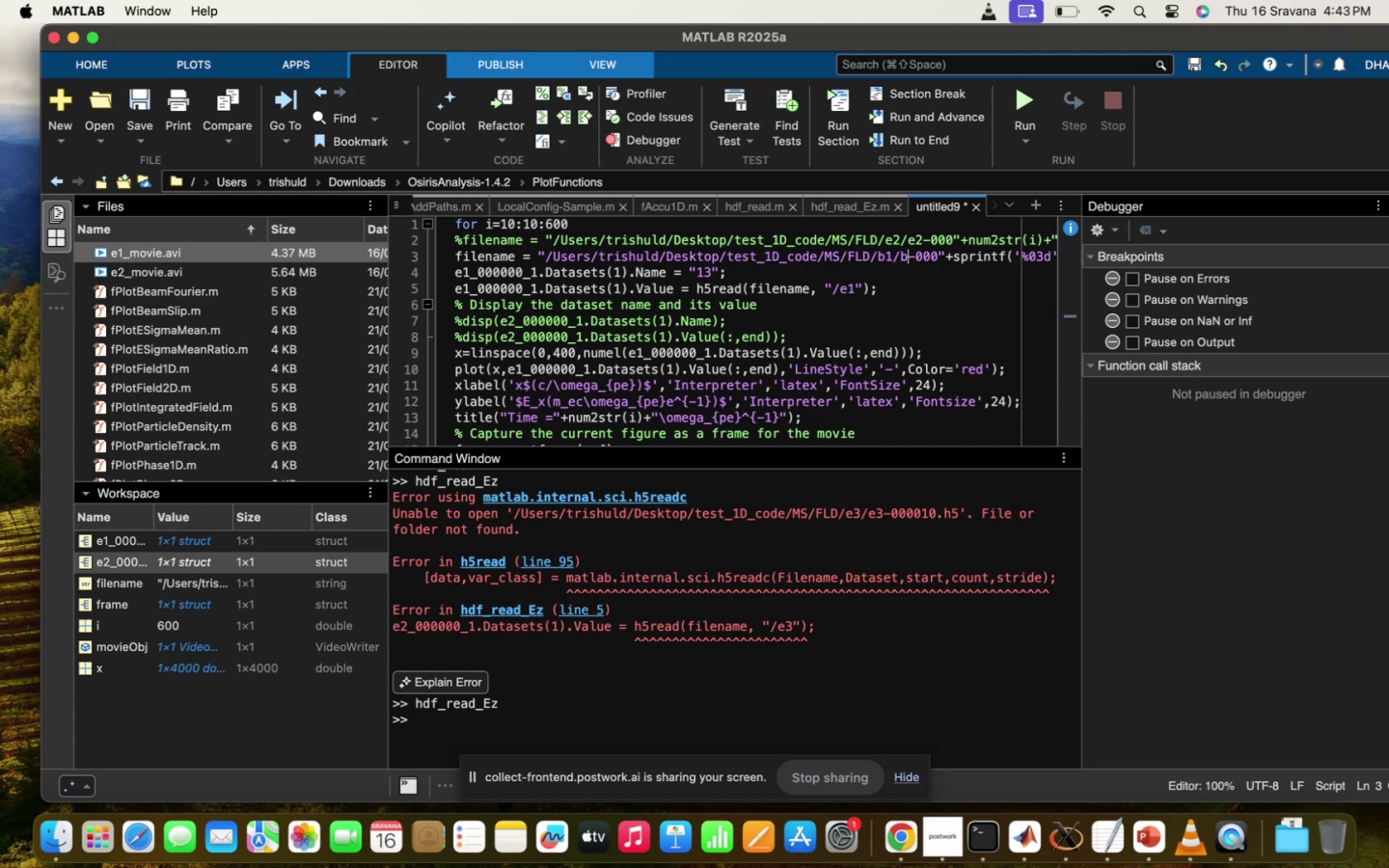 
key(2)
 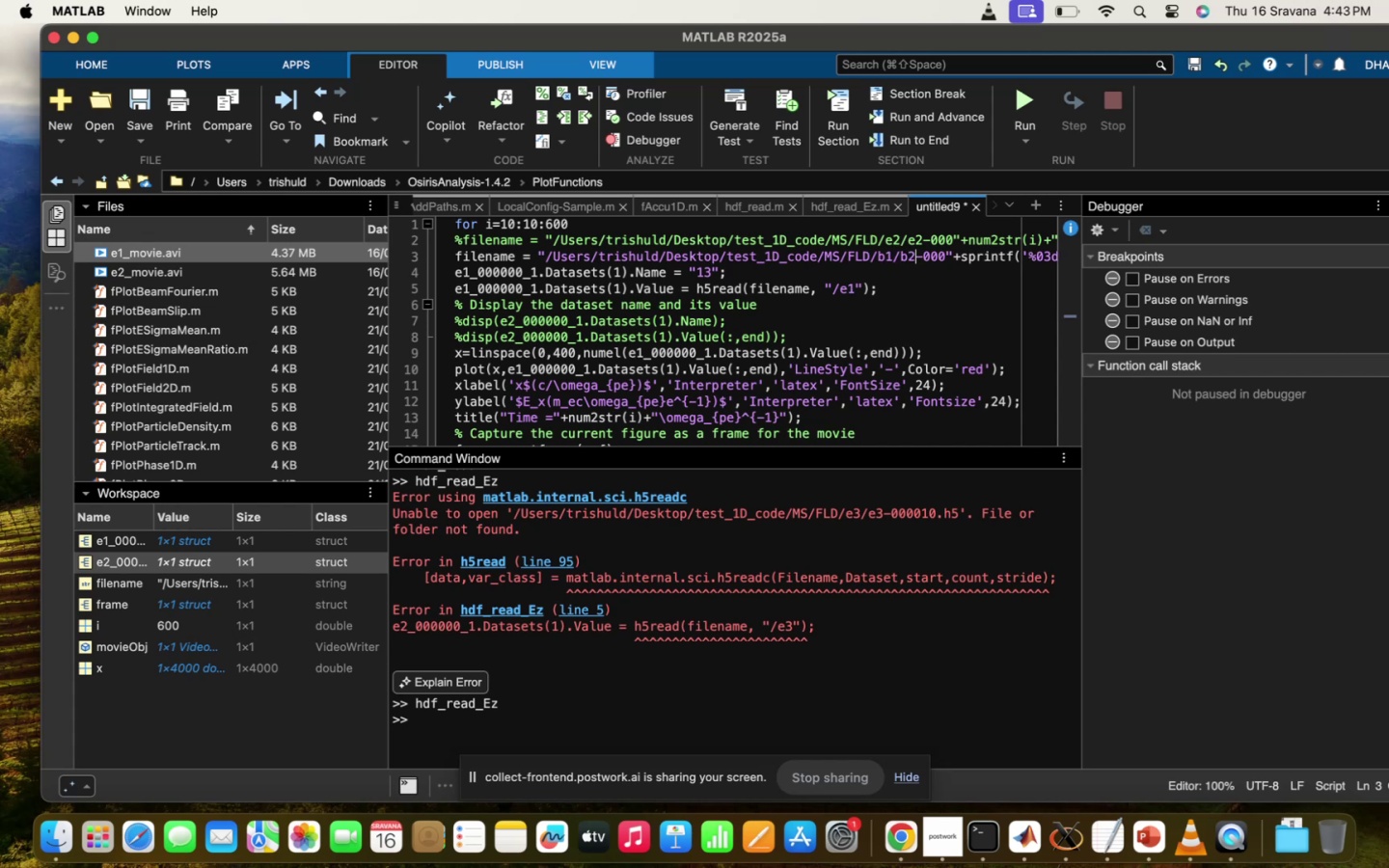 
key(ArrowLeft)
 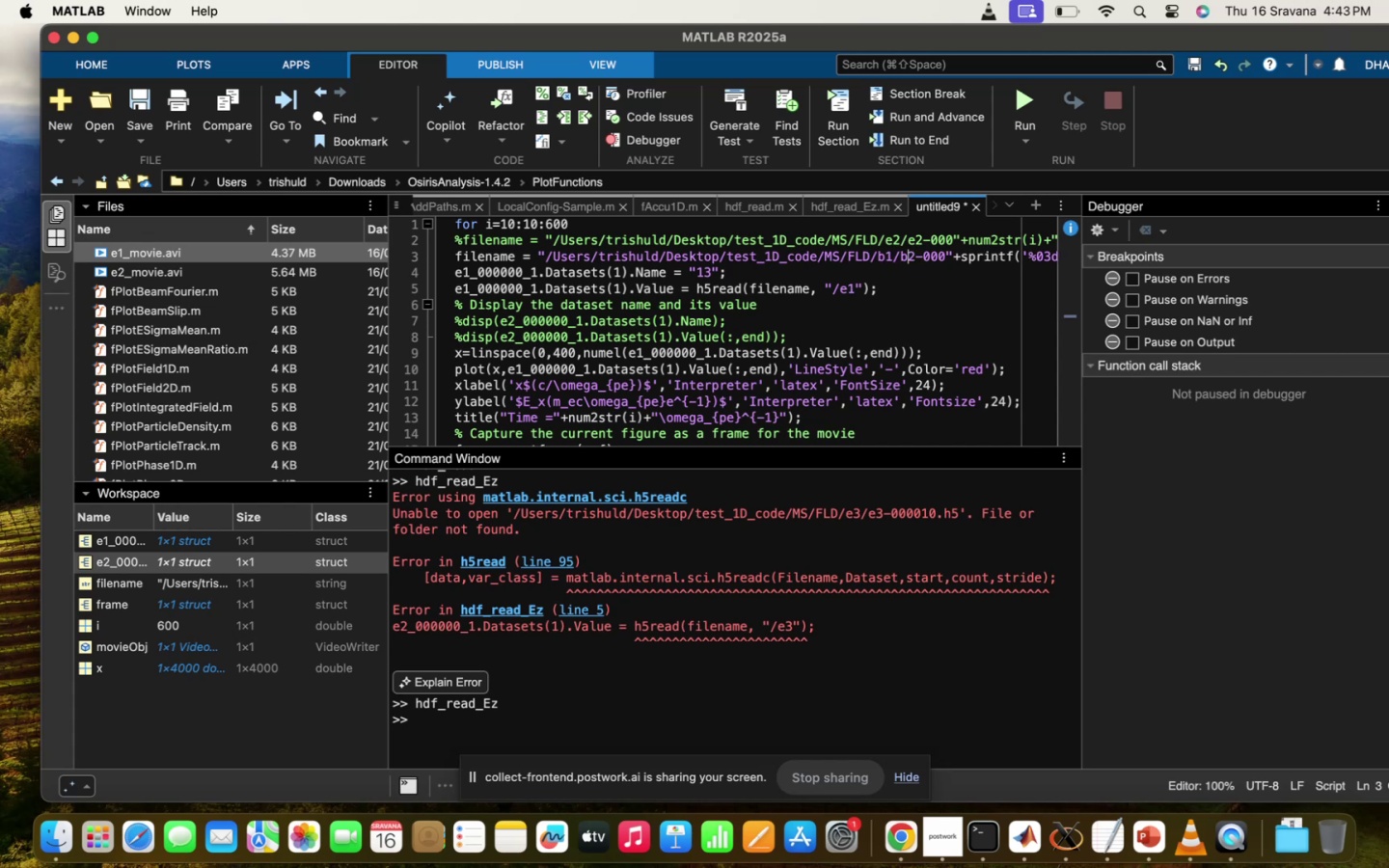 
key(ArrowLeft)
 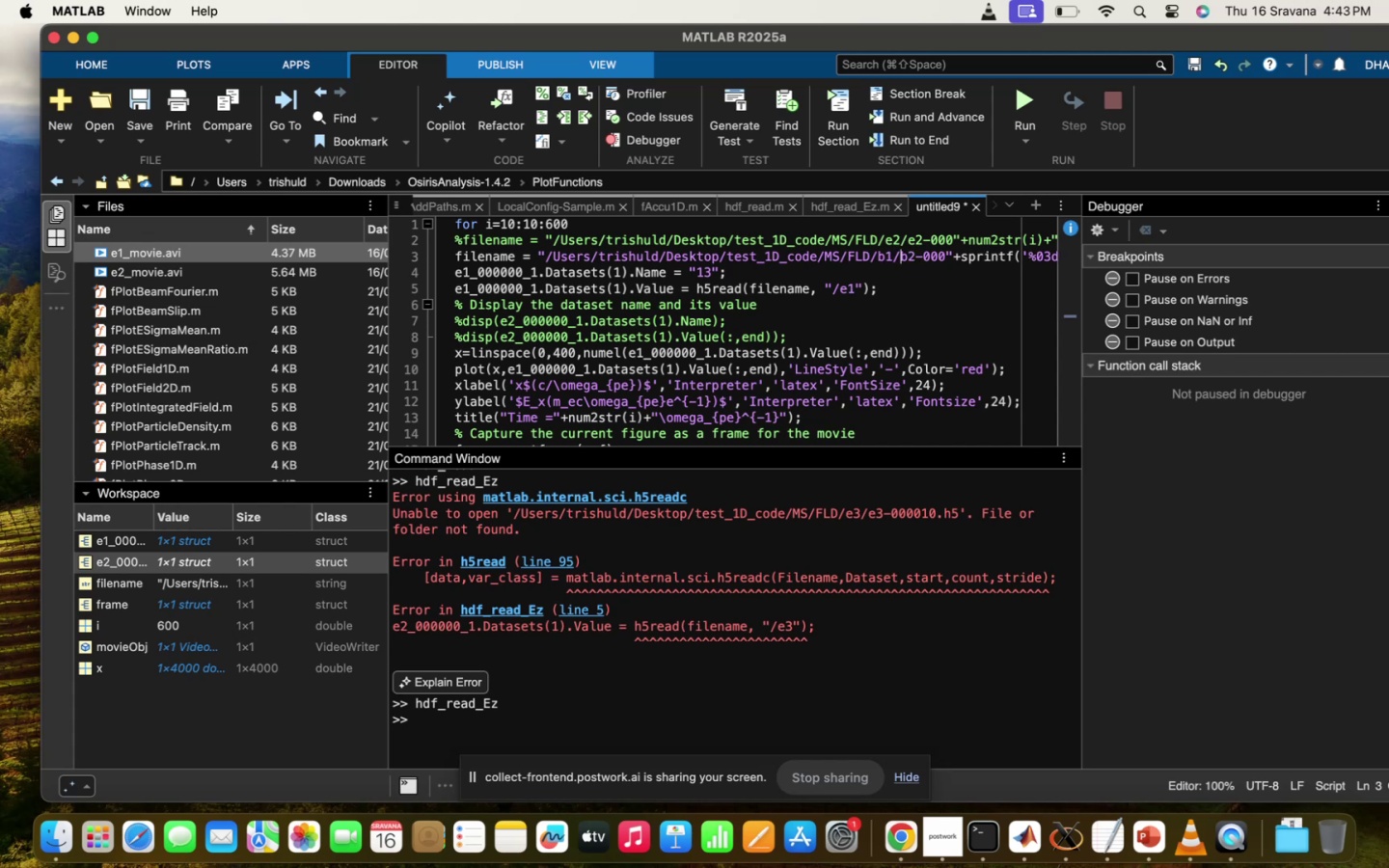 
key(ArrowLeft)
 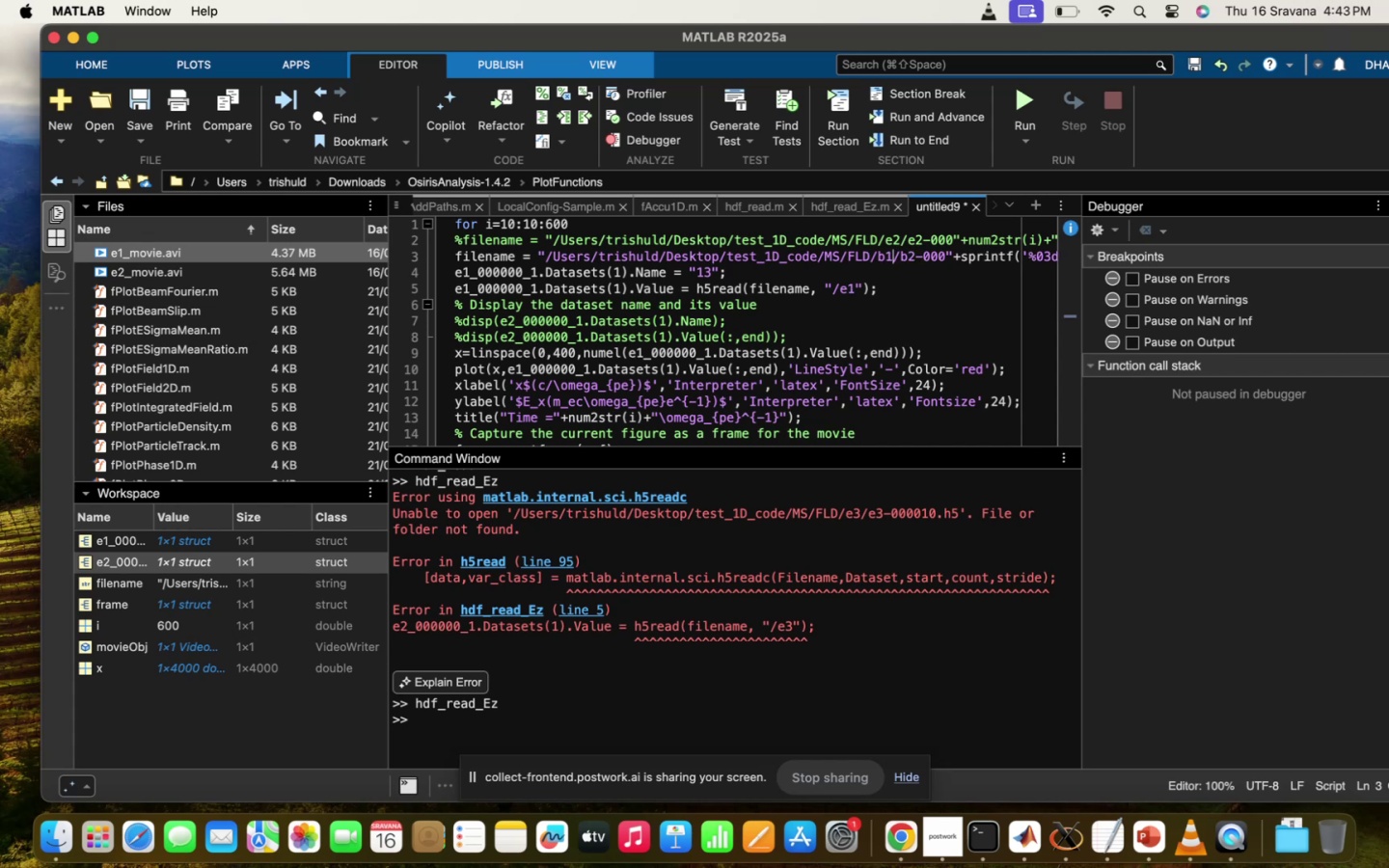 
key(Backspace)
 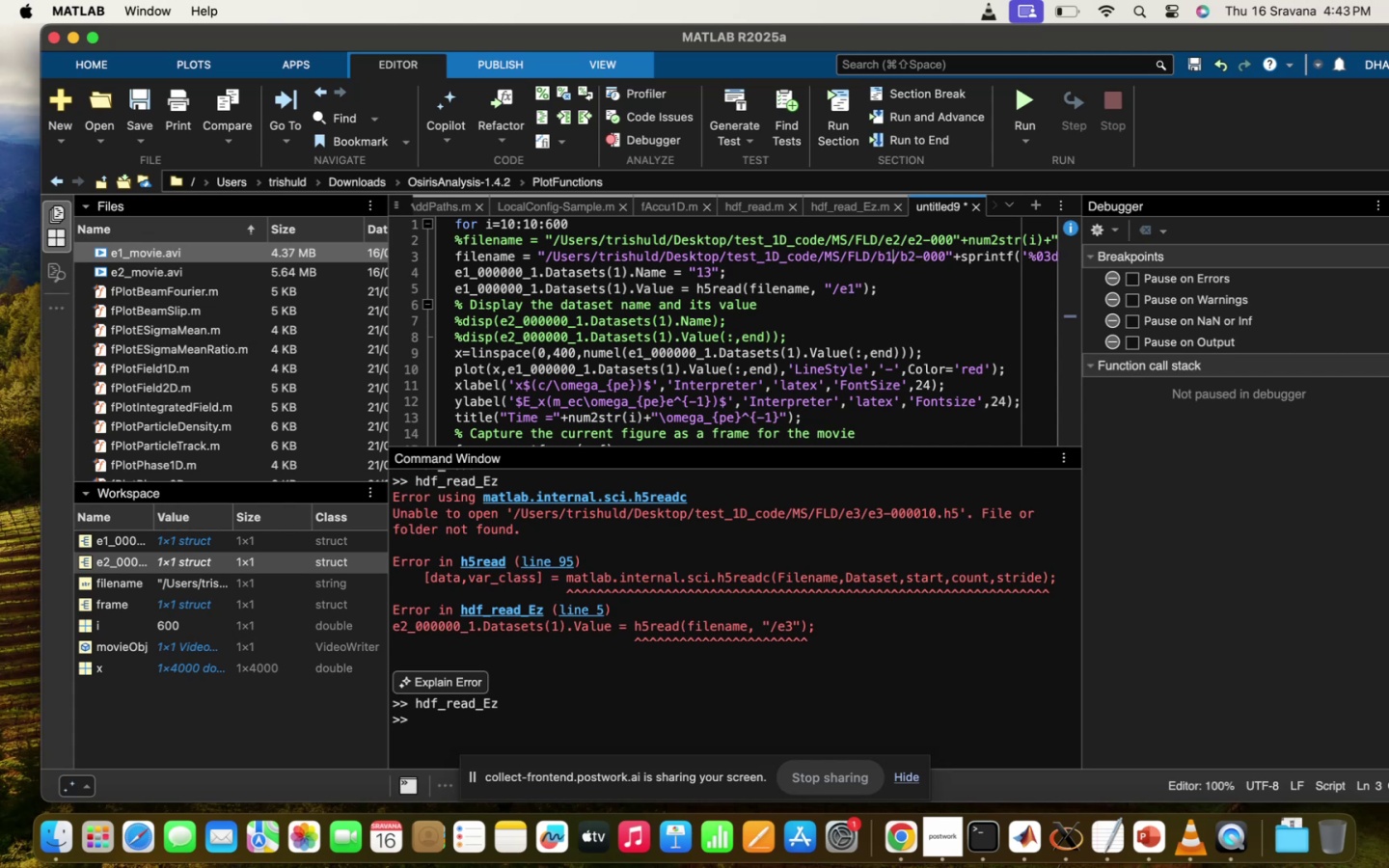 
key(2)
 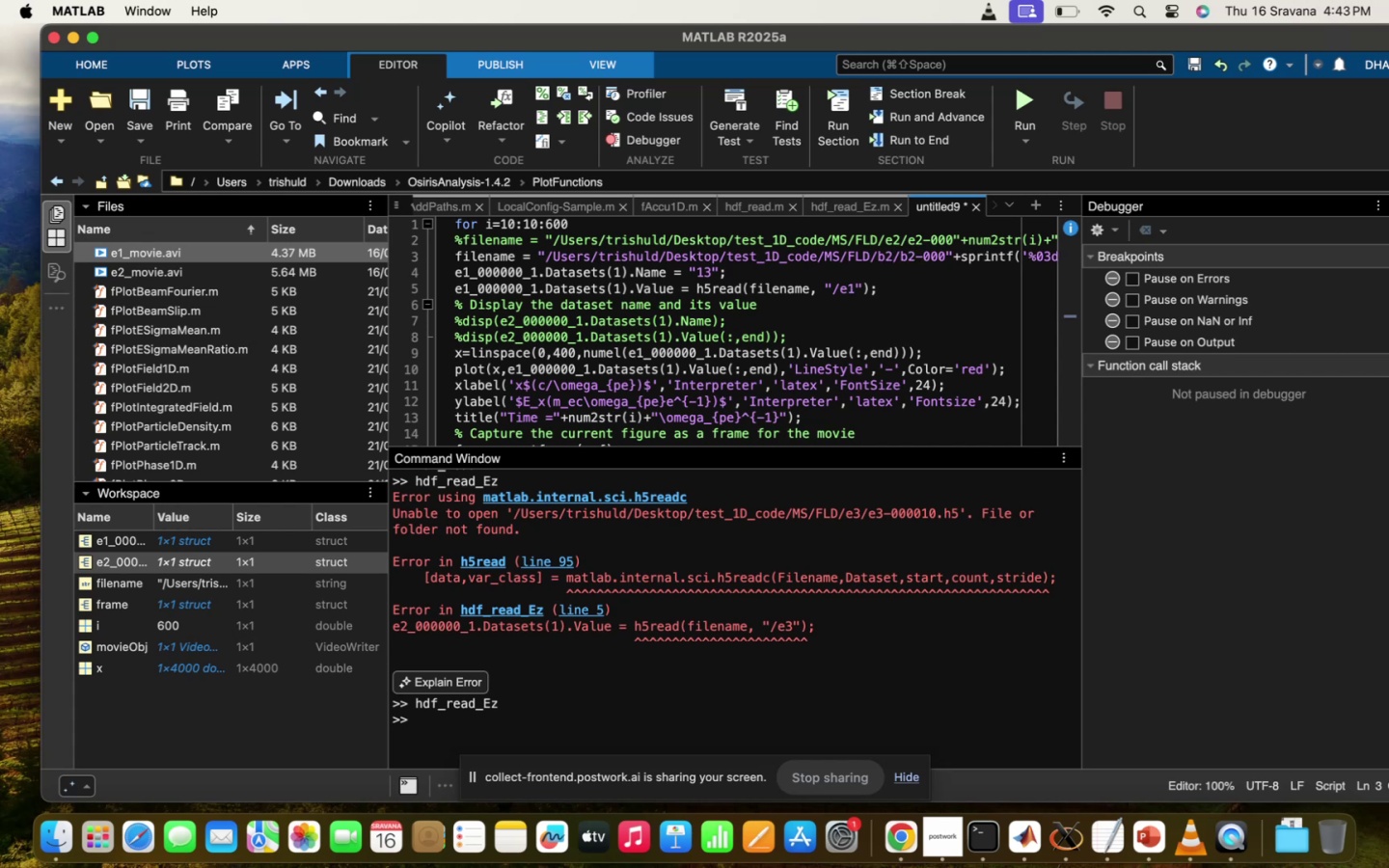 
key(Backspace)
 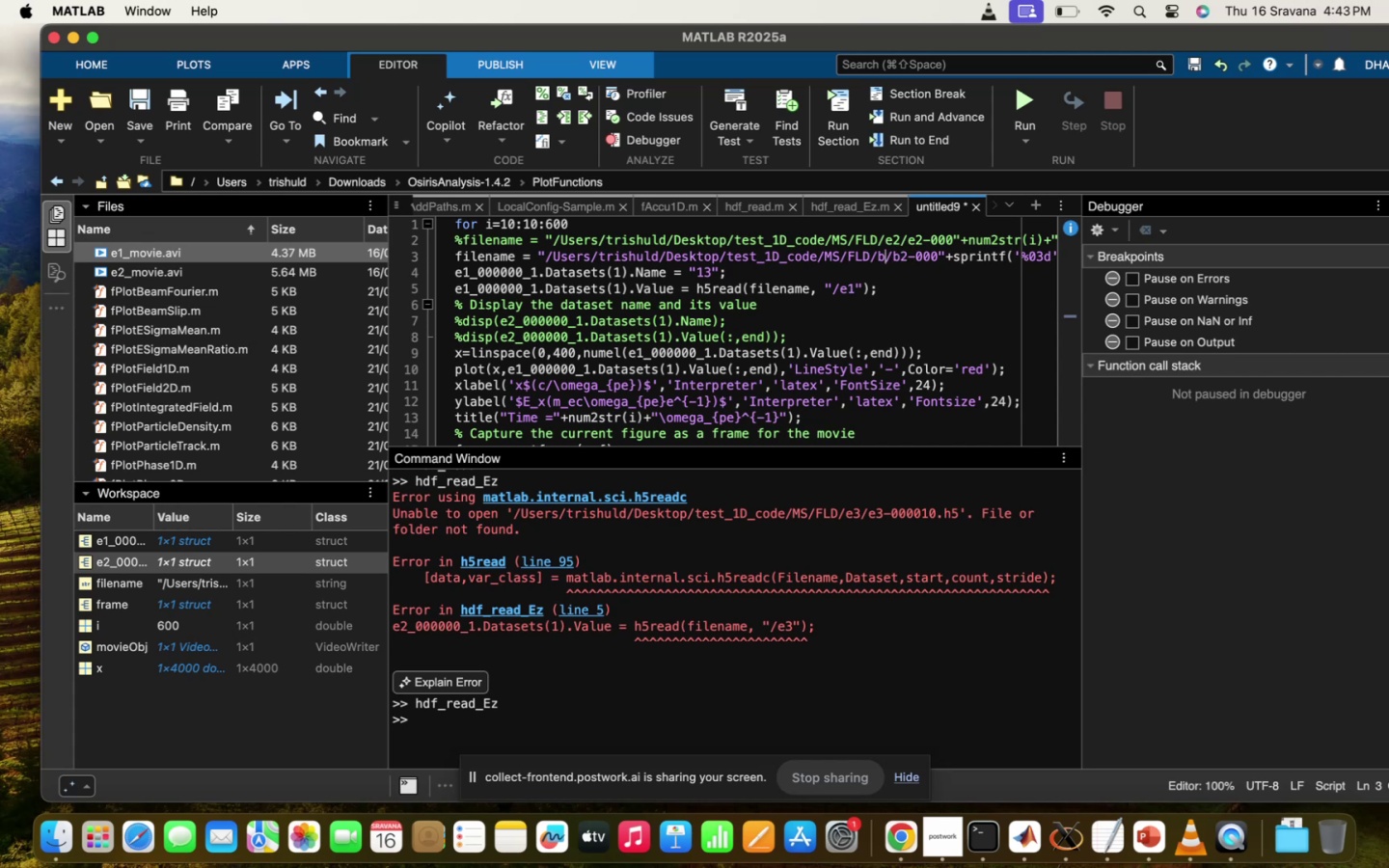 
key(3)
 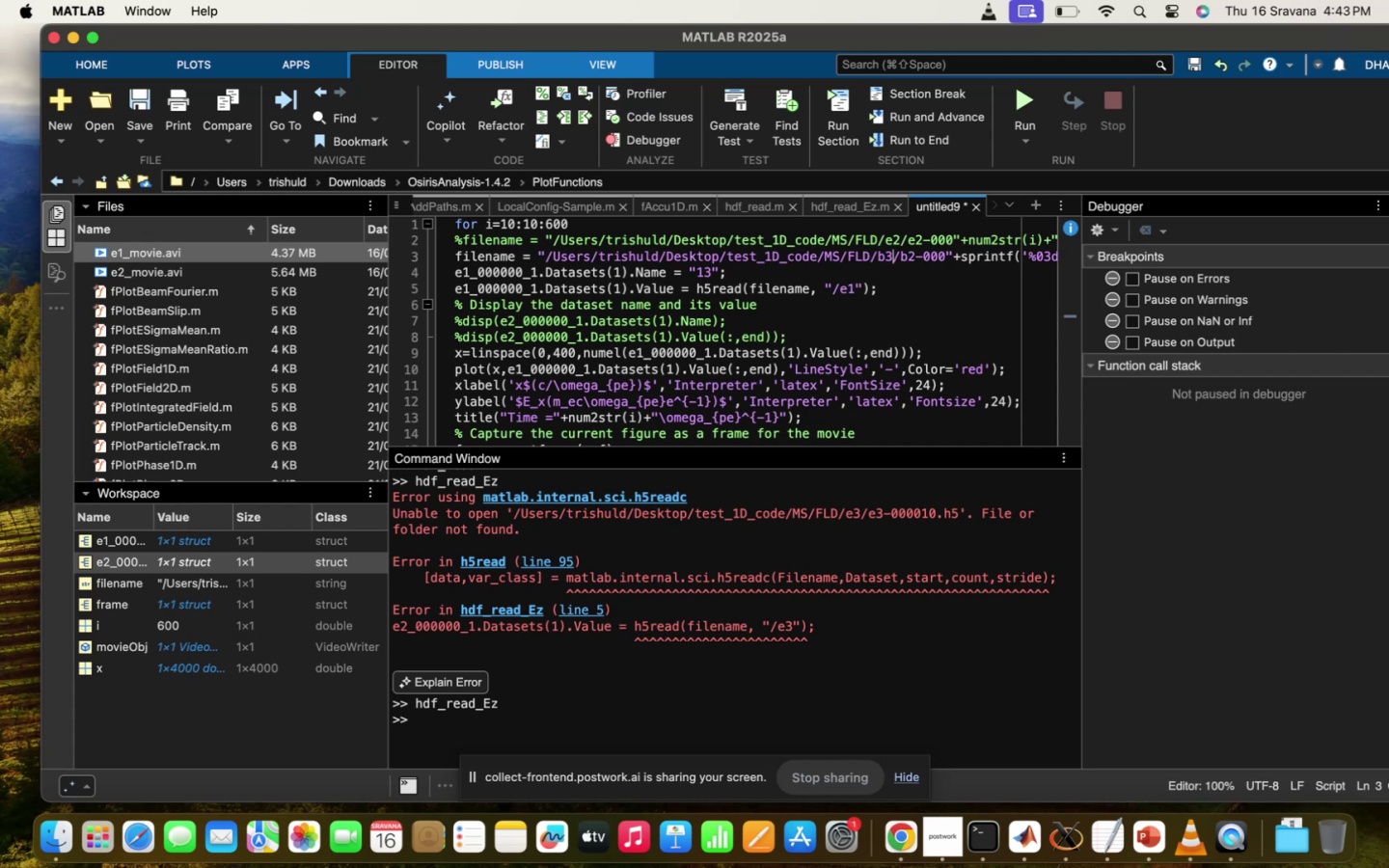 
key(ArrowRight)
 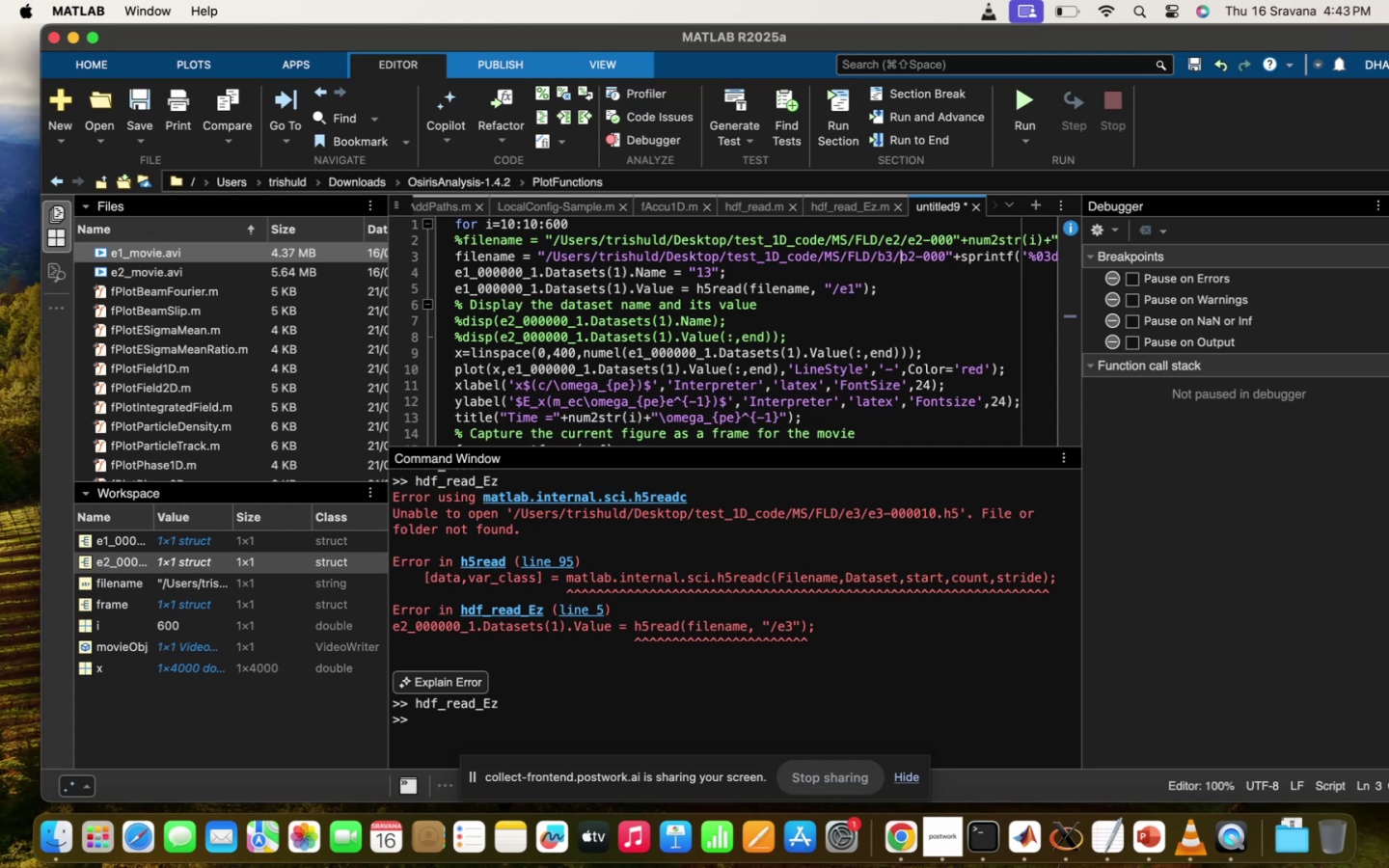 
key(ArrowRight)
 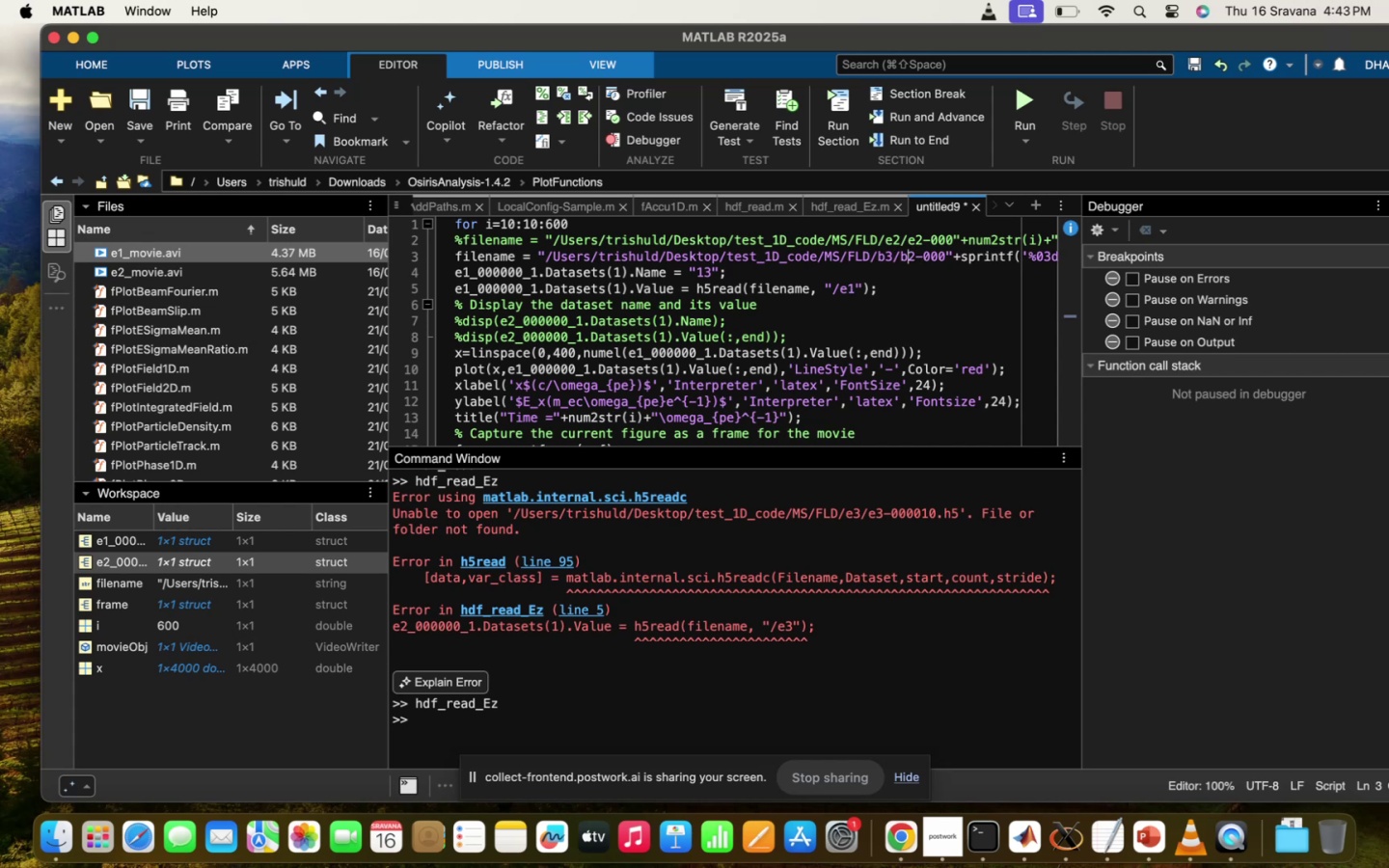 
key(ArrowRight)
 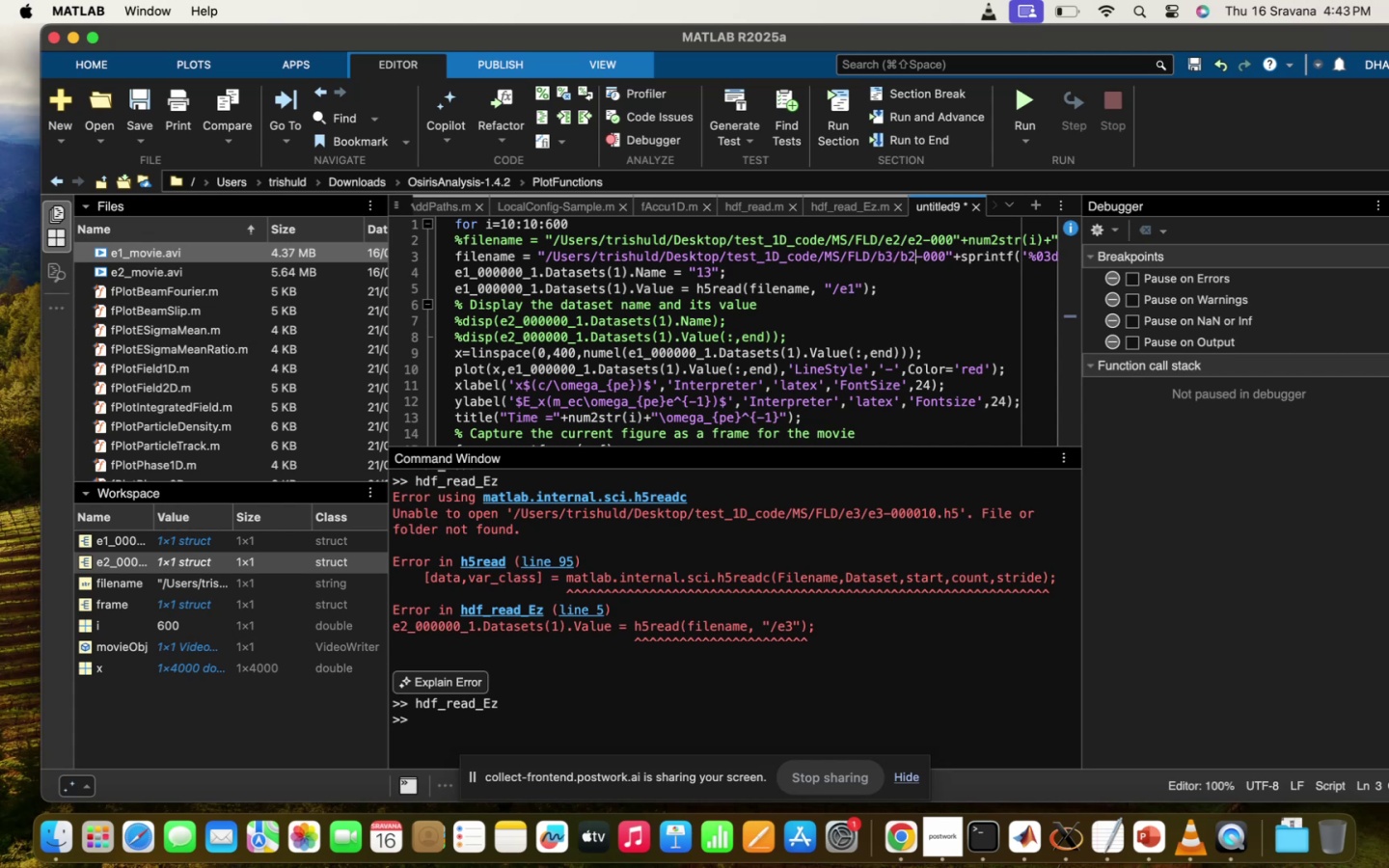 
key(Backspace)
 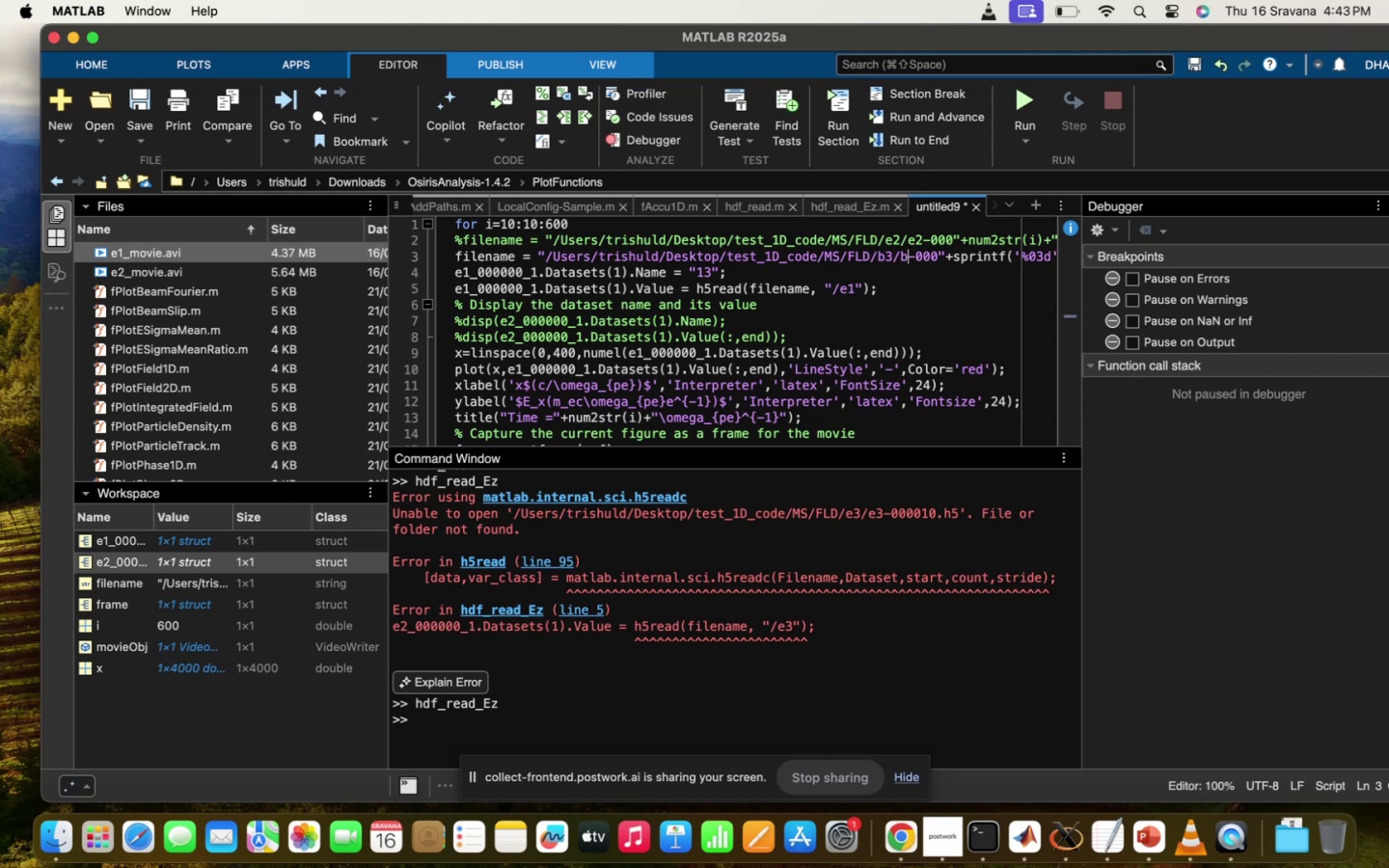 
key(3)
 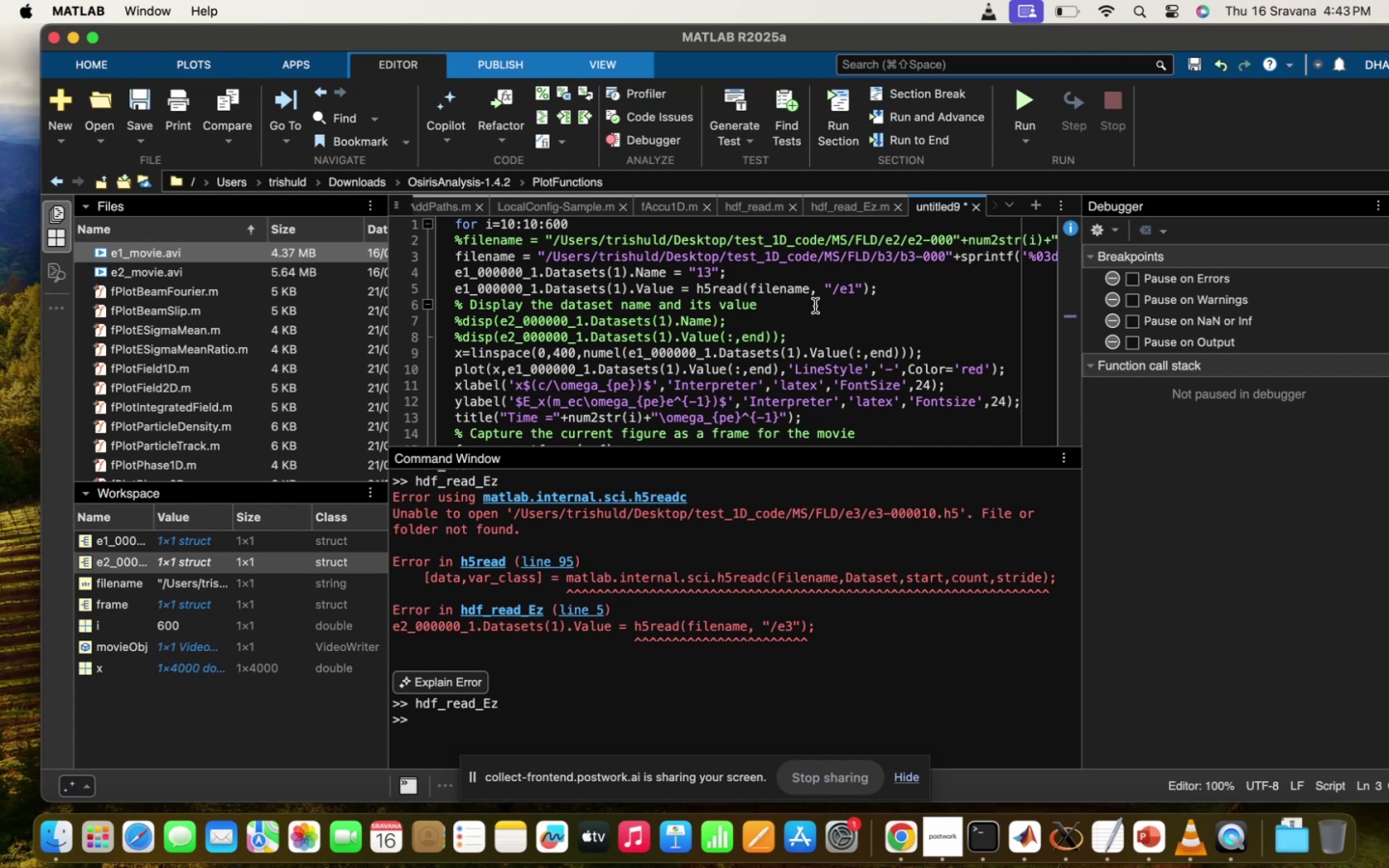 
wait(7.28)
 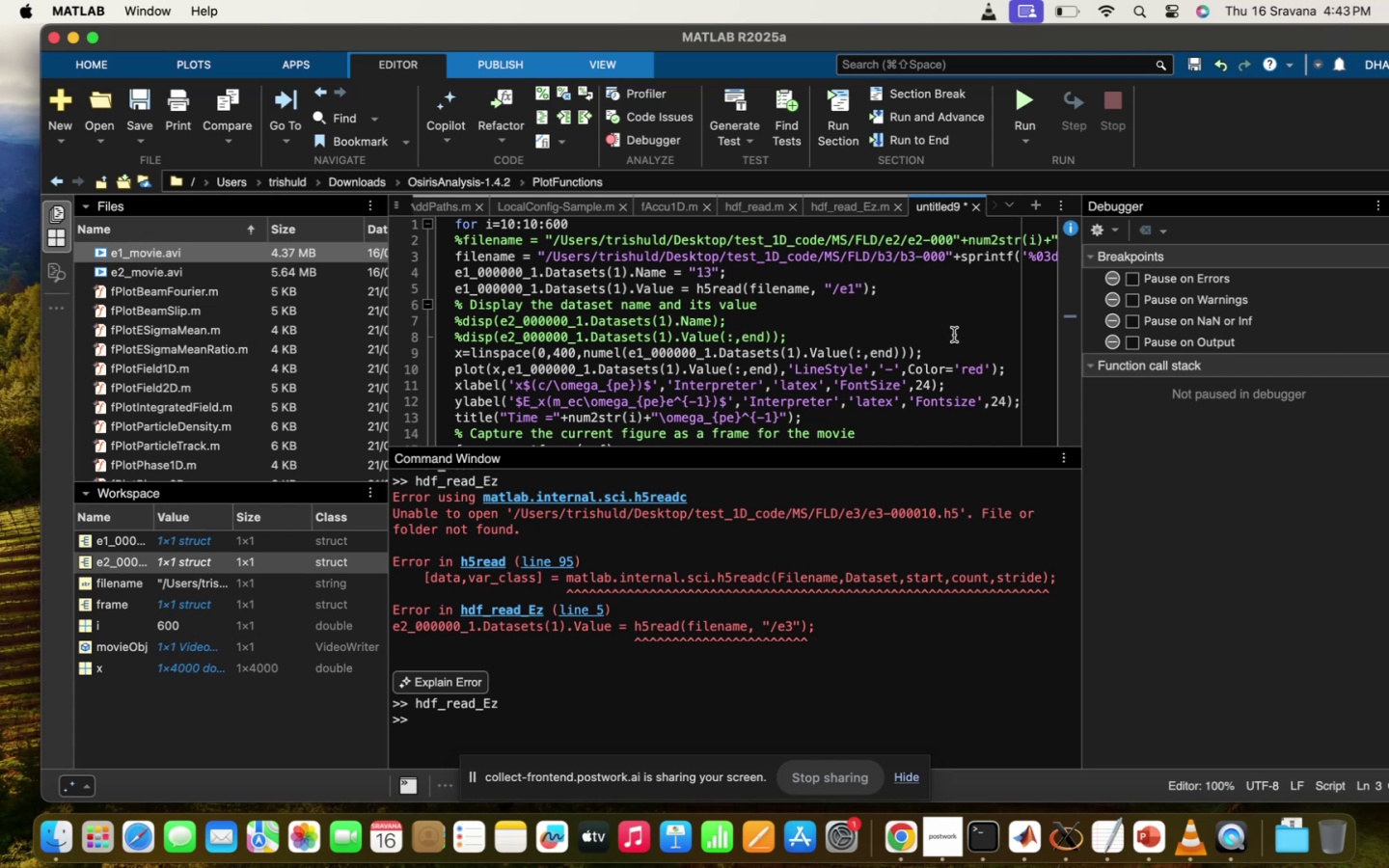 
left_click([846, 200])
 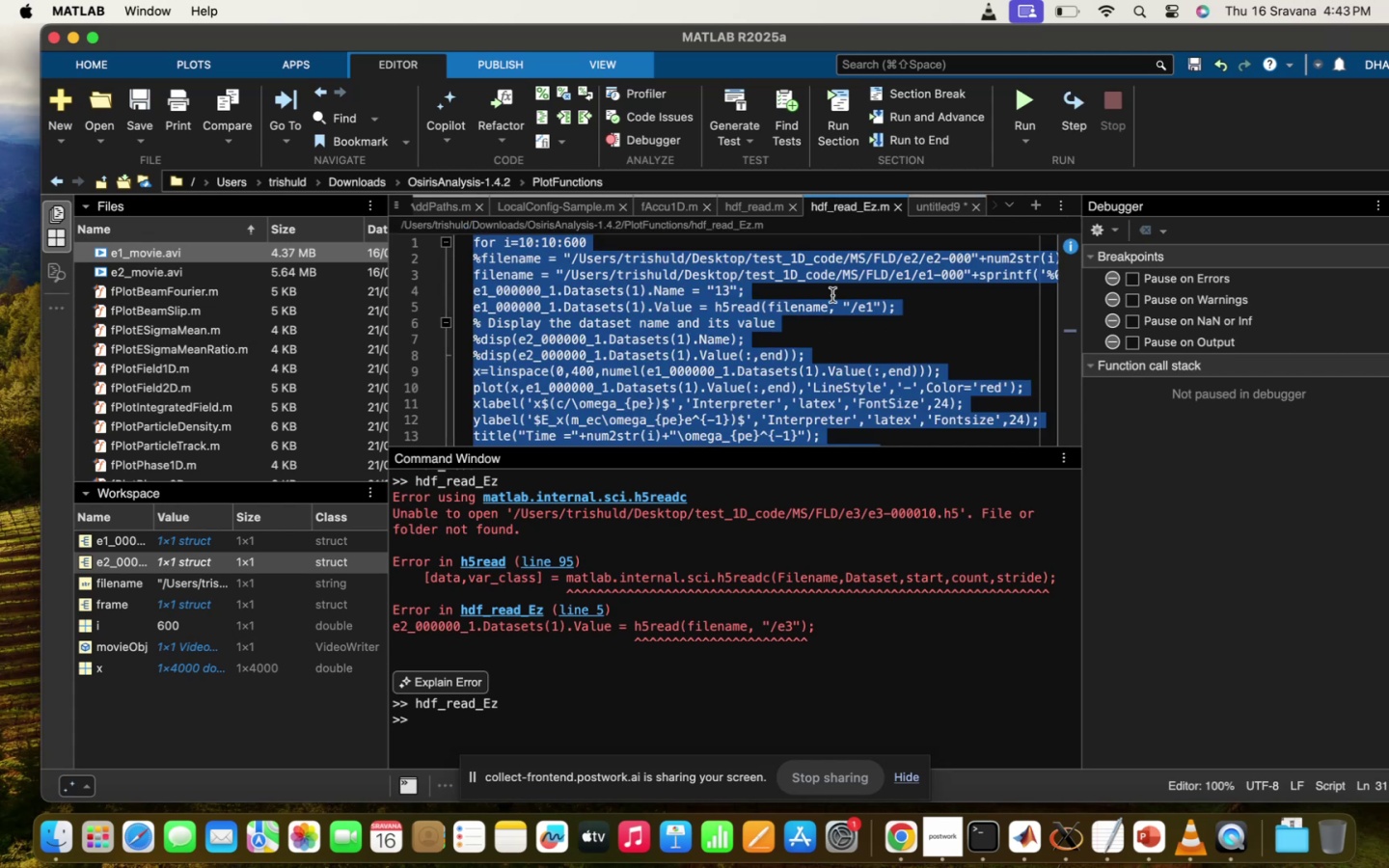 
left_click([827, 303])
 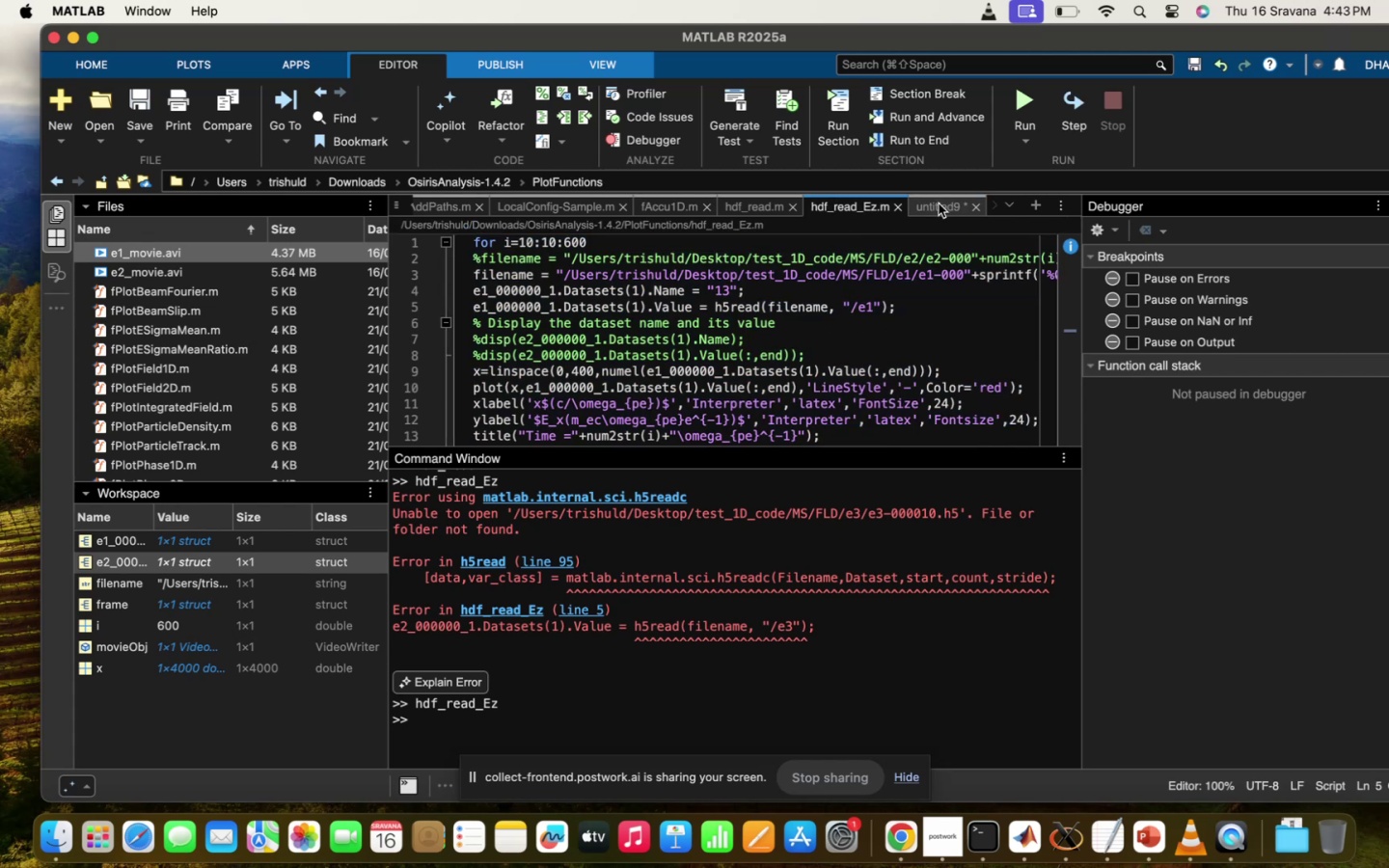 
left_click([939, 203])
 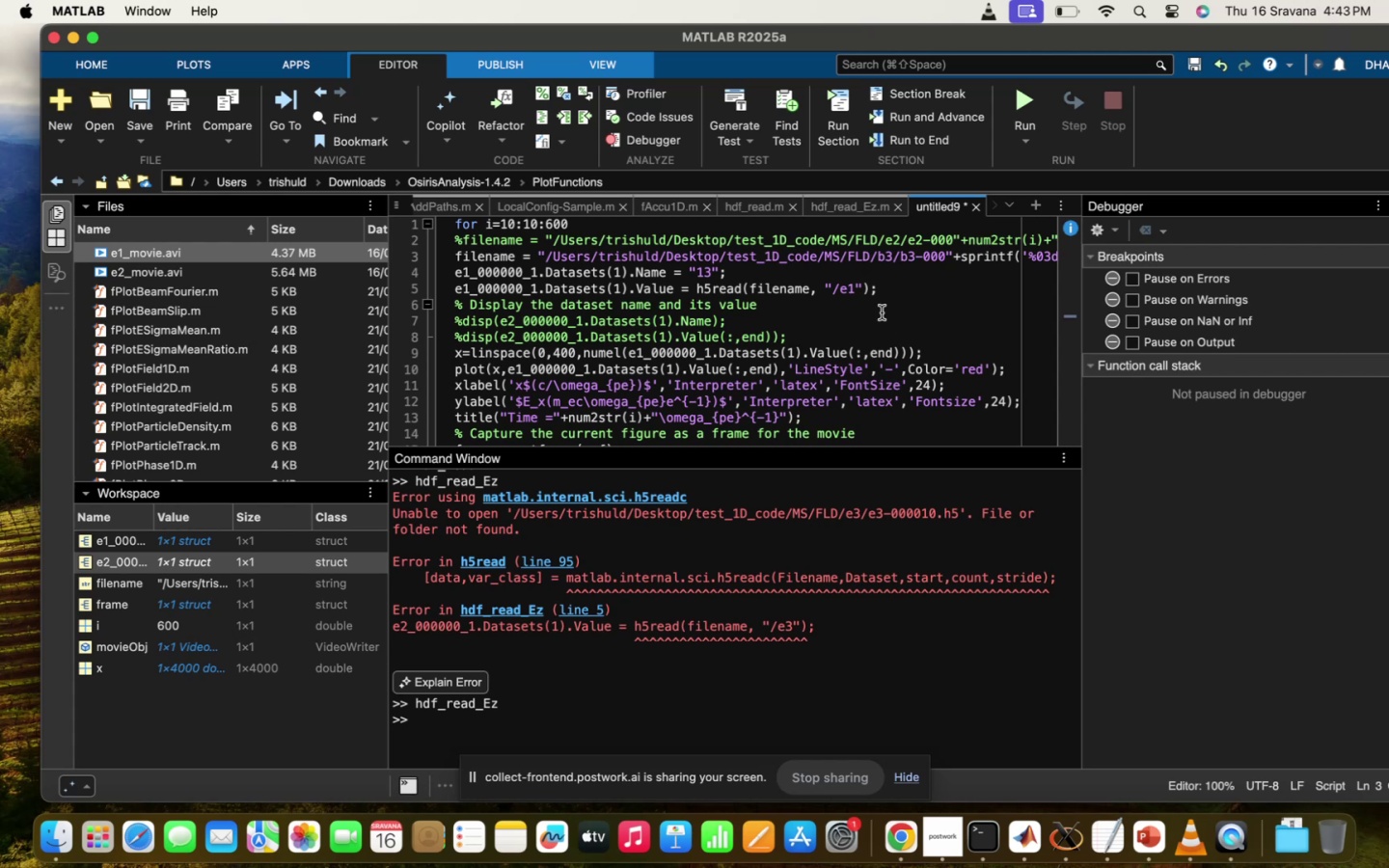 
left_click([851, 289])
 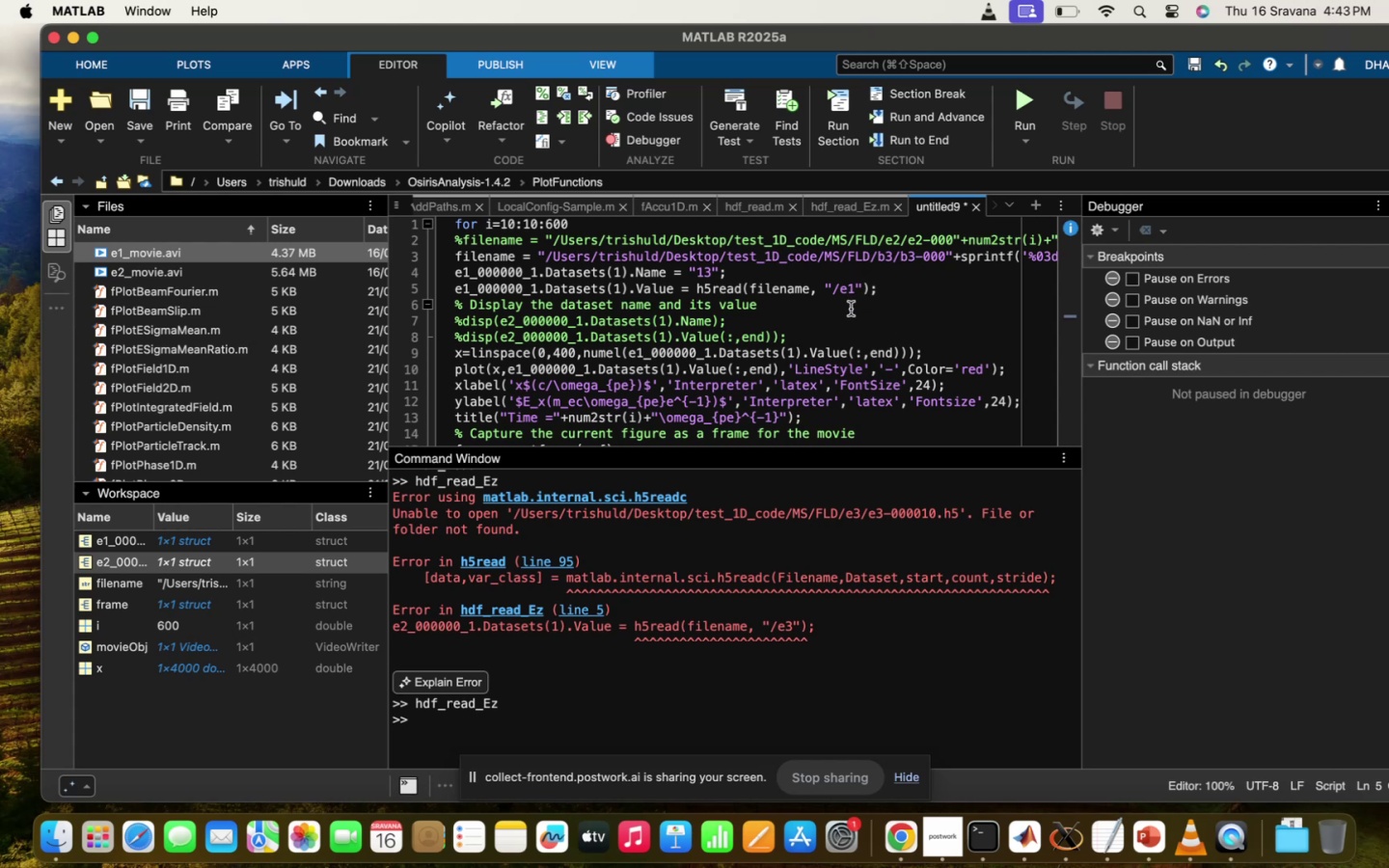 
key(Backspace)
type(b3)
 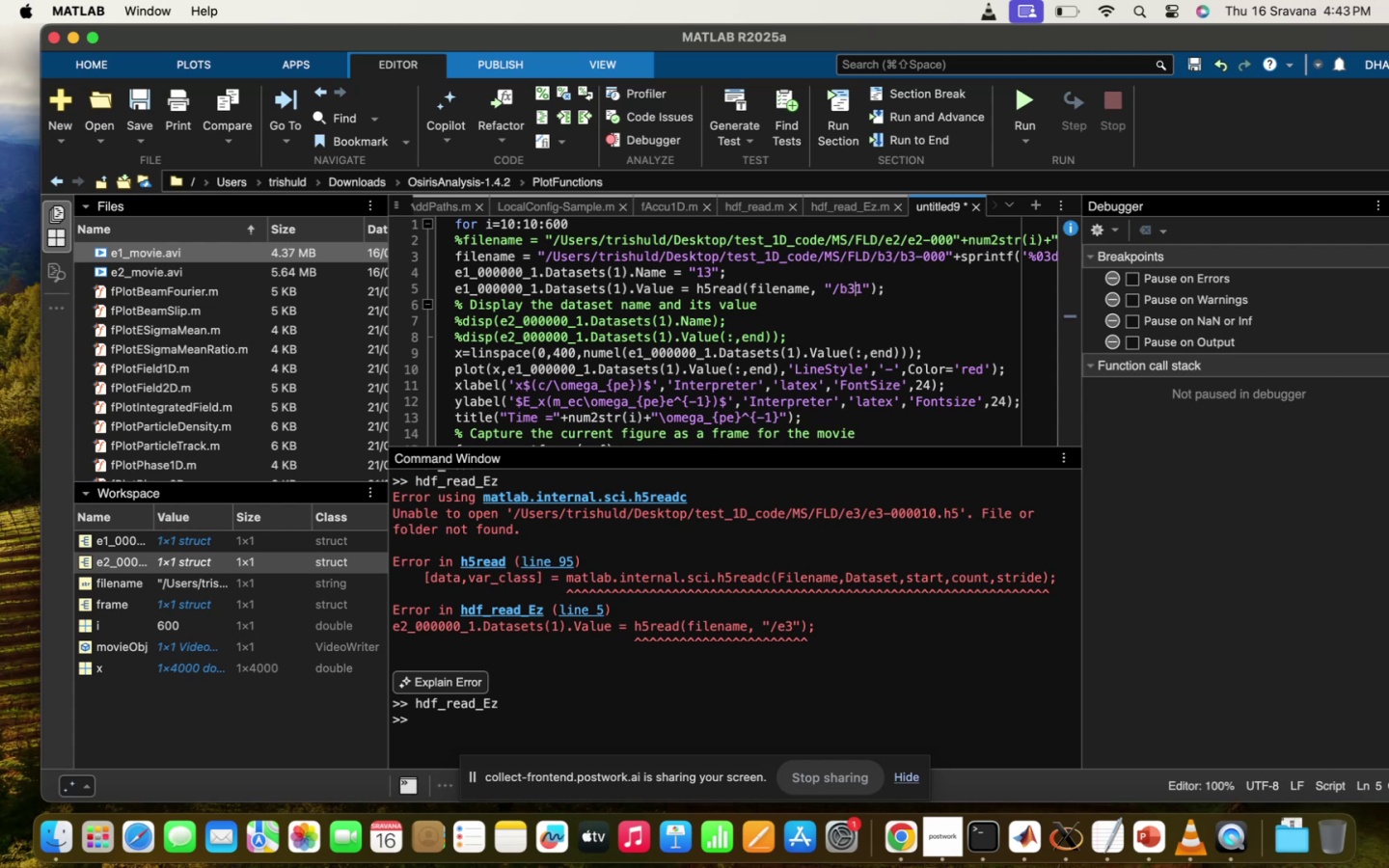 
key(ArrowRight)
 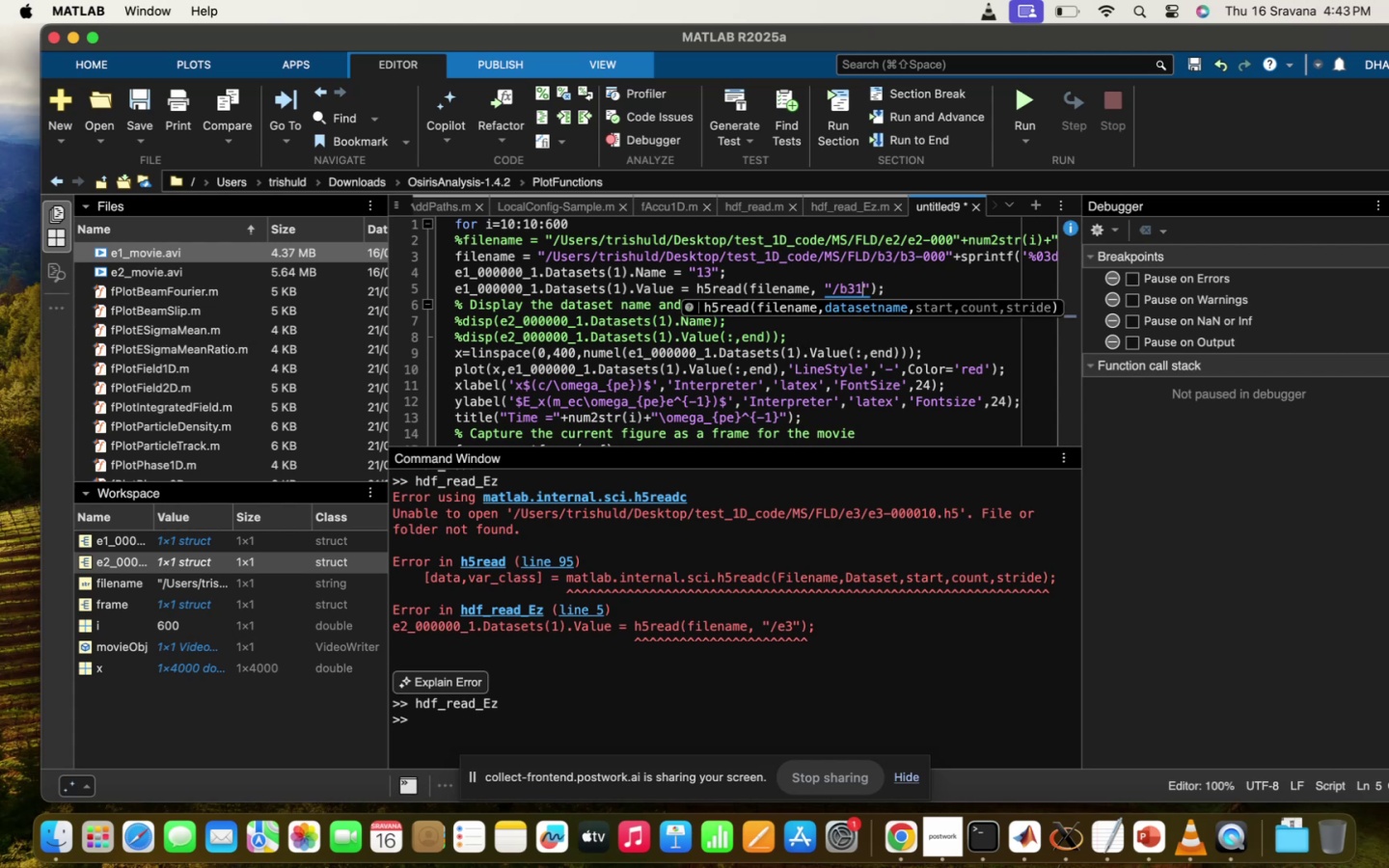 
key(Backspace)
 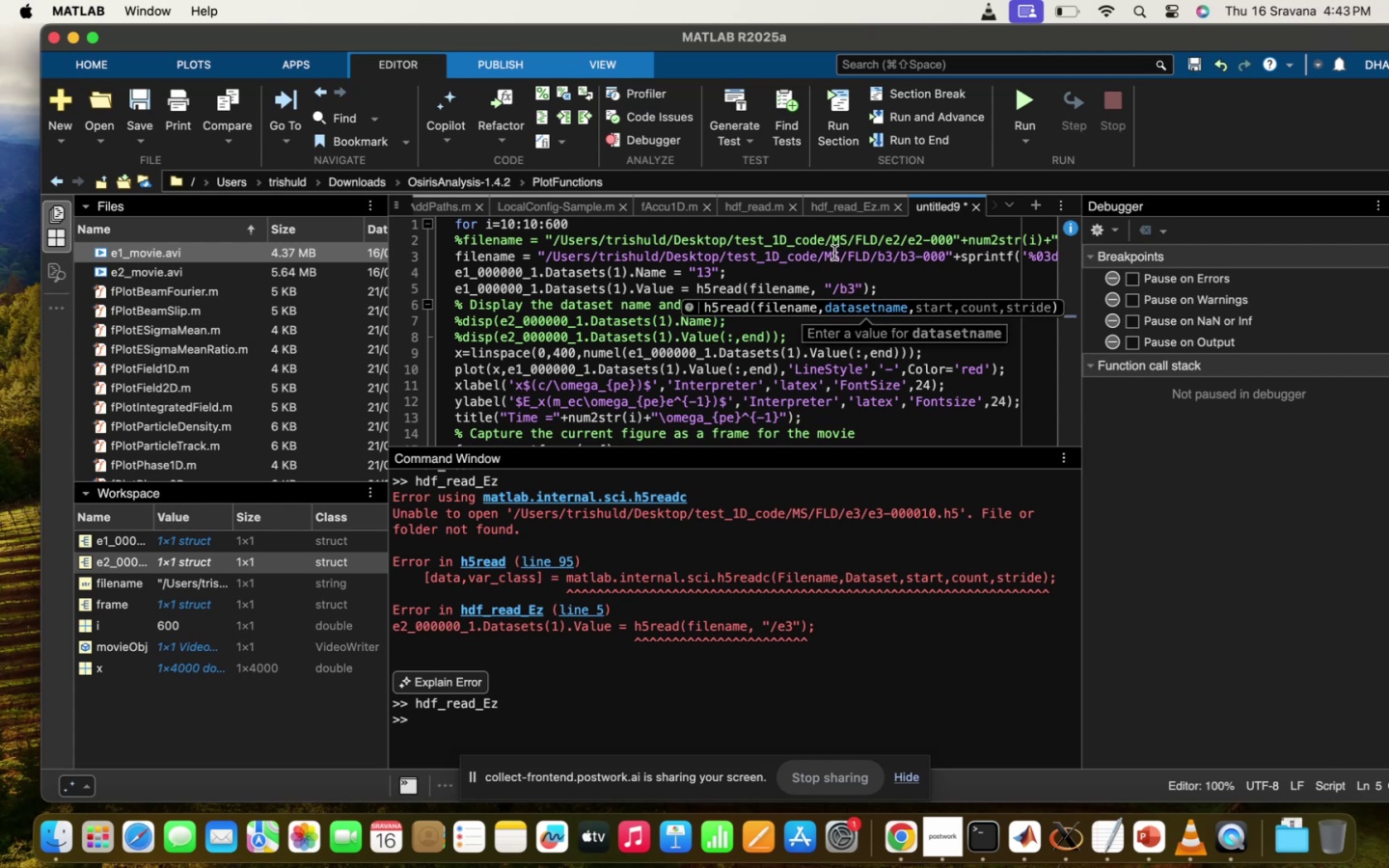 
left_click([831, 299])
 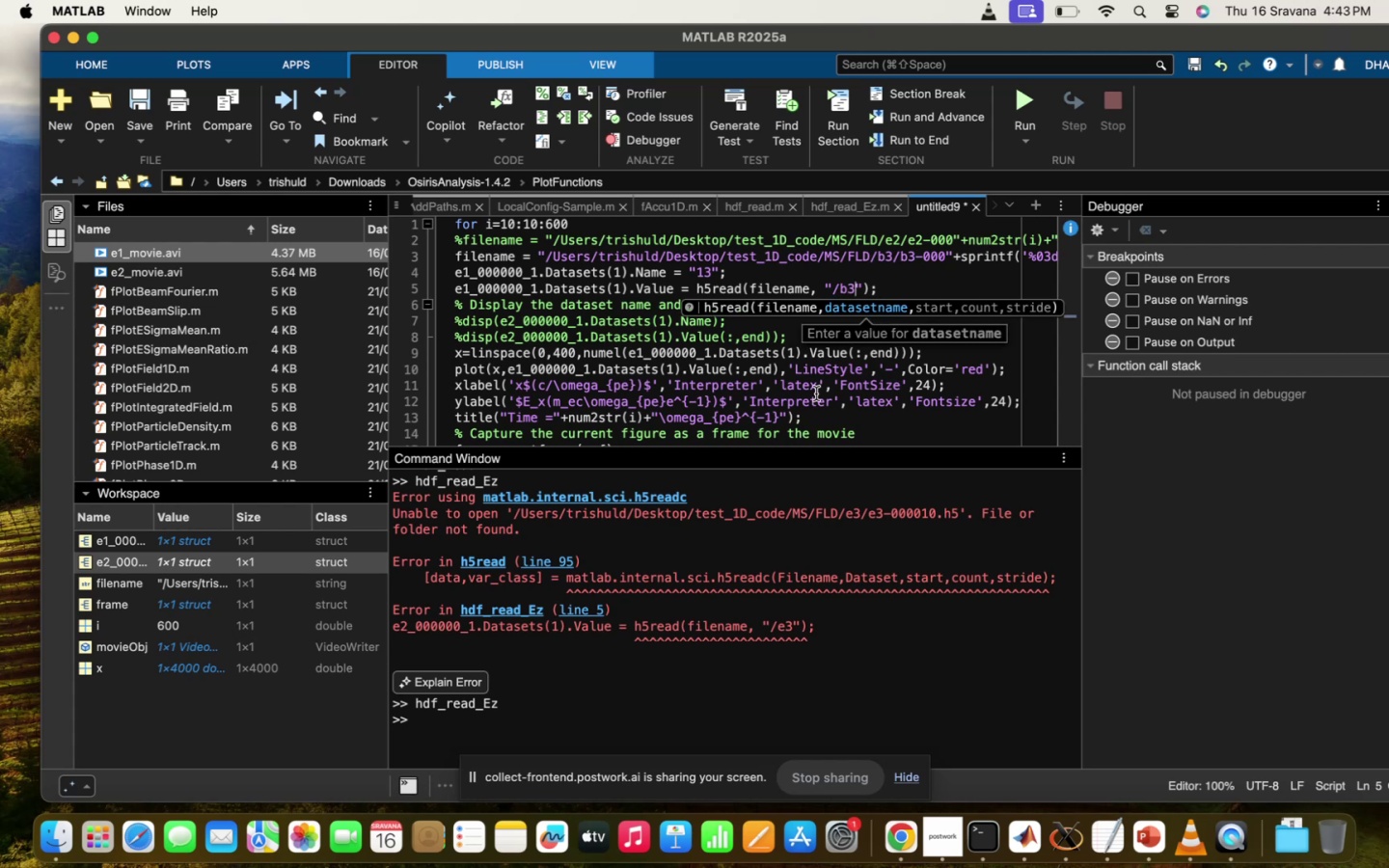 
left_click([816, 394])
 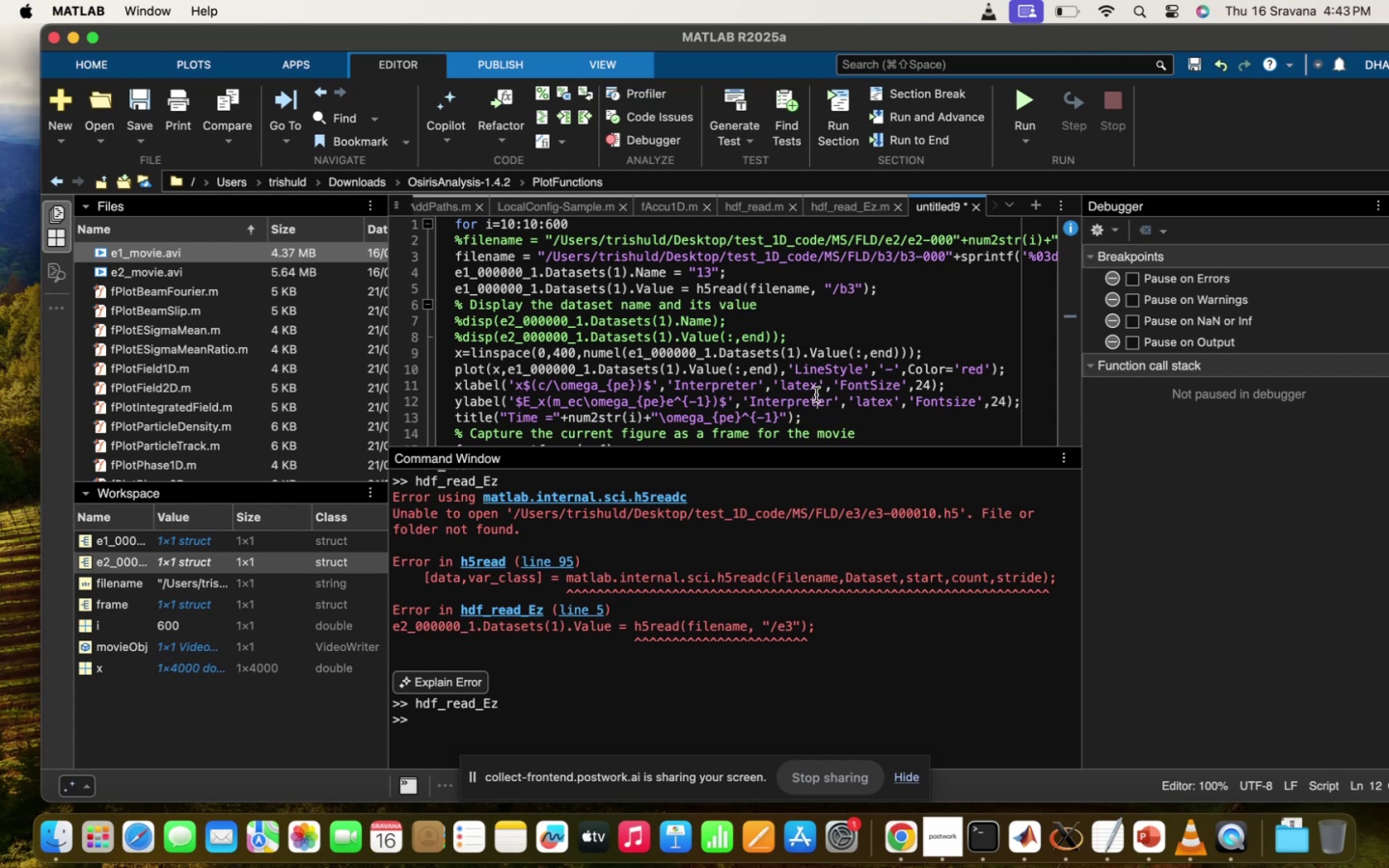 
scroll: coordinate [816, 394], scroll_direction: down, amount: 15.0
 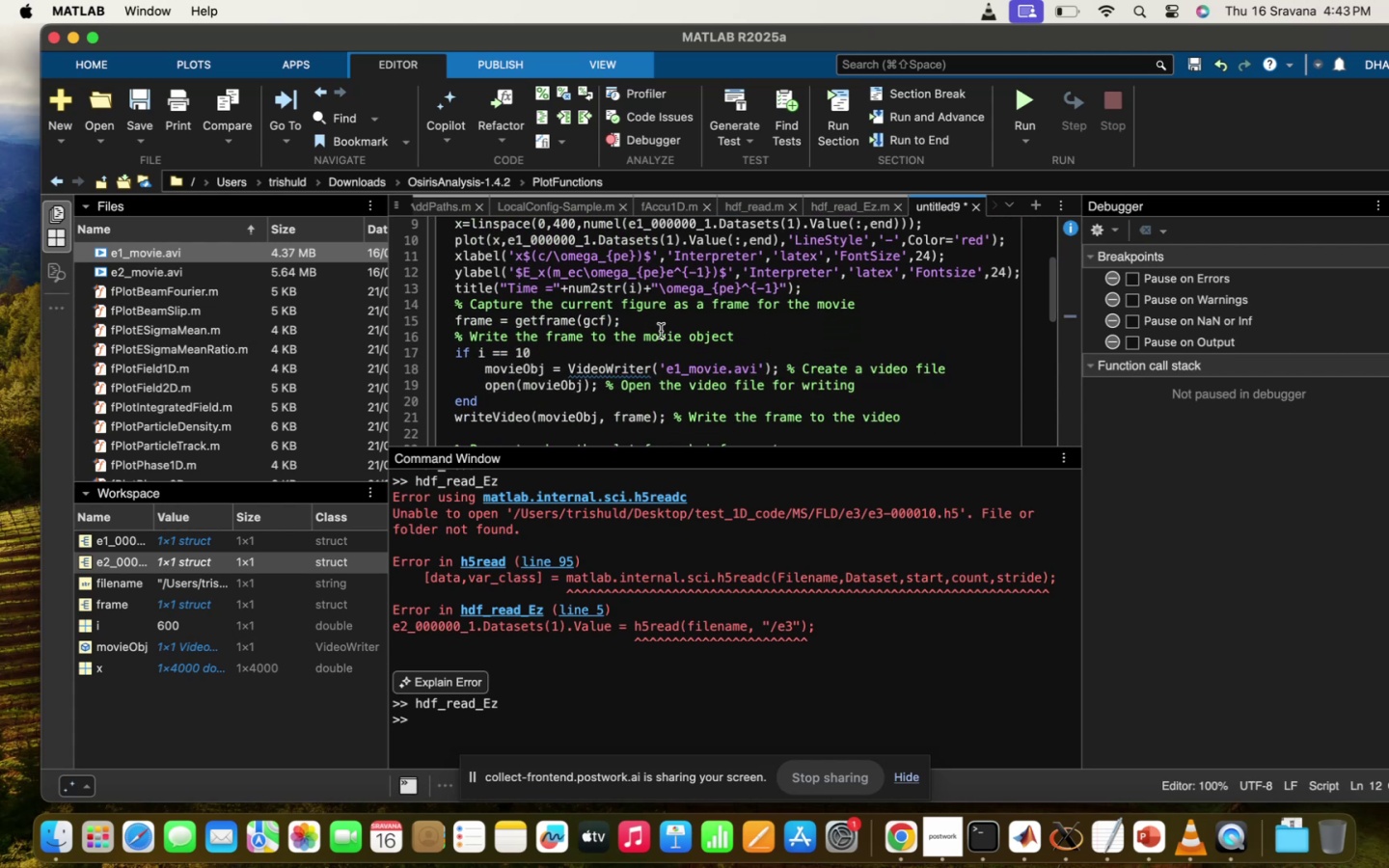 
scroll: coordinate [661, 341], scroll_direction: up, amount: 35.0
 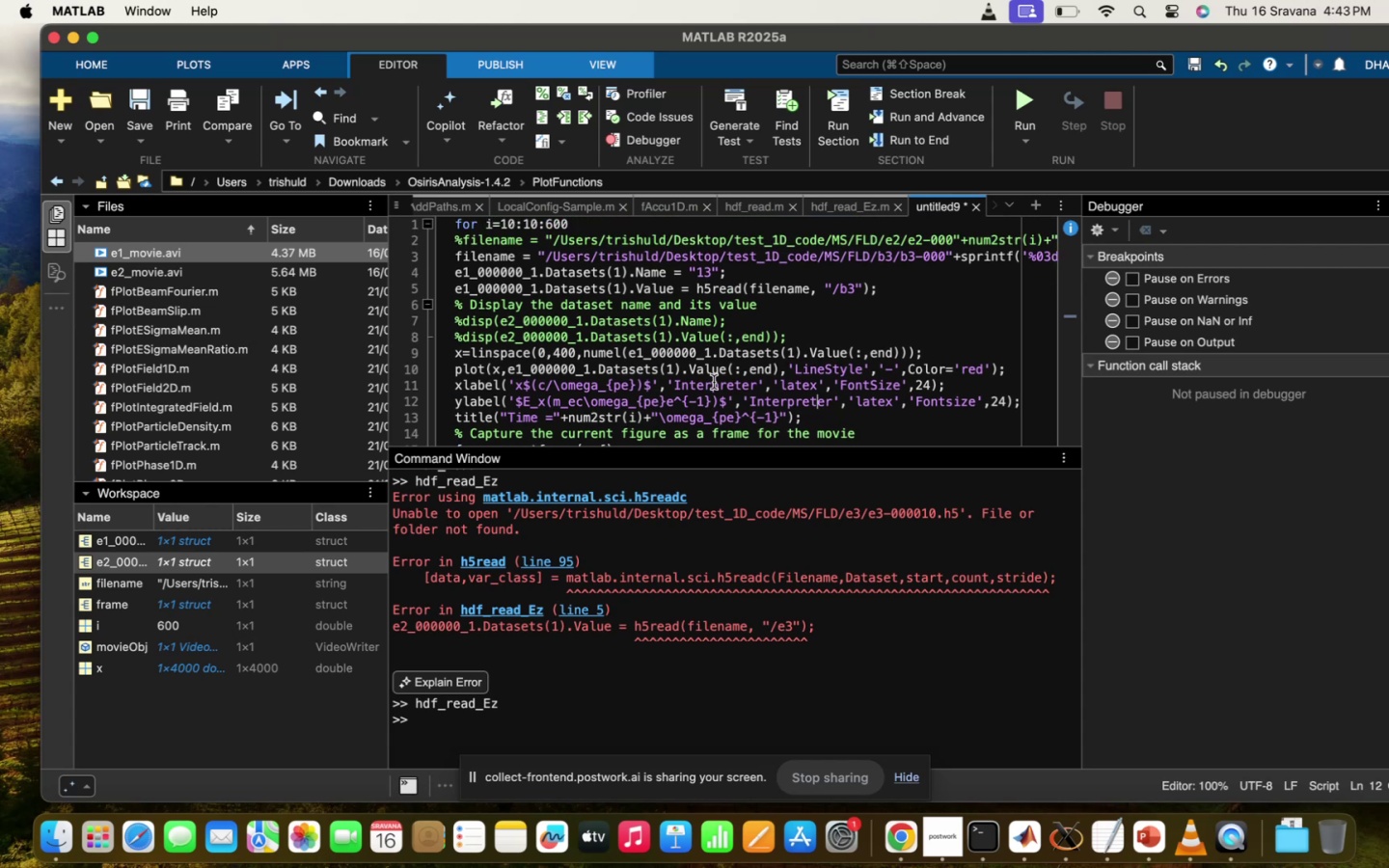 
scroll: coordinate [756, 421], scroll_direction: down, amount: 12.0
 